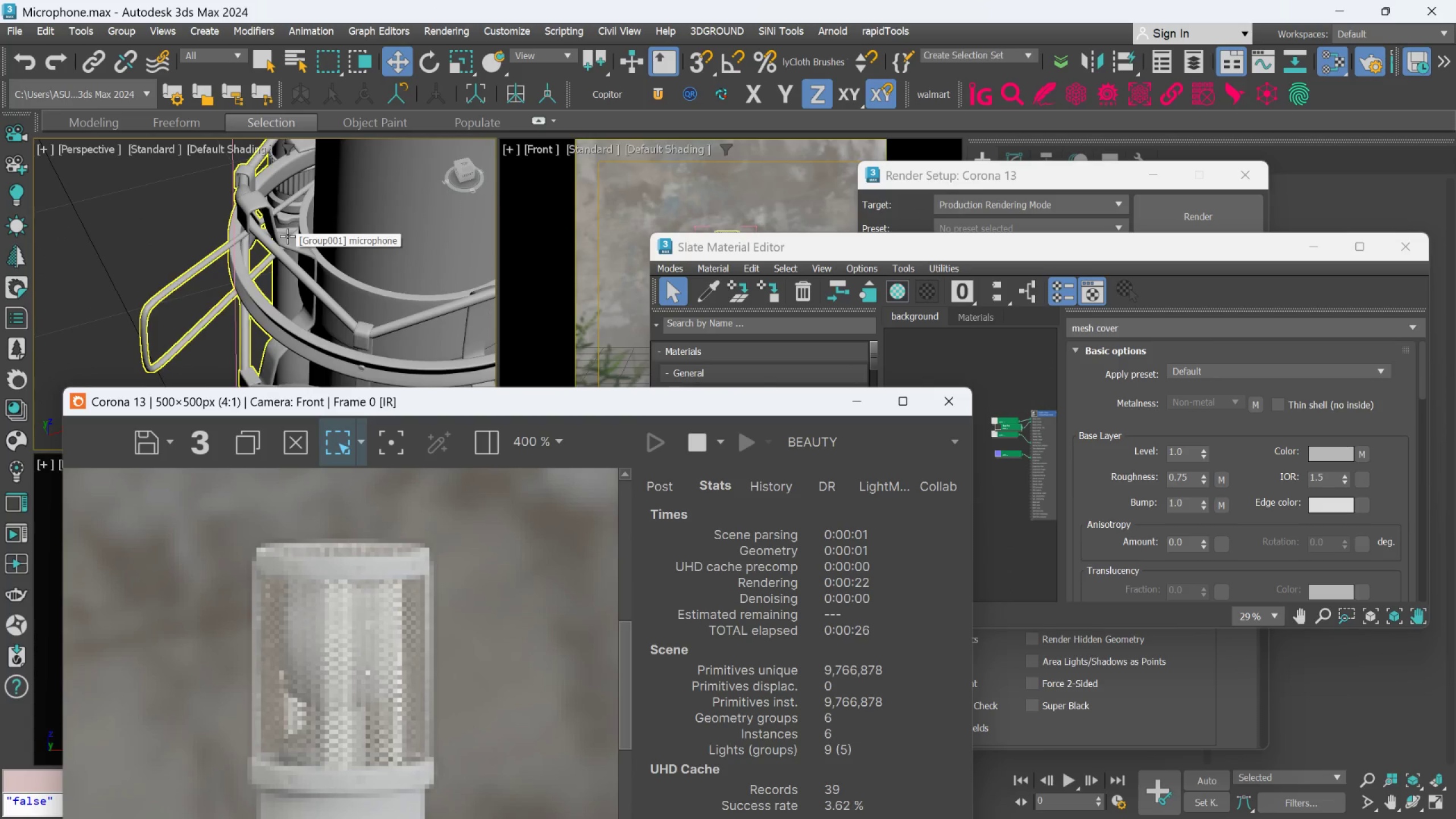 
scroll: coordinate [287, 236], scroll_direction: down, amount: 2.0
 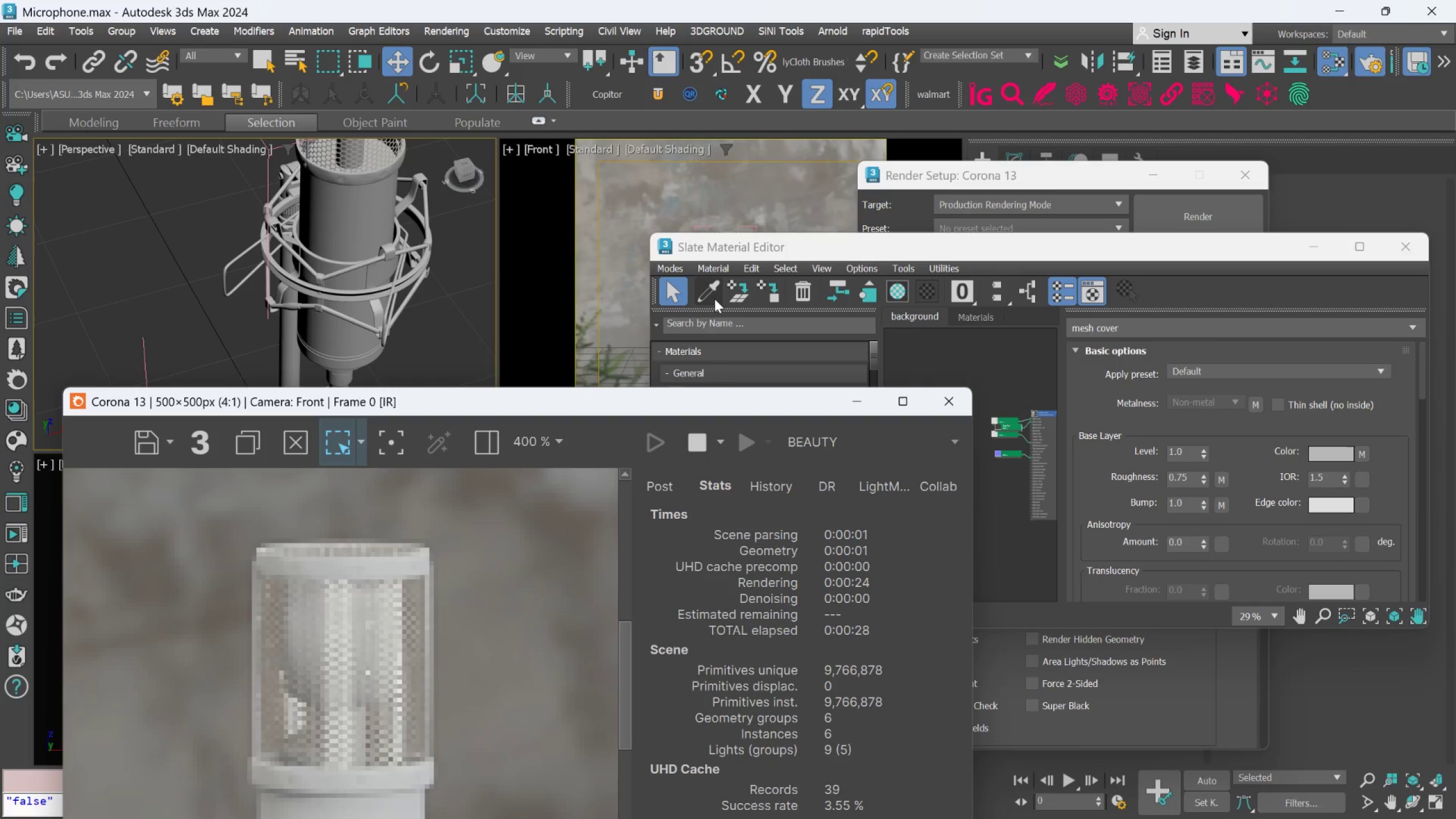 
left_click([713, 296])
 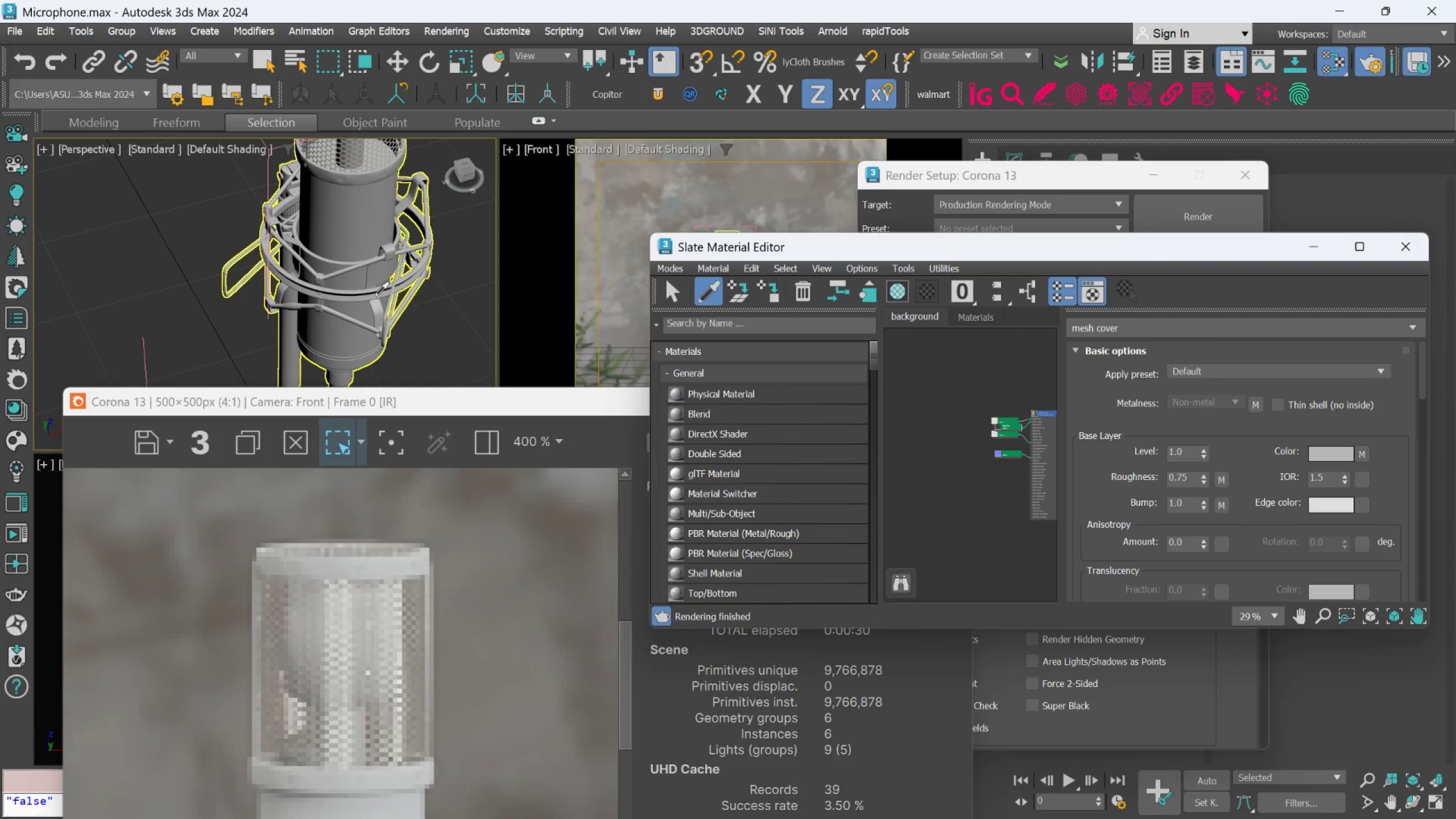 
left_click([375, 295])
 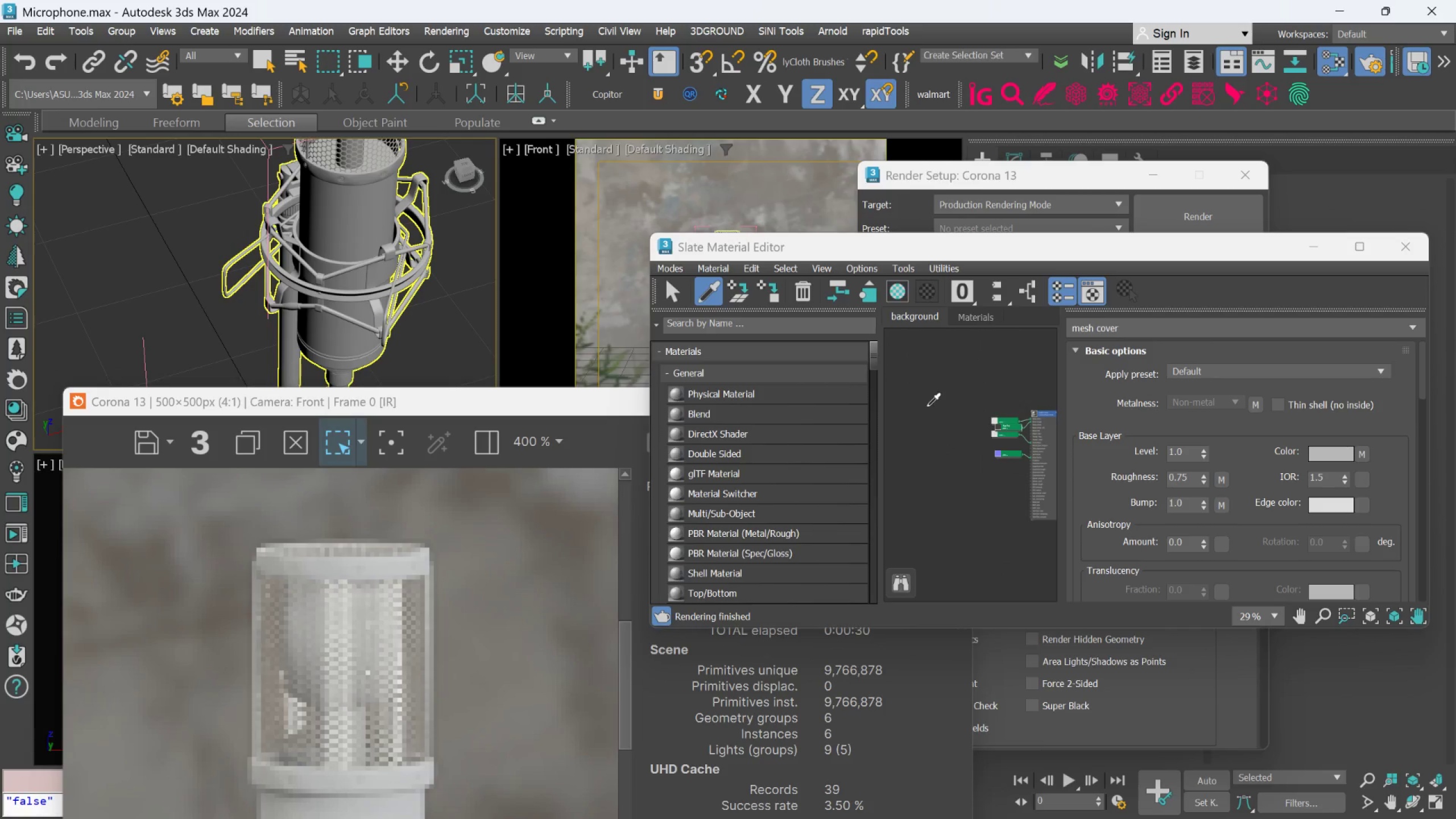 
mouse_move([944, 416])
 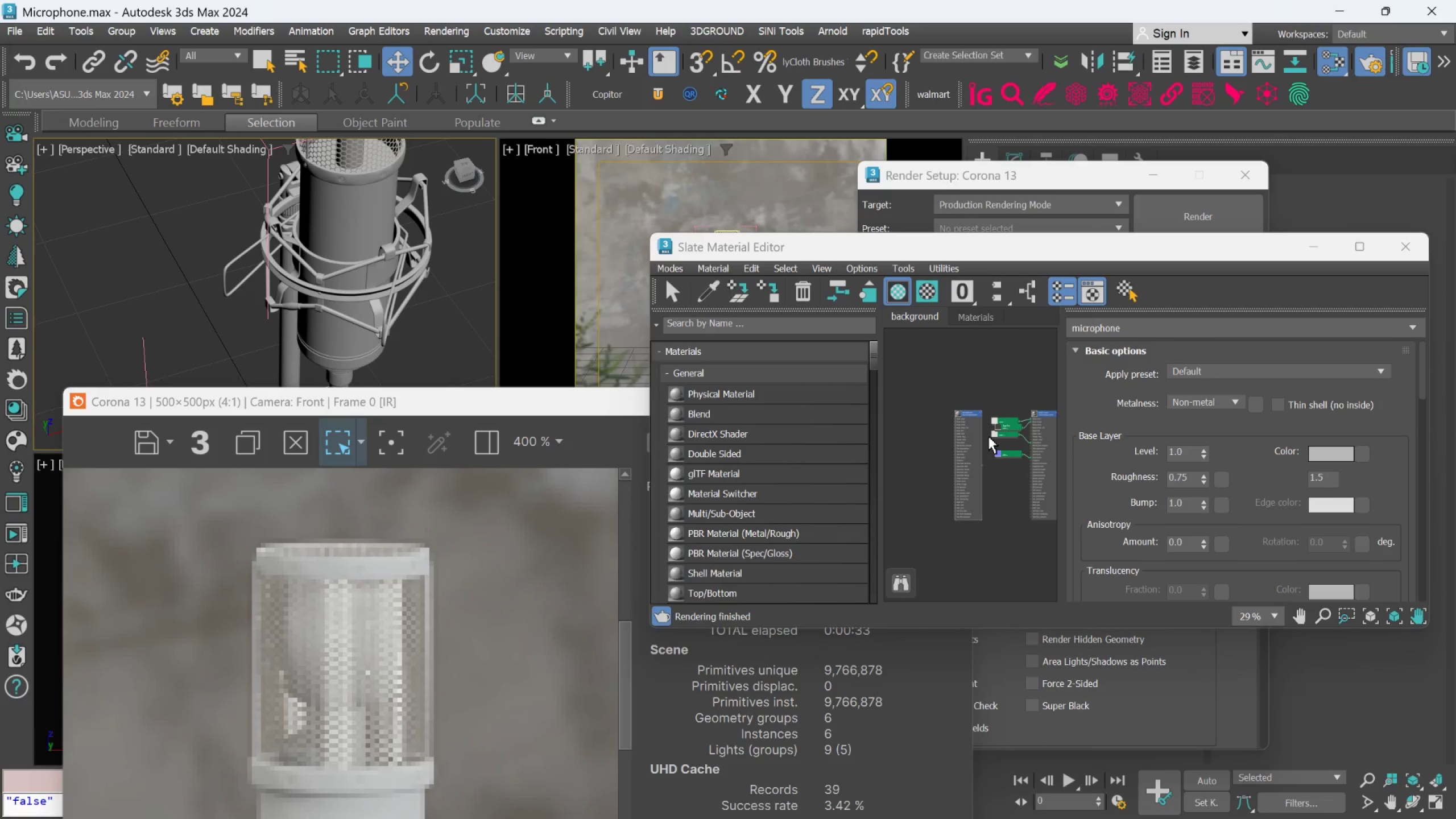 
scroll: coordinate [988, 436], scroll_direction: down, amount: 2.0
 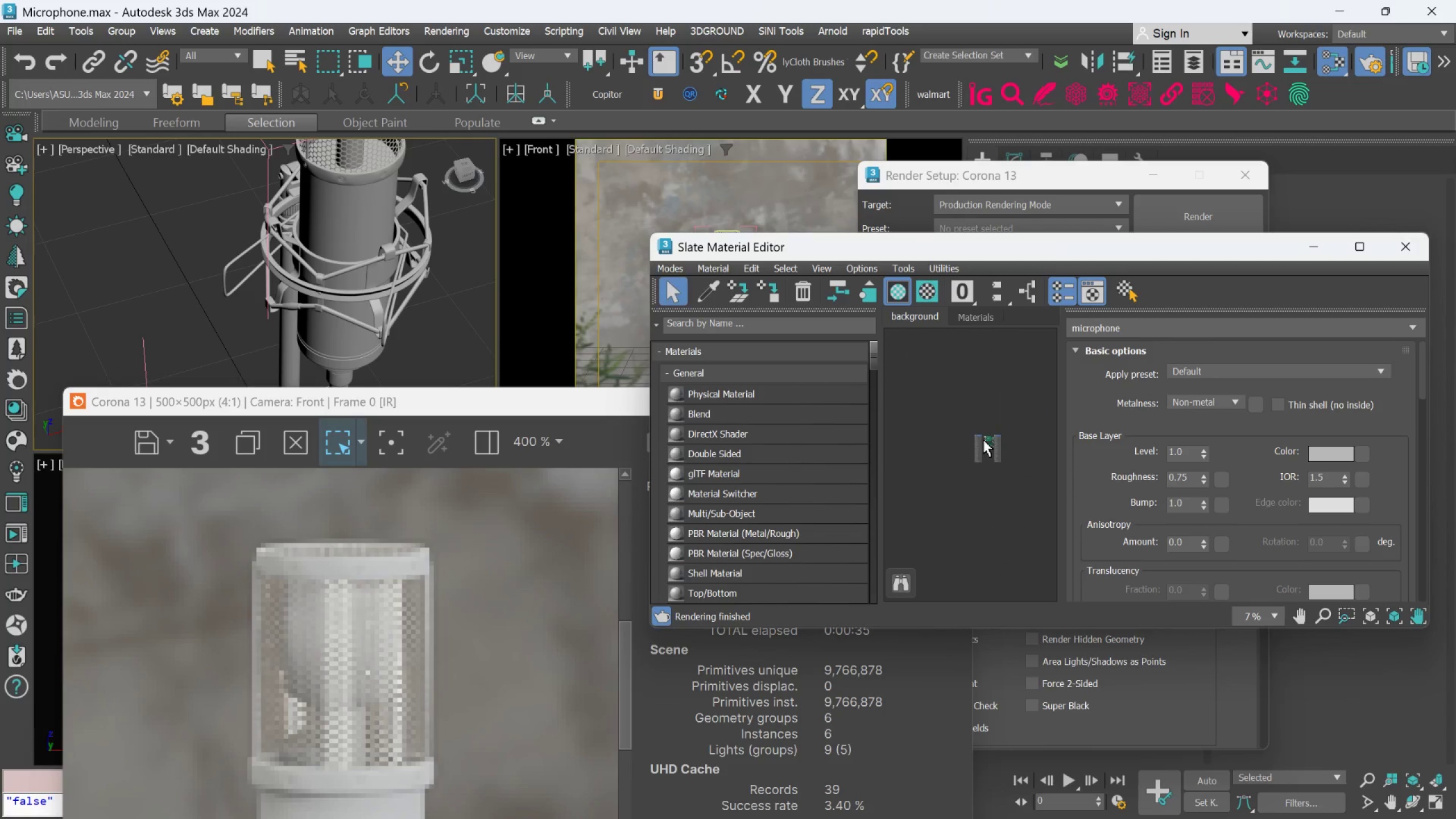 
scroll: coordinate [931, 469], scroll_direction: up, amount: 3.0
 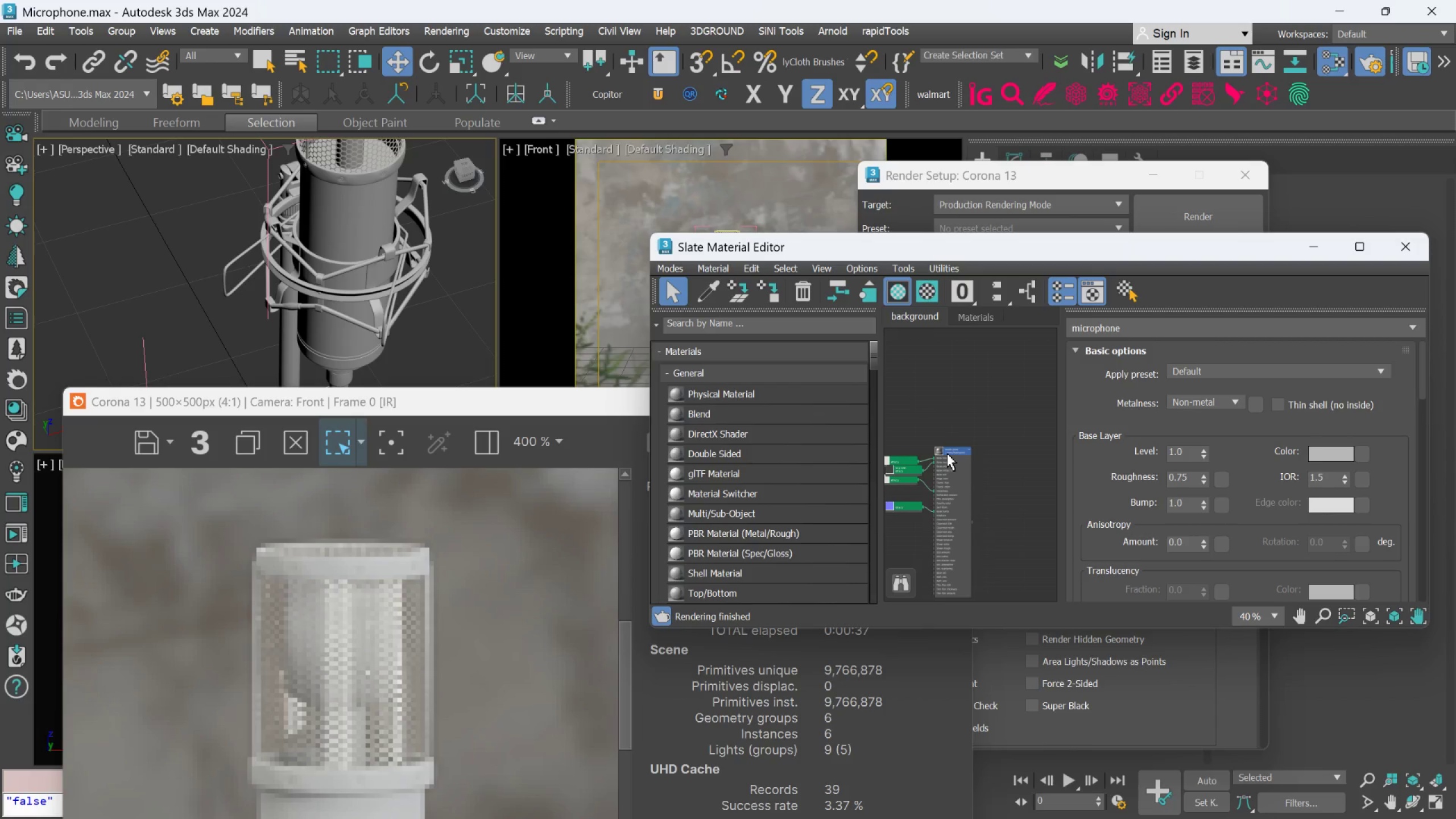 
left_click_drag(start_coordinate=[948, 453], to_coordinate=[1016, 389])
 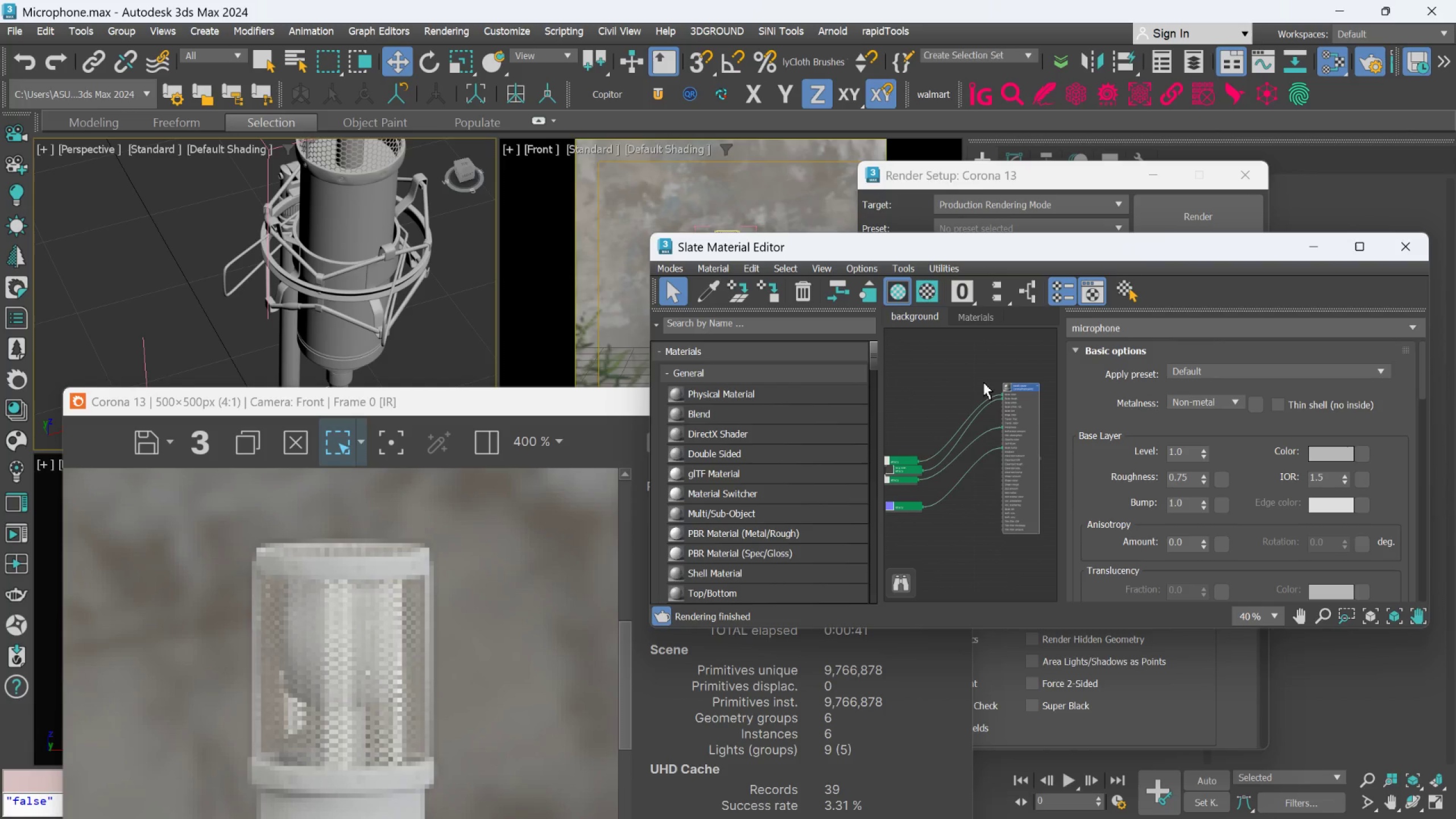 
left_click([1021, 298])
 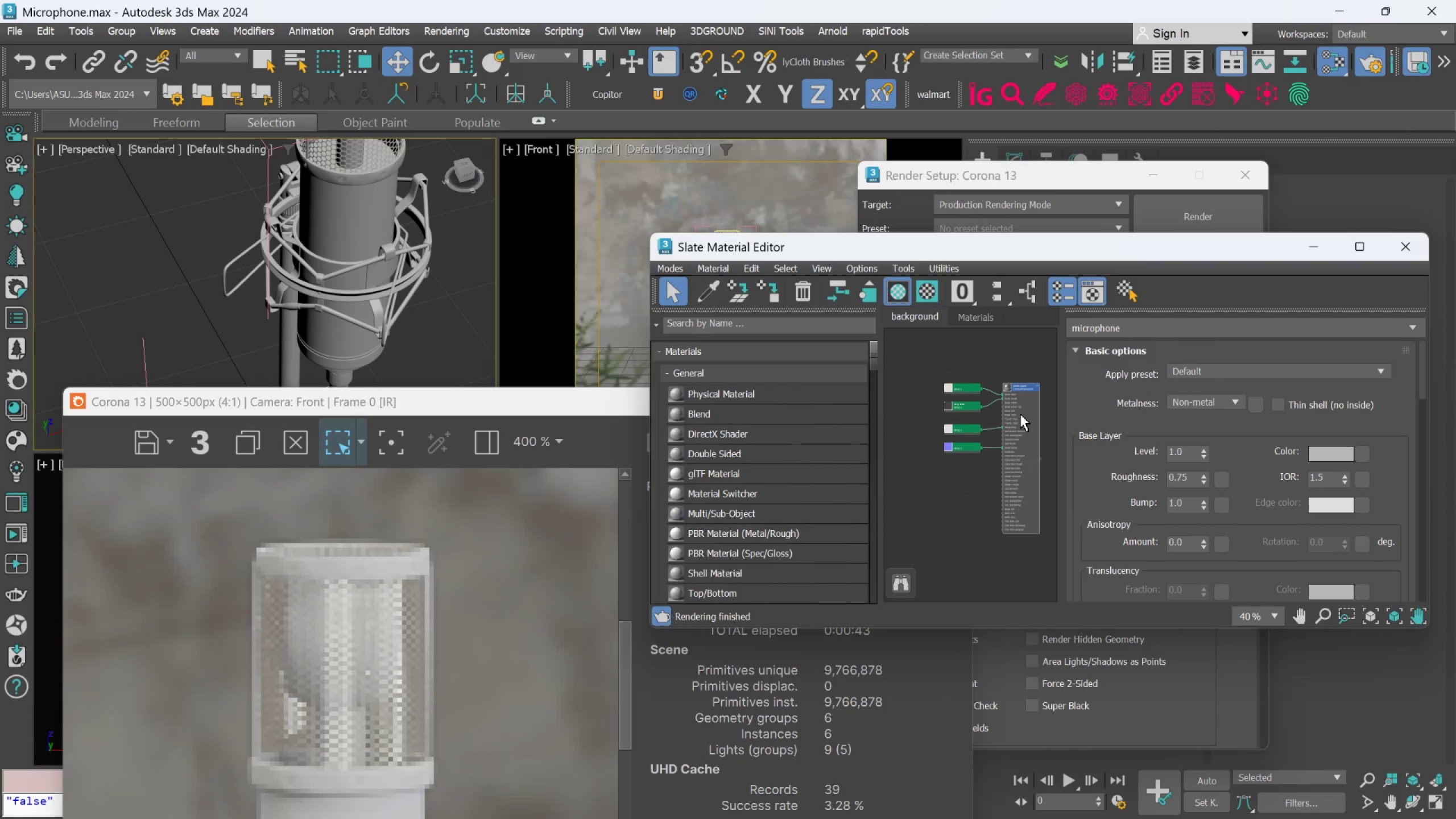 
scroll: coordinate [1020, 414], scroll_direction: up, amount: 2.0
 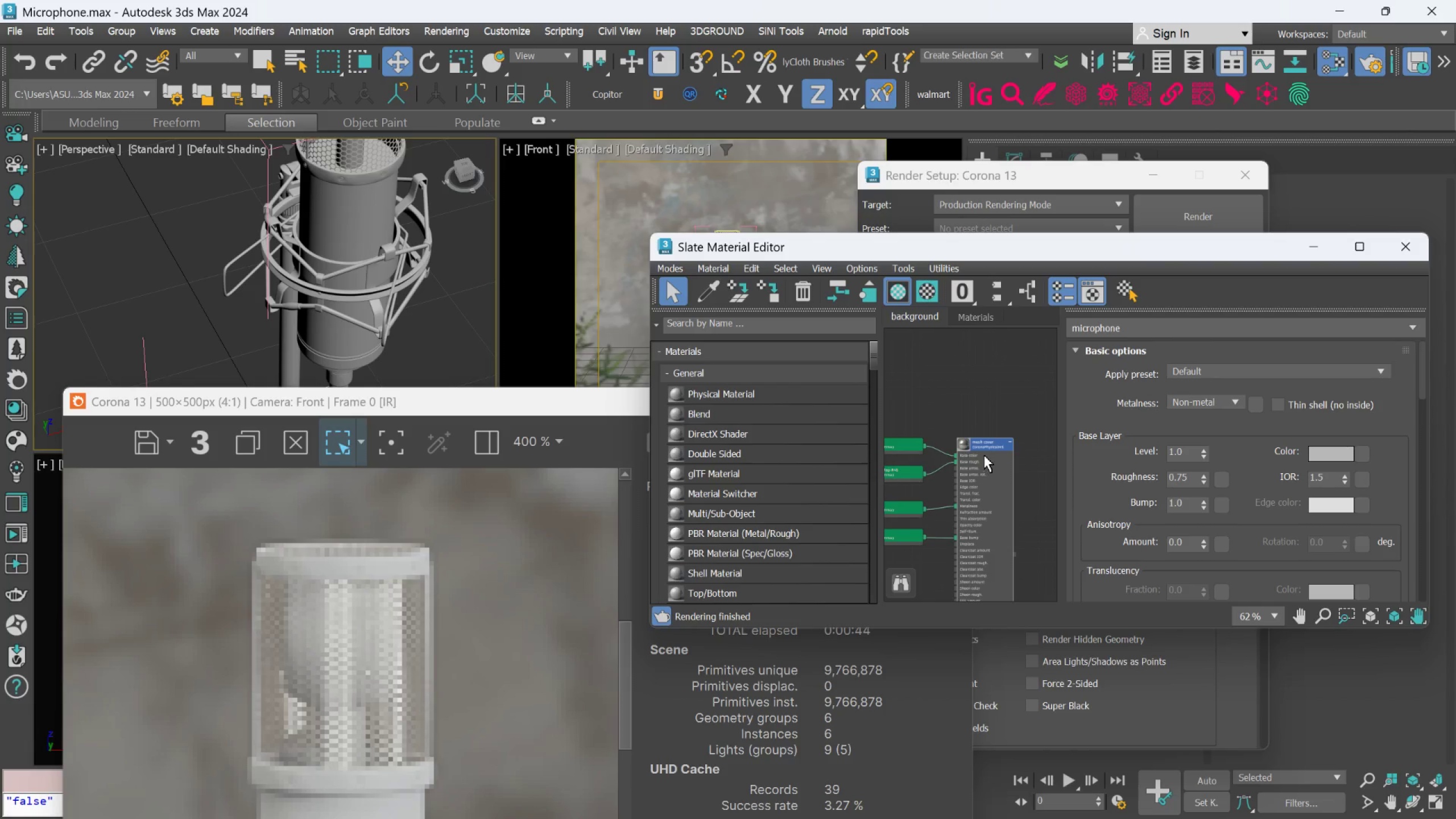 
left_click_drag(start_coordinate=[984, 449], to_coordinate=[1031, 378])
 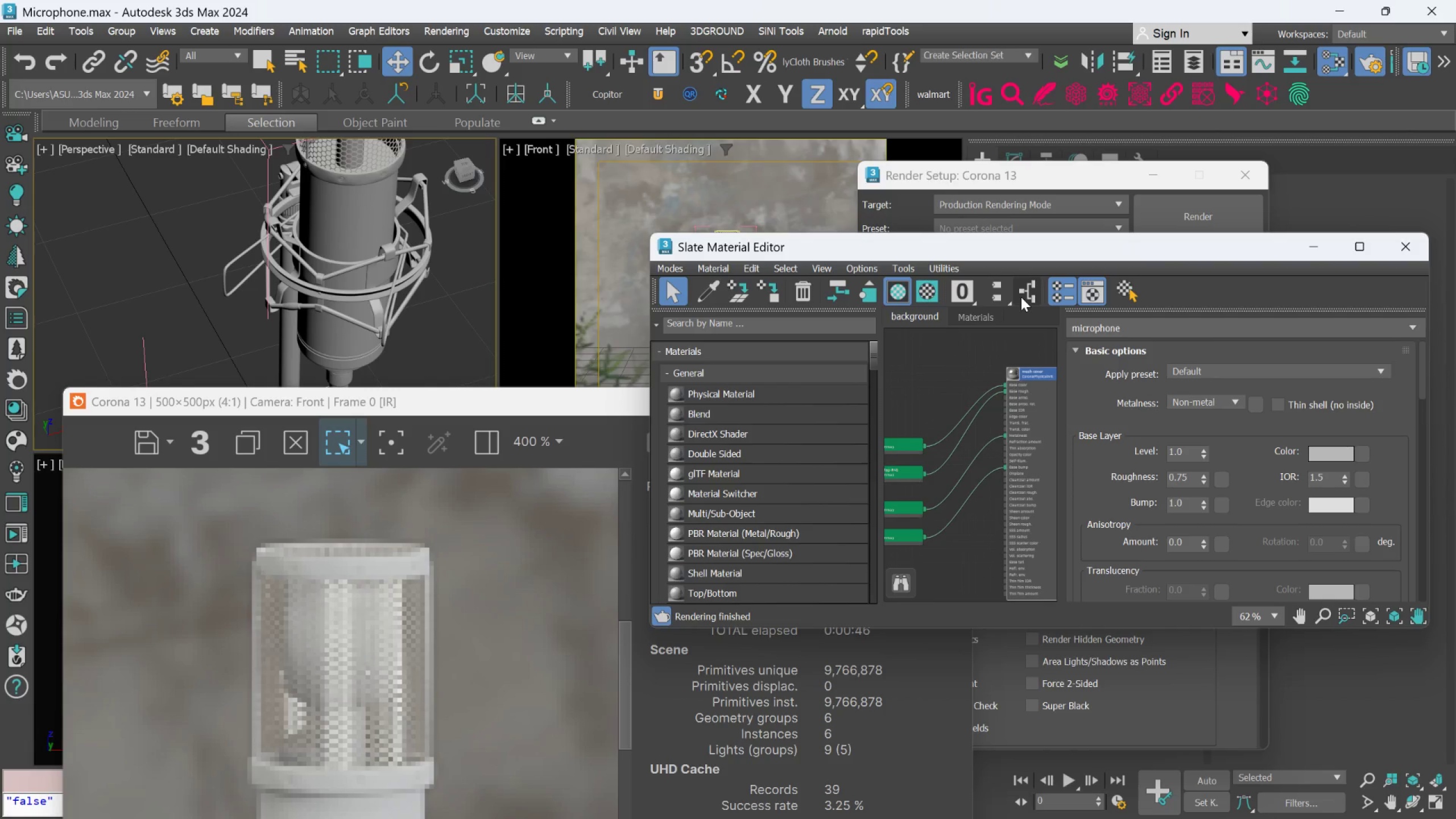 
left_click([1021, 297])
 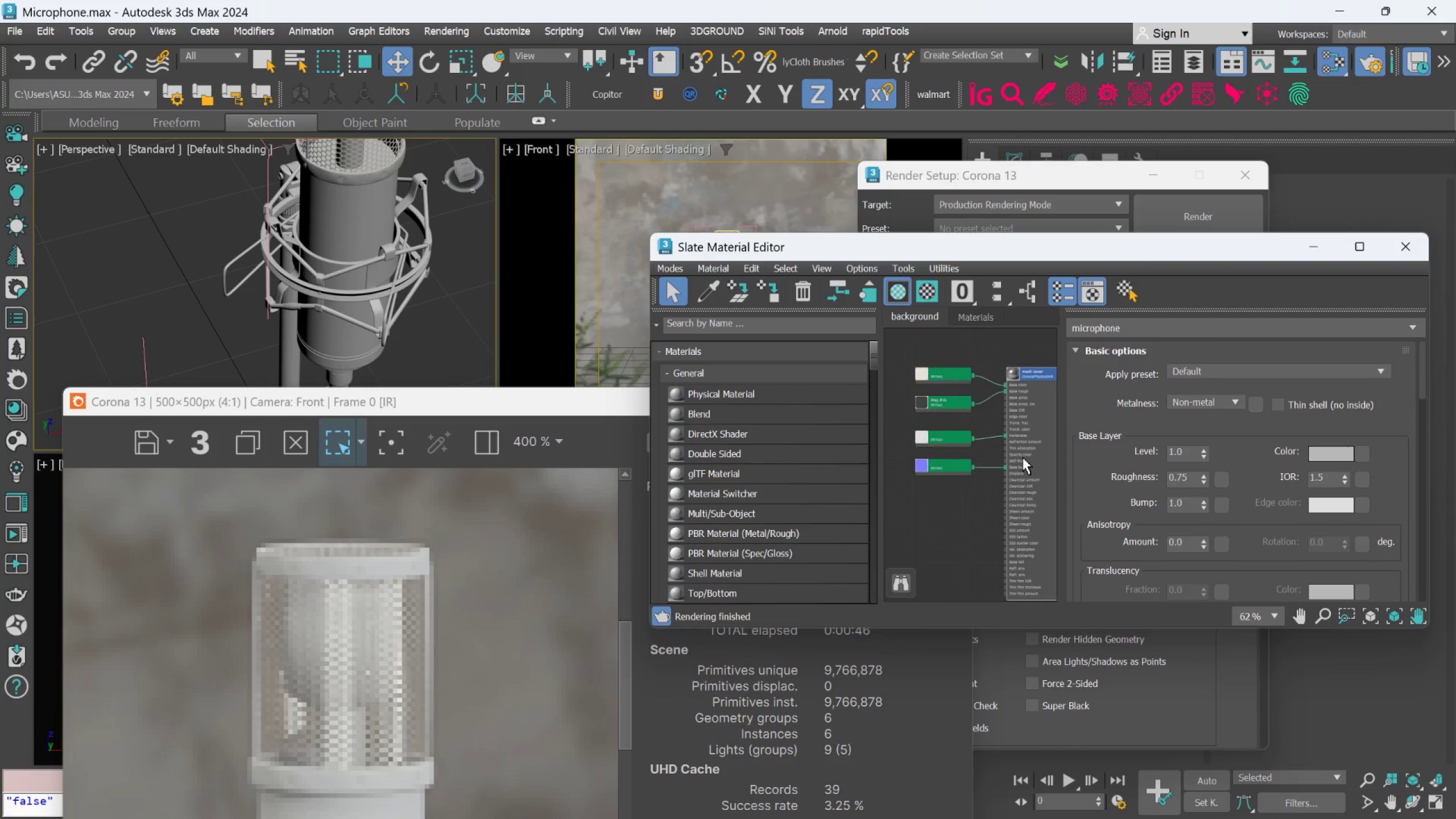 
scroll: coordinate [1022, 458], scroll_direction: down, amount: 4.0
 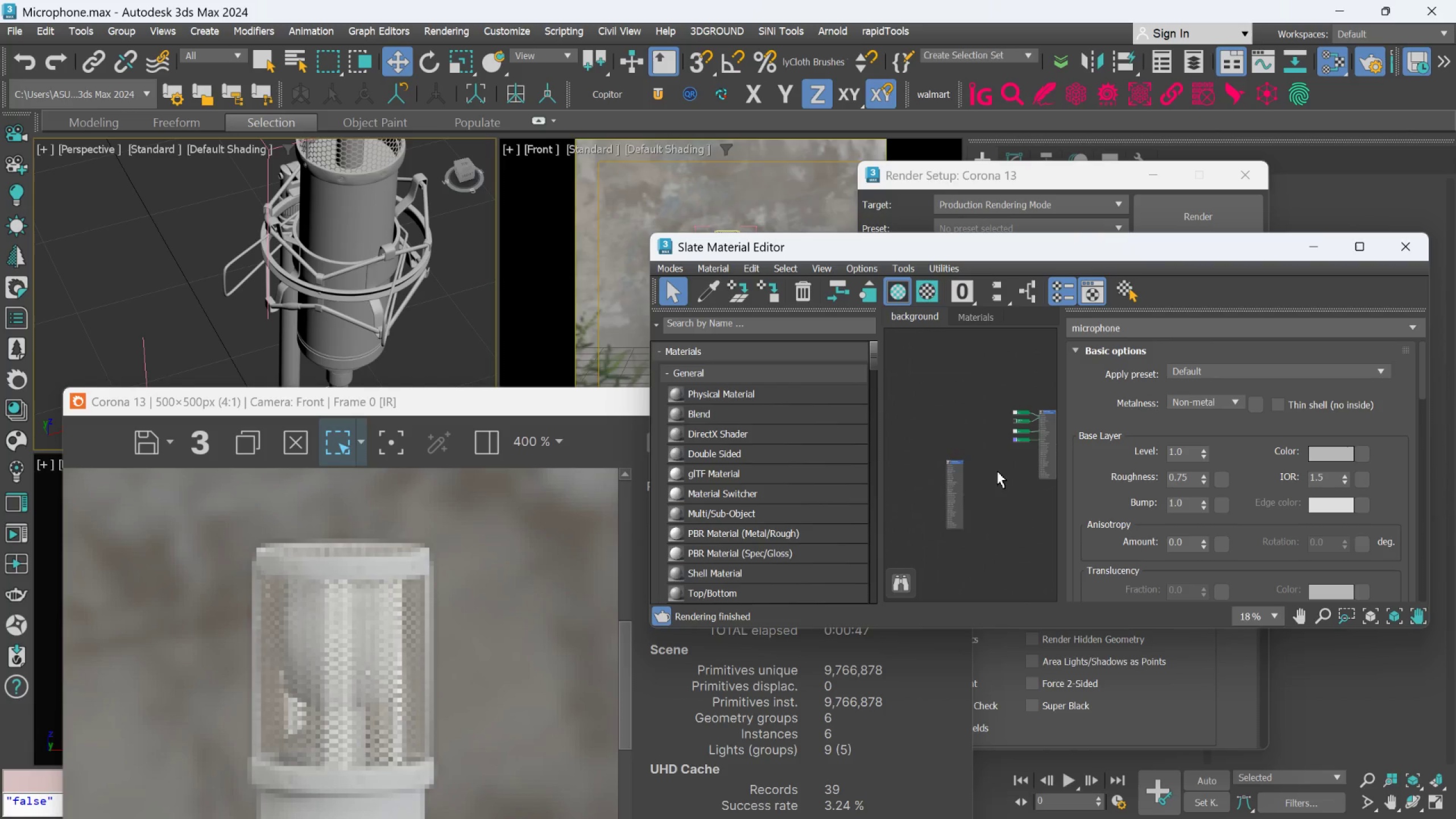 
scroll: coordinate [973, 419], scroll_direction: up, amount: 3.0
 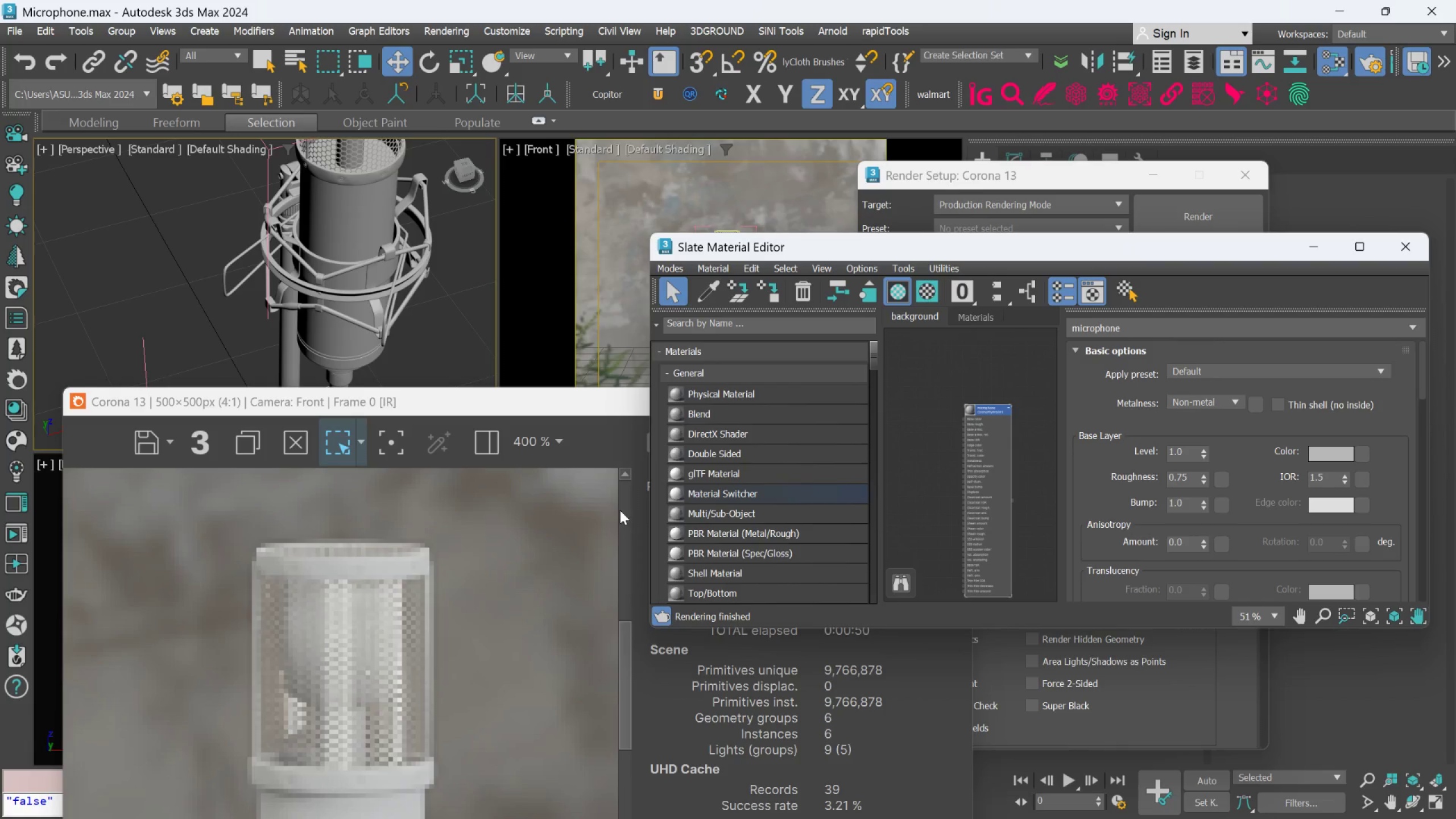 
scroll: coordinate [444, 547], scroll_direction: down, amount: 1.0
 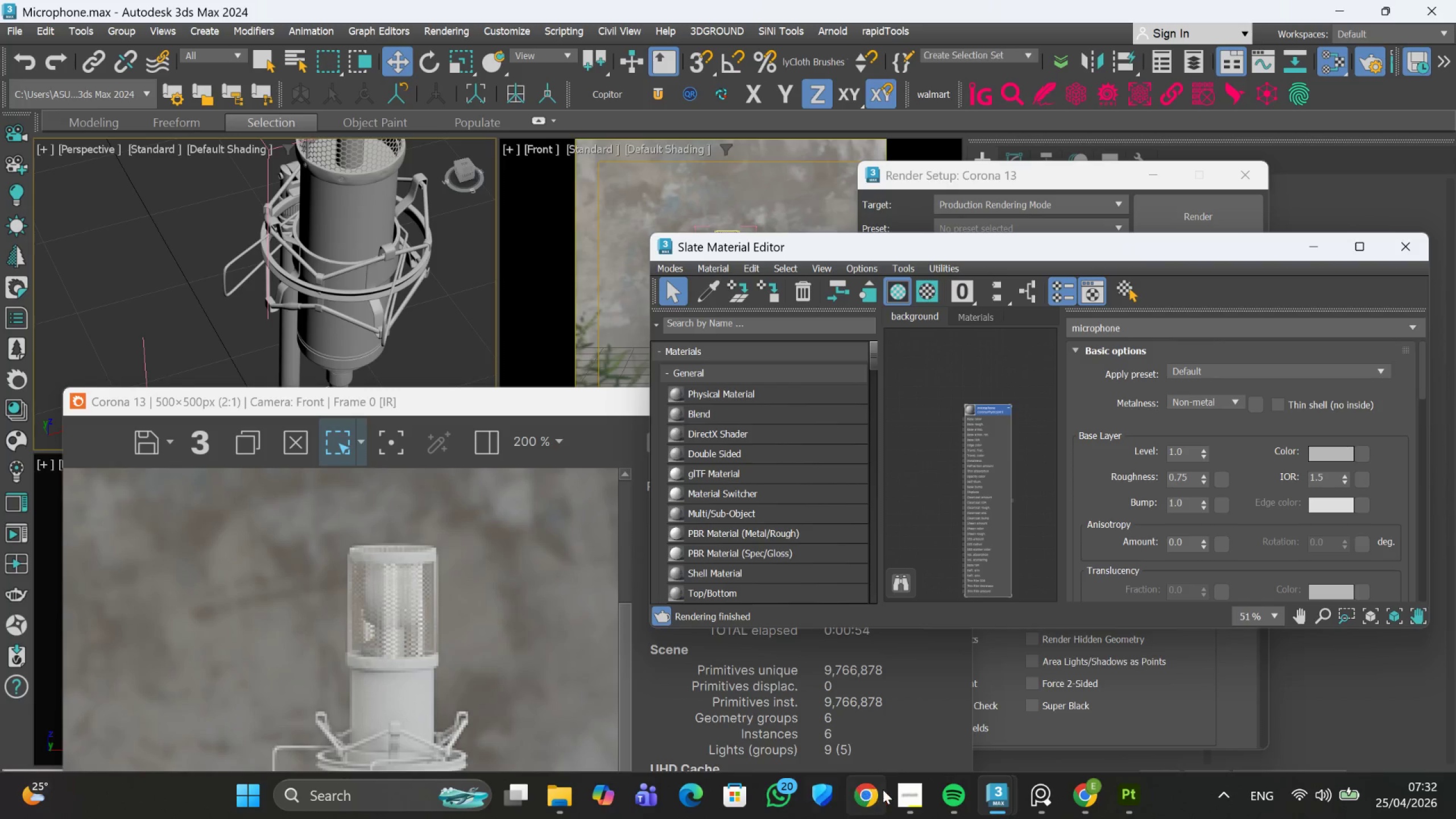 
wait(8.38)
 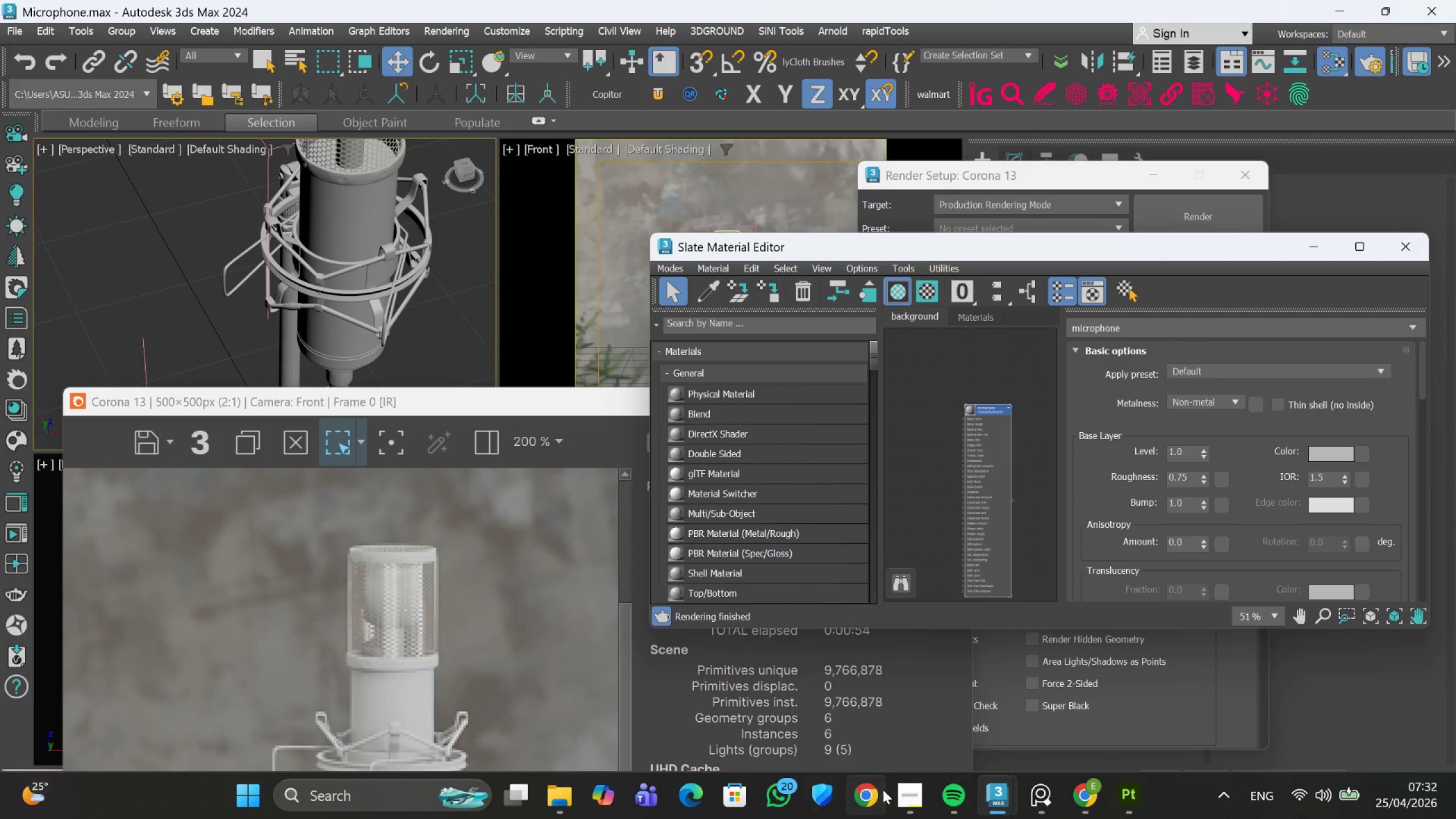 
left_click([571, 749])
 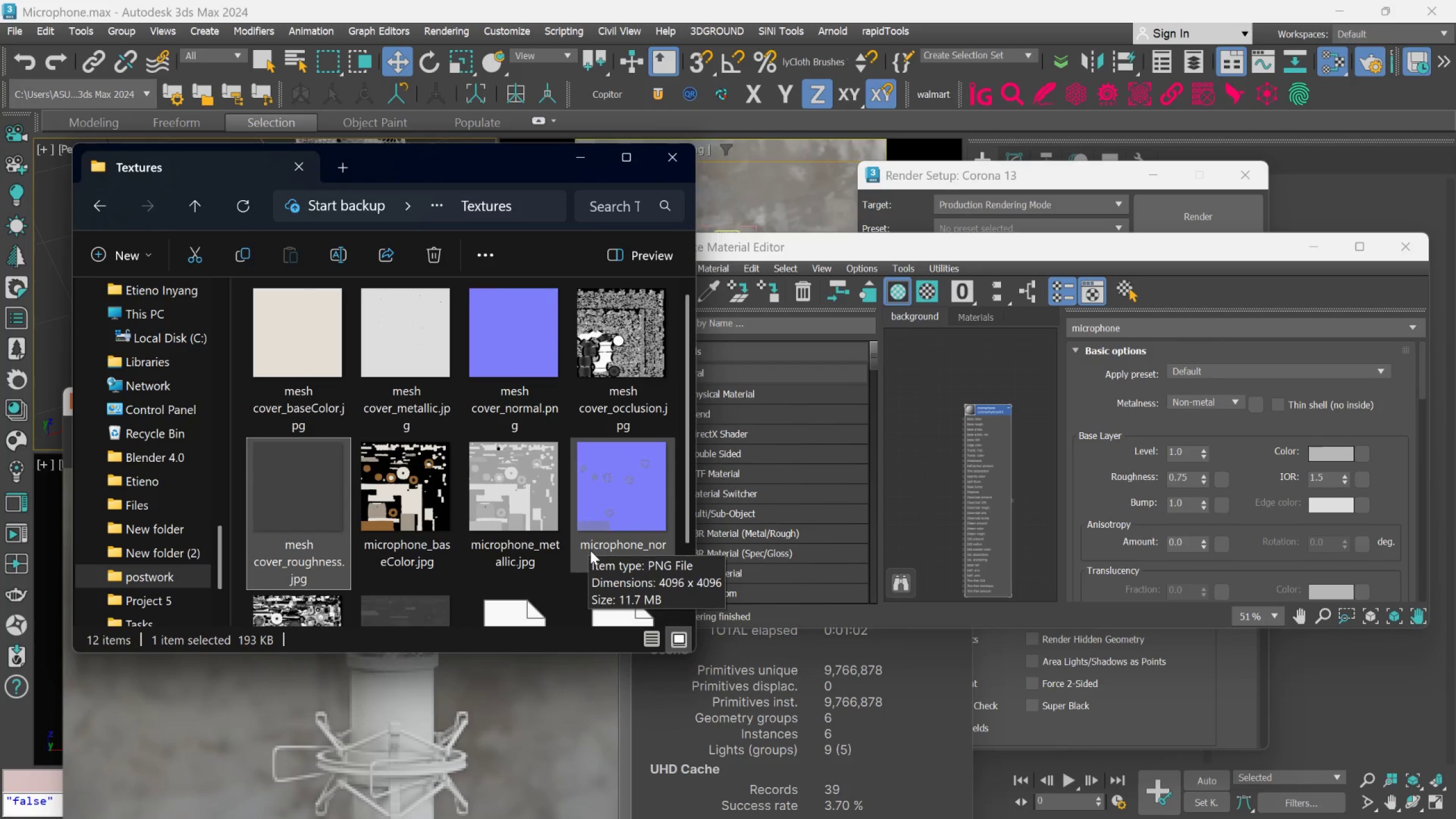 
left_click_drag(start_coordinate=[427, 530], to_coordinate=[903, 417])
 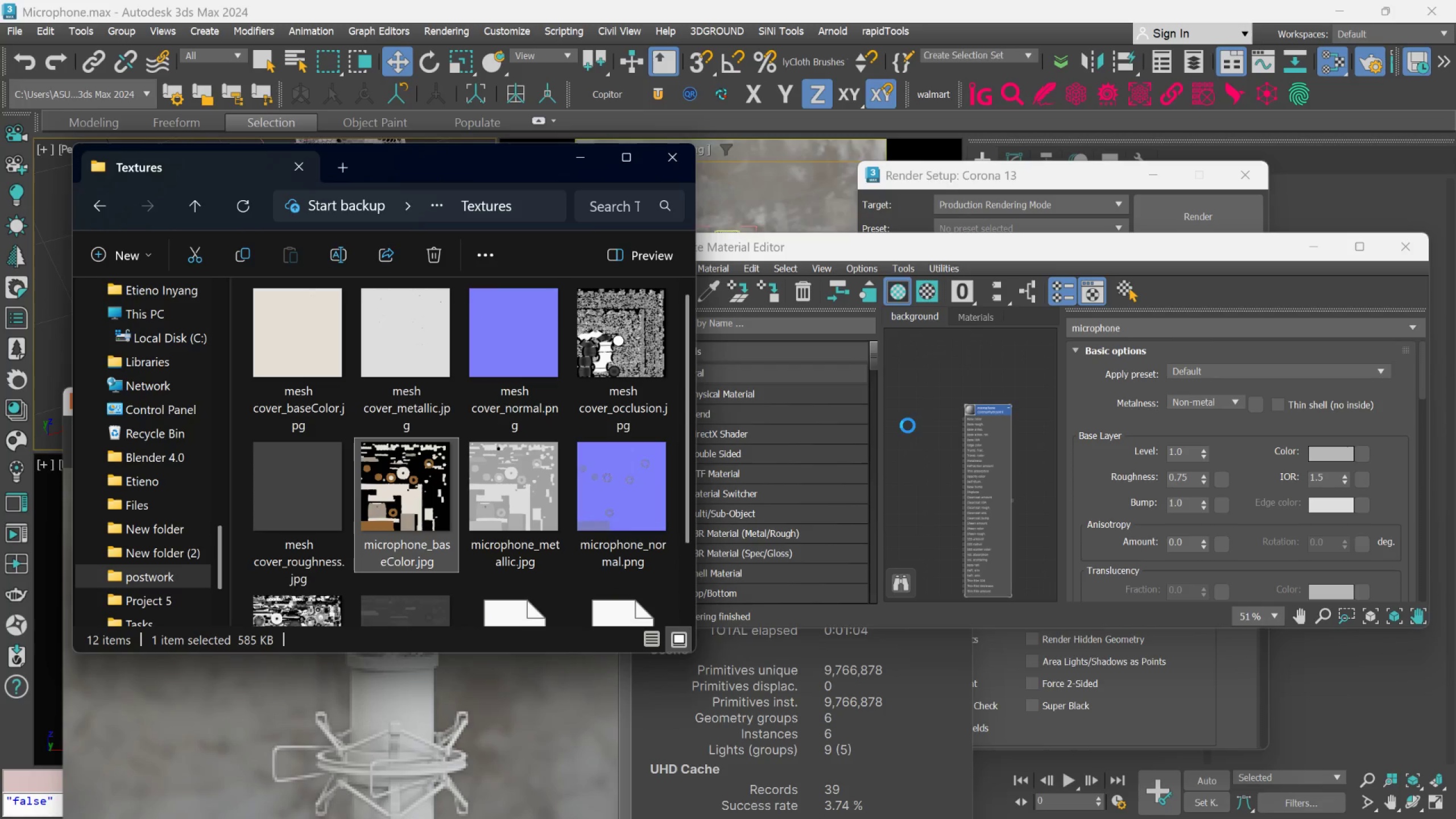 
scroll: coordinate [946, 410], scroll_direction: up, amount: 8.0
 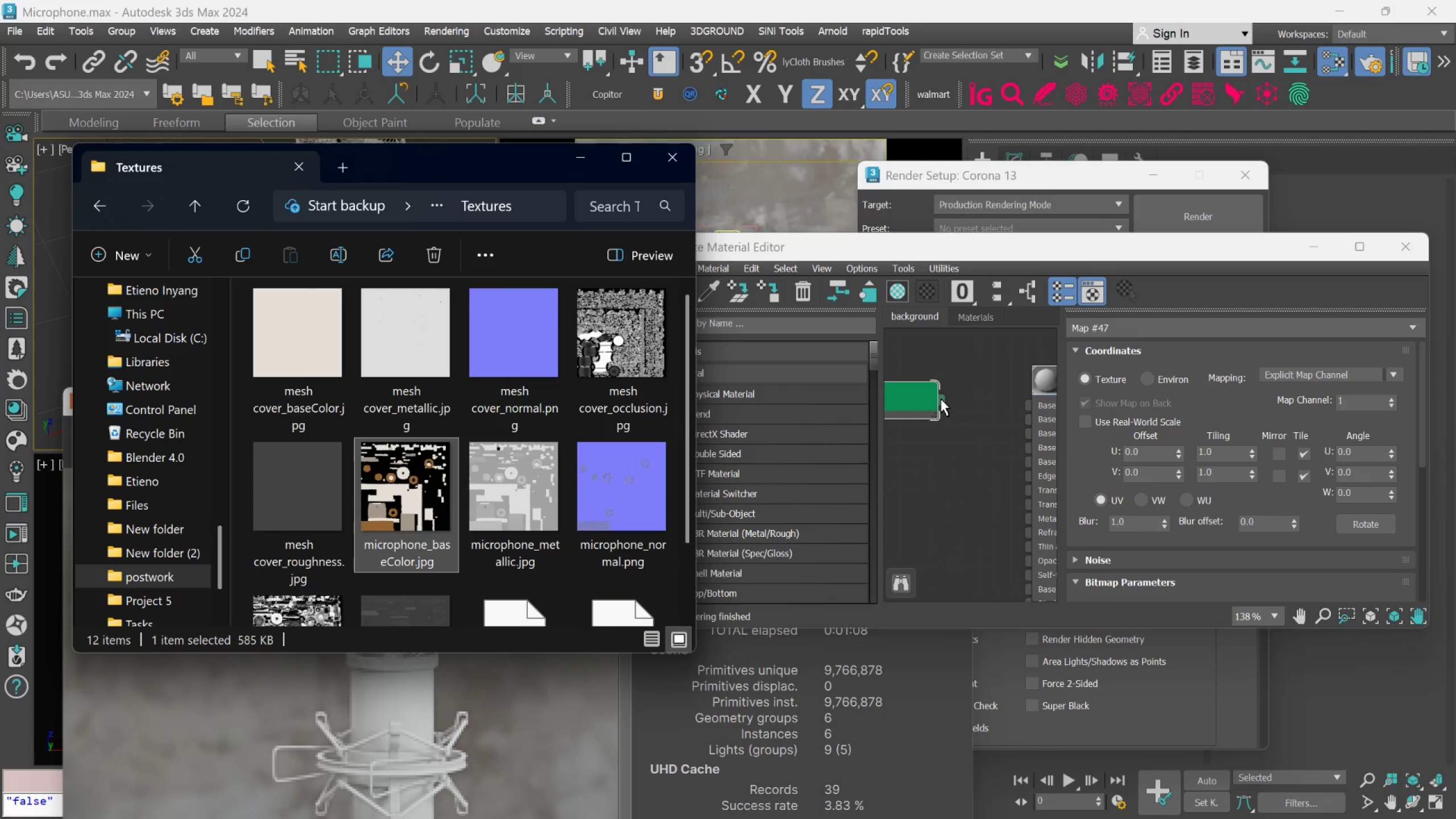 
left_click_drag(start_coordinate=[941, 399], to_coordinate=[998, 406])
 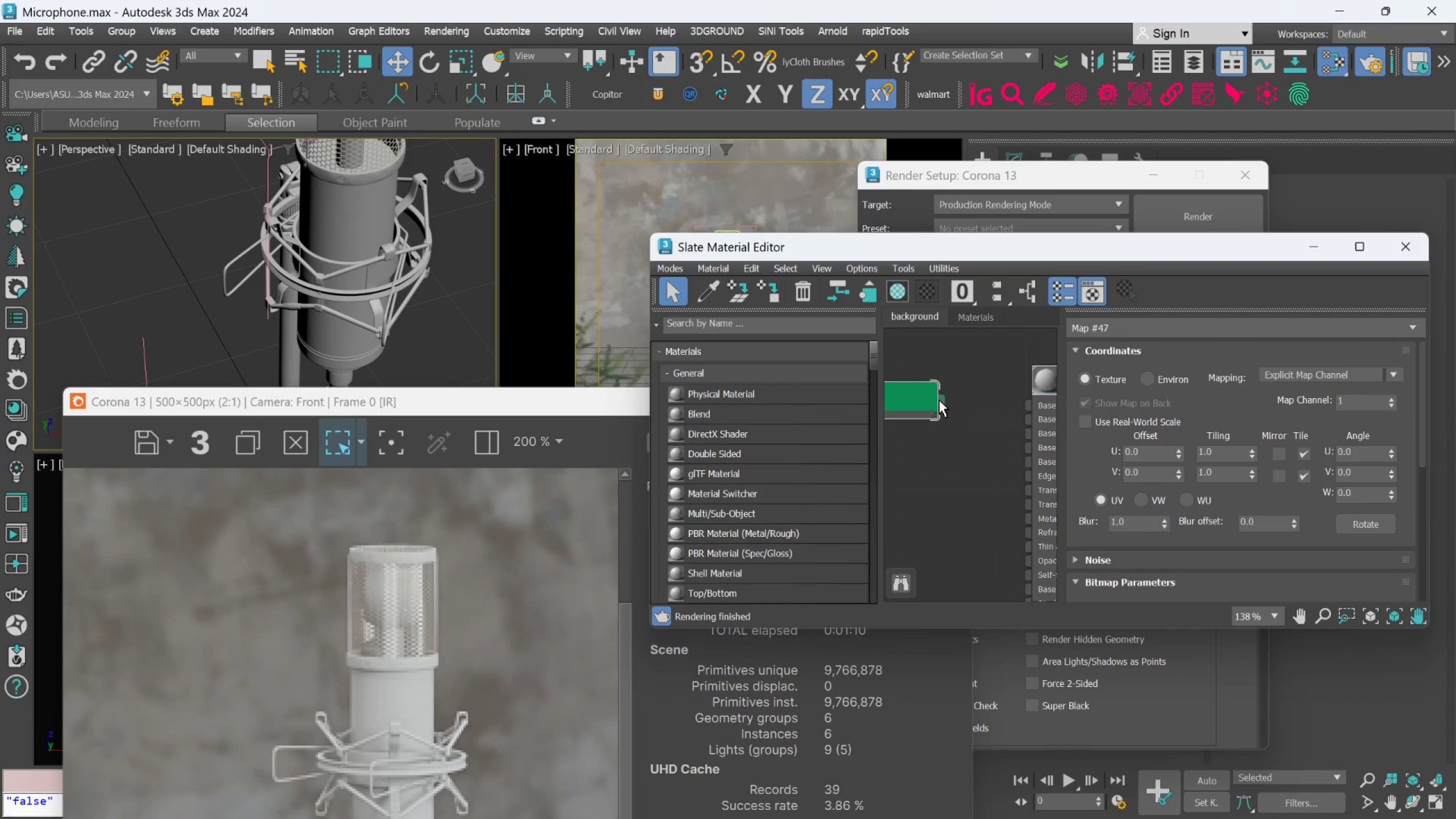 
left_click_drag(start_coordinate=[943, 400], to_coordinate=[1024, 407])
 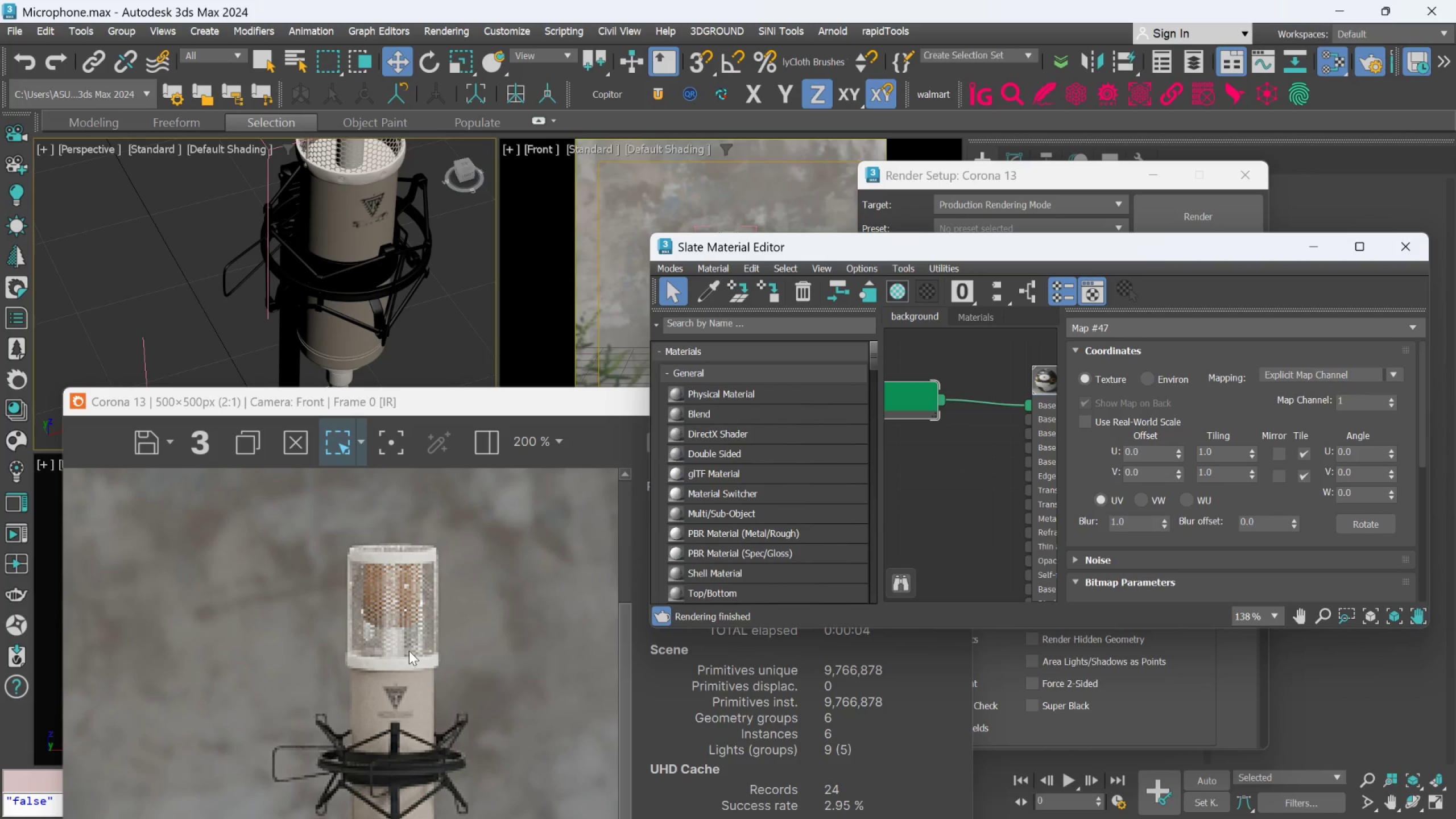 
wait(5.55)
 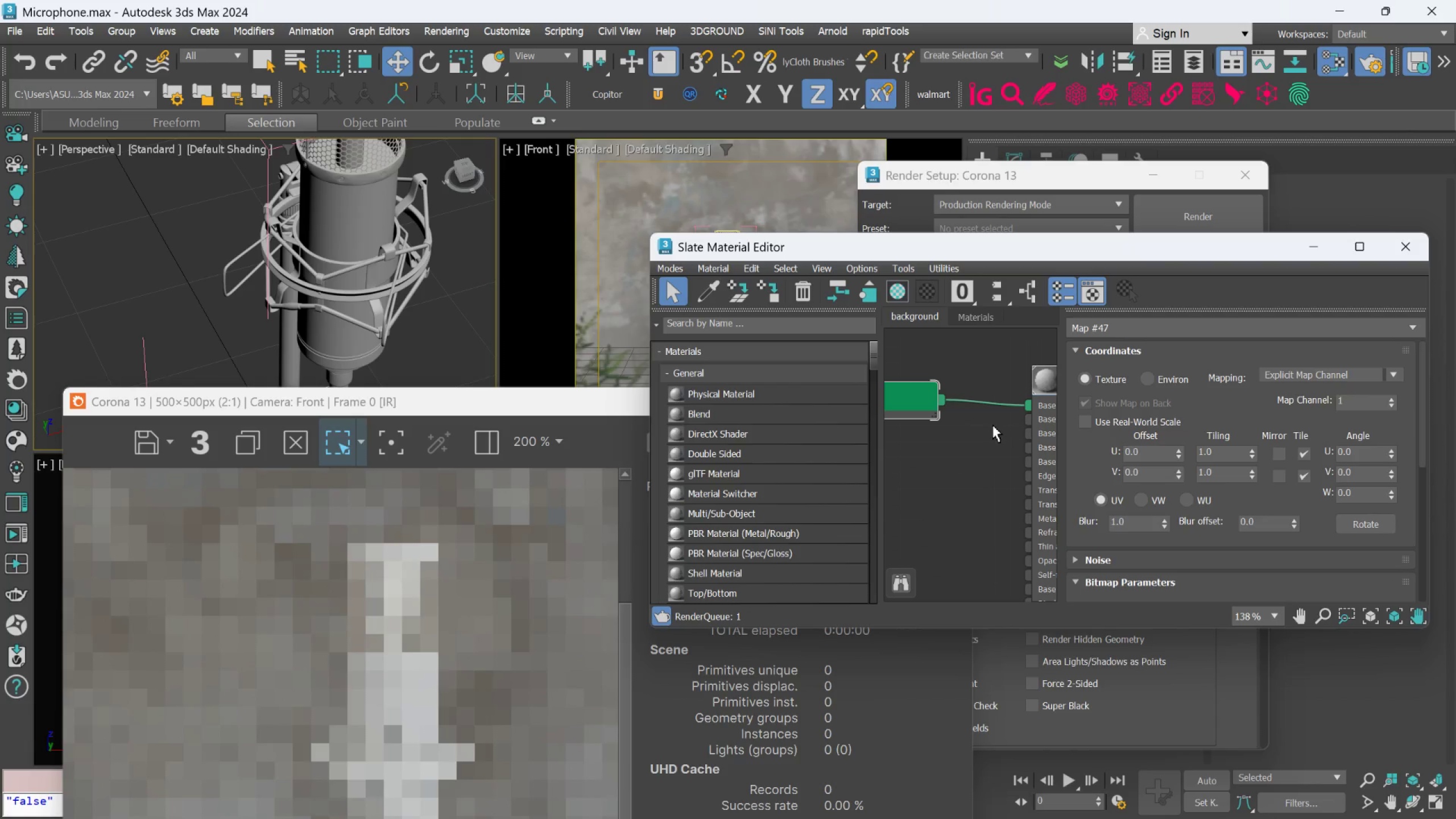 
scroll: coordinate [411, 647], scroll_direction: down, amount: 2.0
 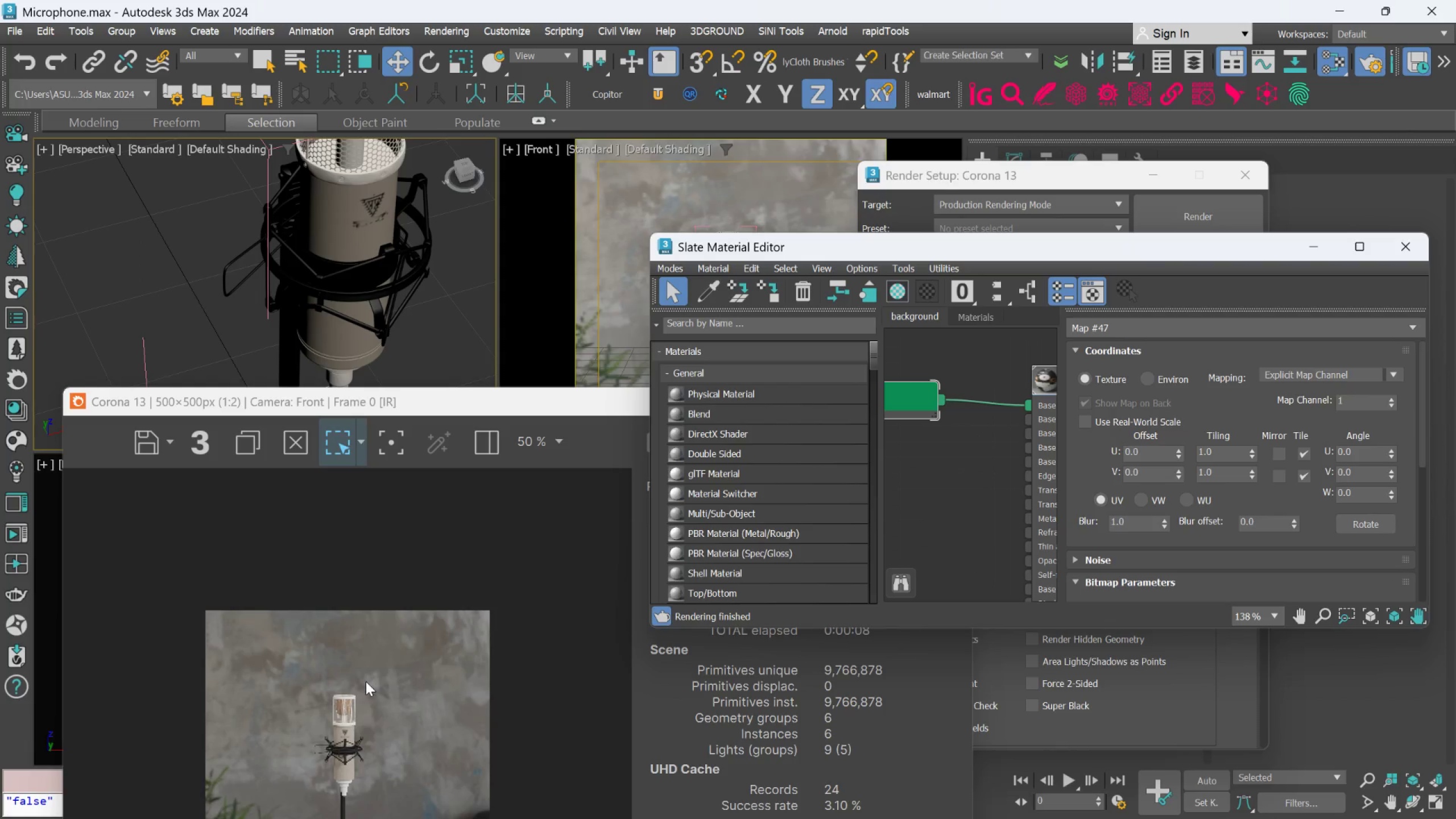 
scroll: coordinate [333, 678], scroll_direction: up, amount: 3.0
 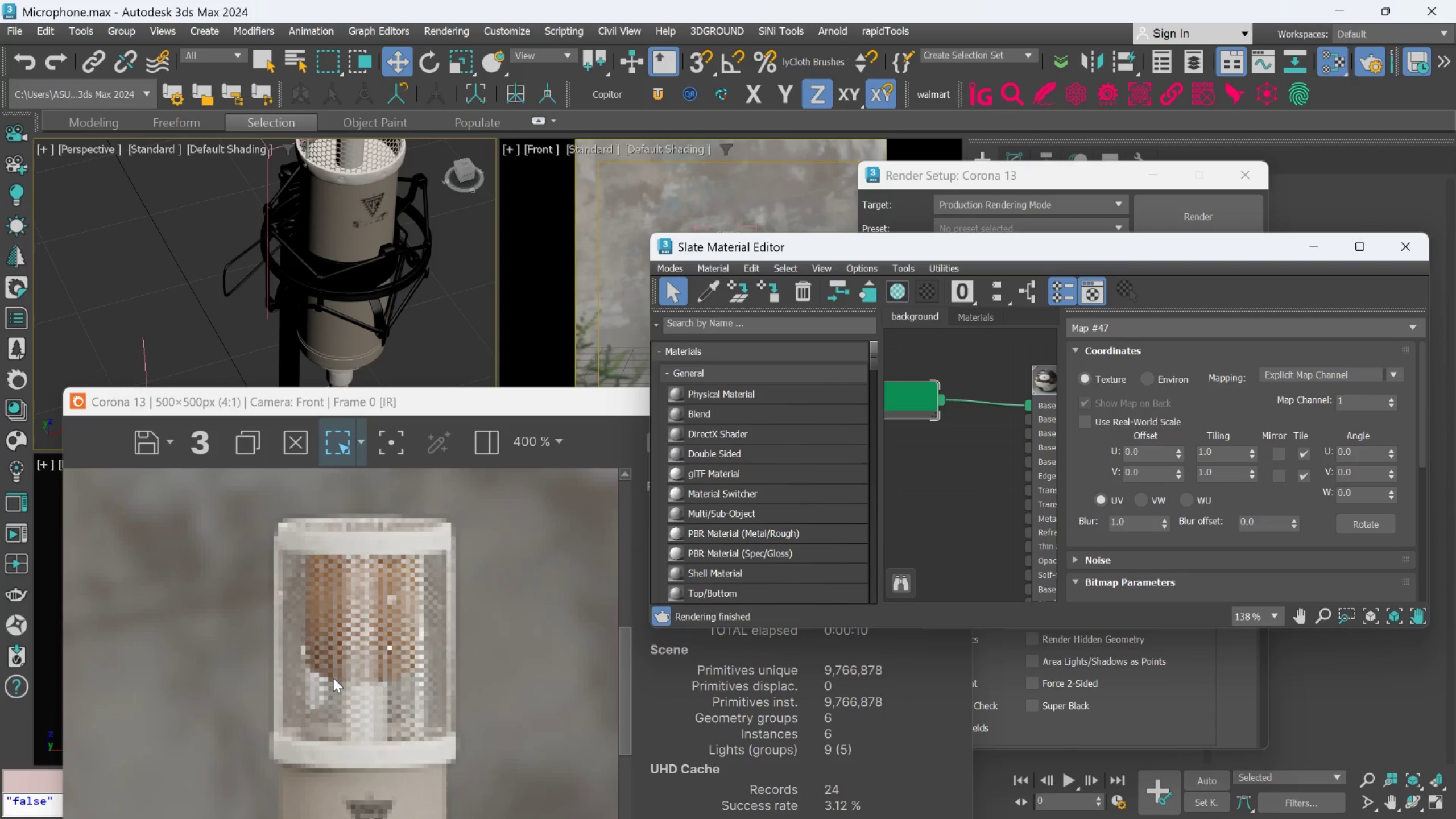 
scroll: coordinate [444, 795], scroll_direction: down, amount: 3.0
 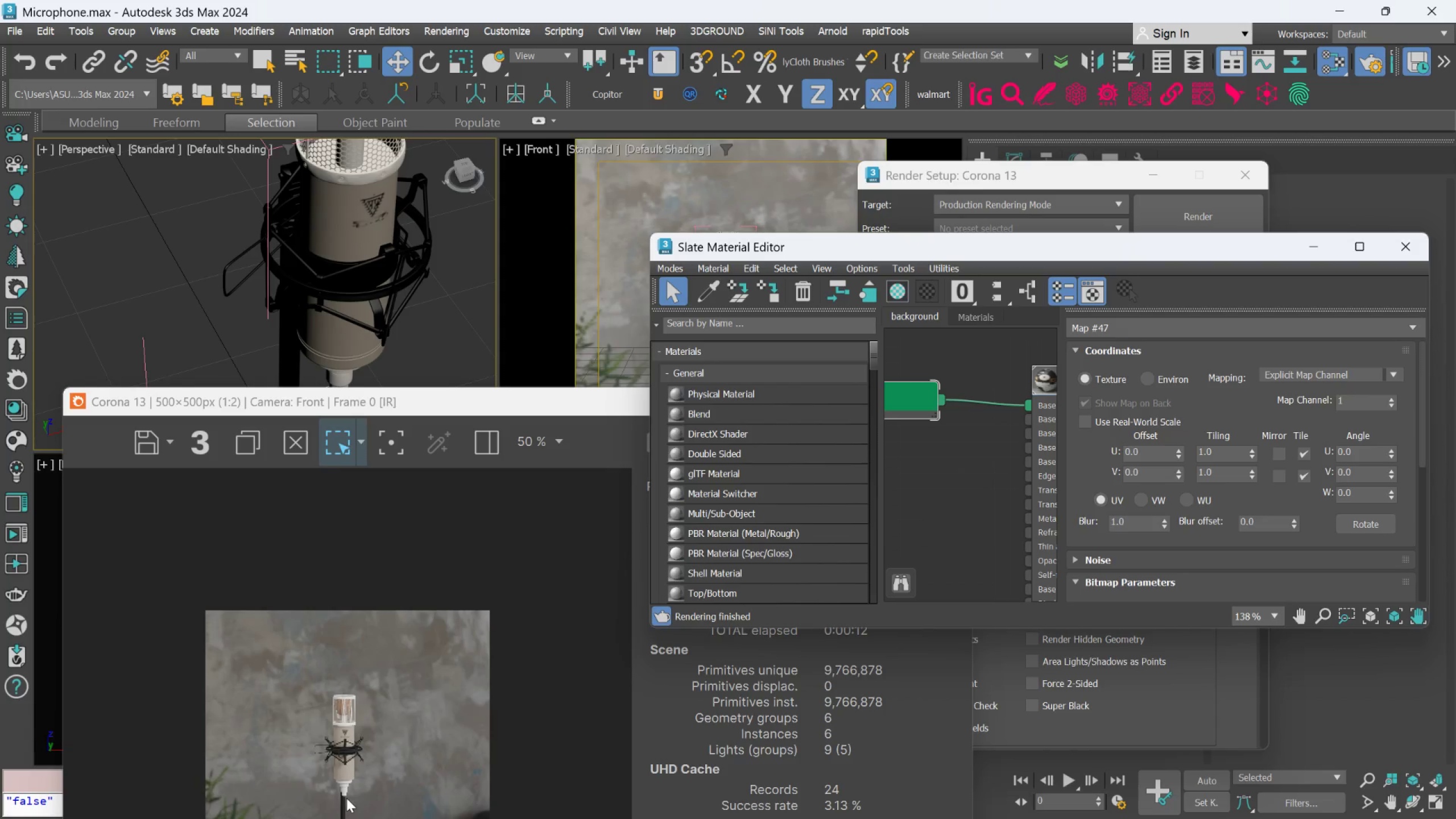 
scroll: coordinate [344, 798], scroll_direction: up, amount: 1.0
 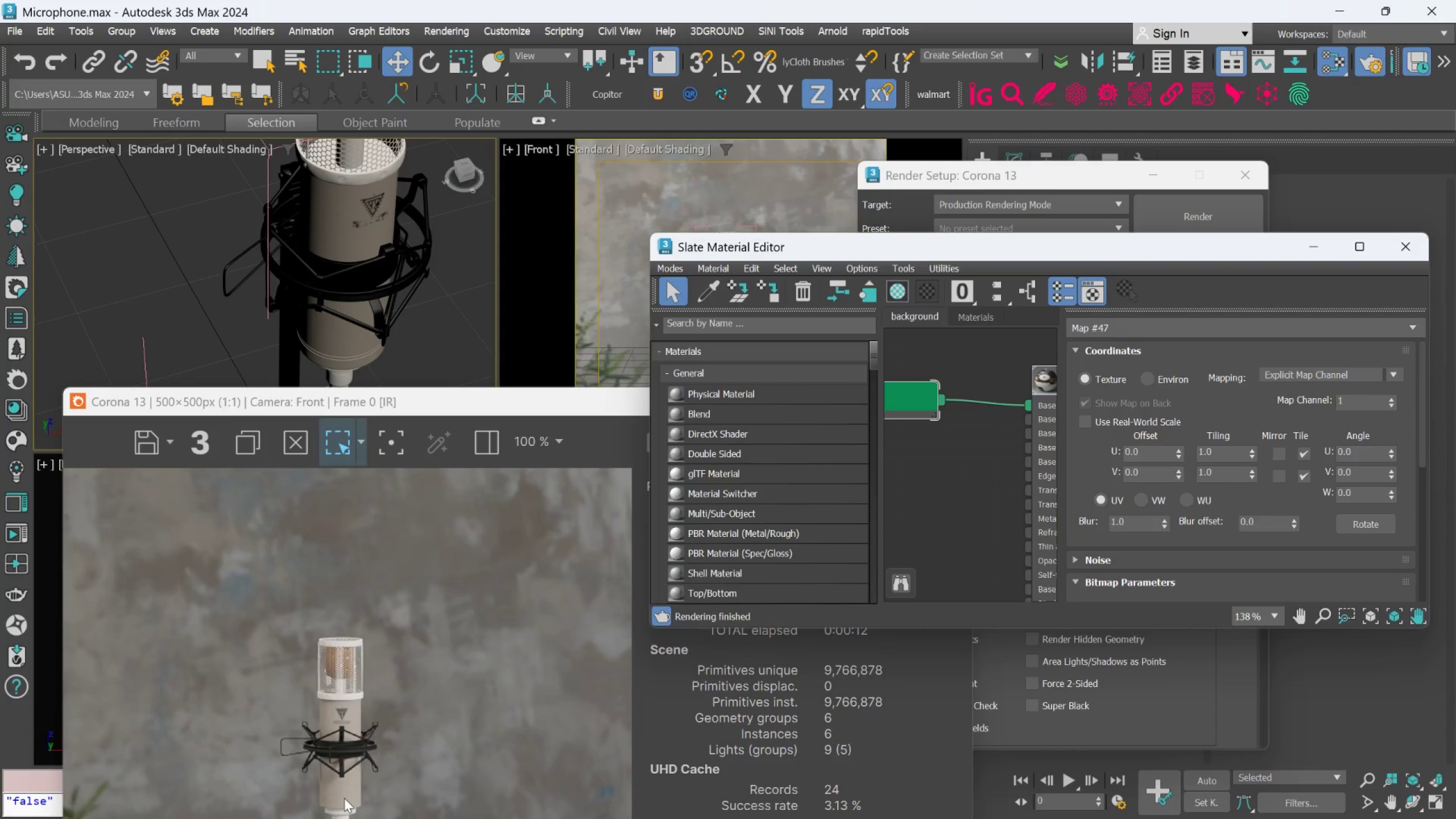 
scroll: coordinate [344, 798], scroll_direction: down, amount: 2.0
 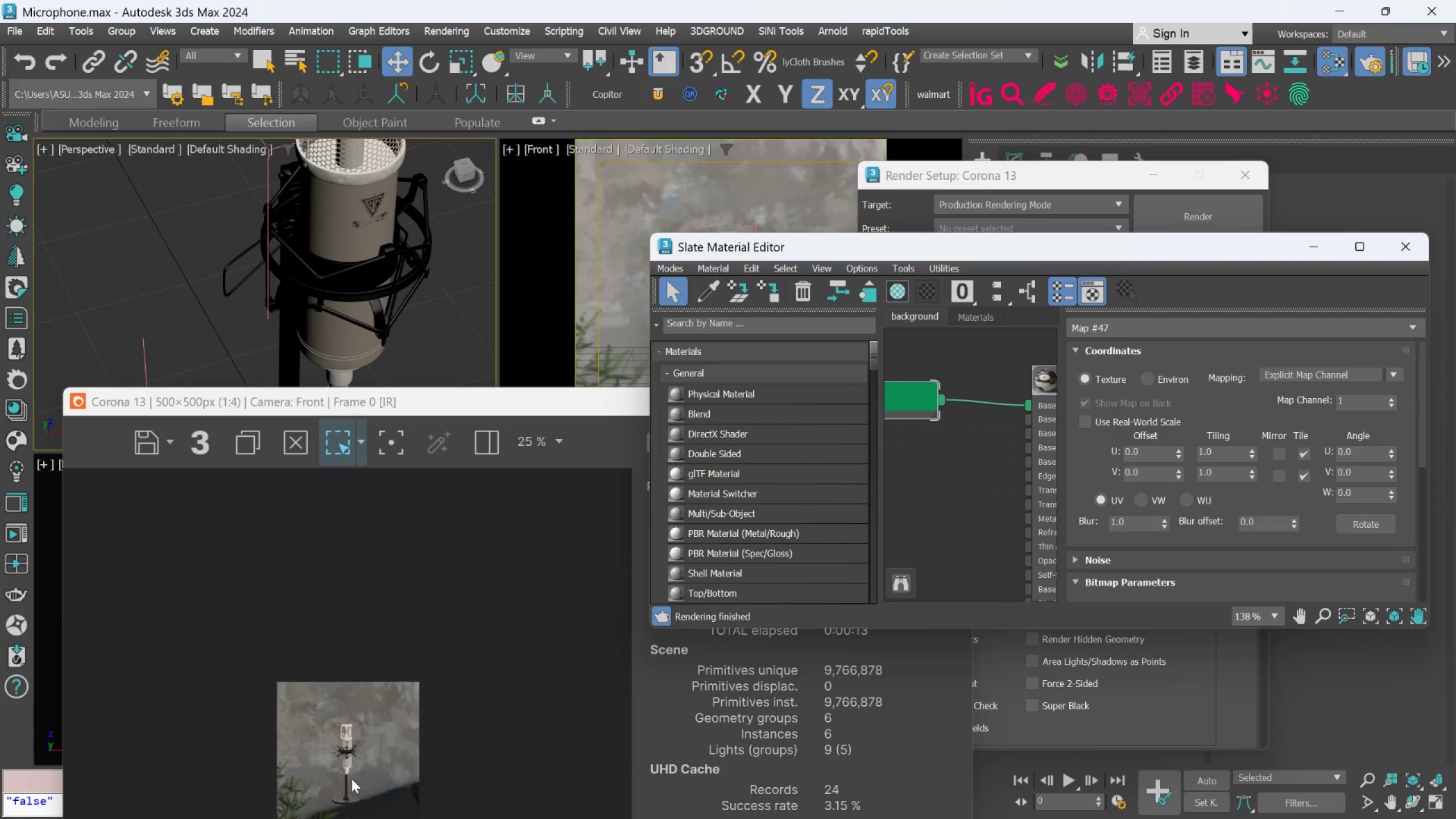 
scroll: coordinate [348, 781], scroll_direction: up, amount: 2.0
 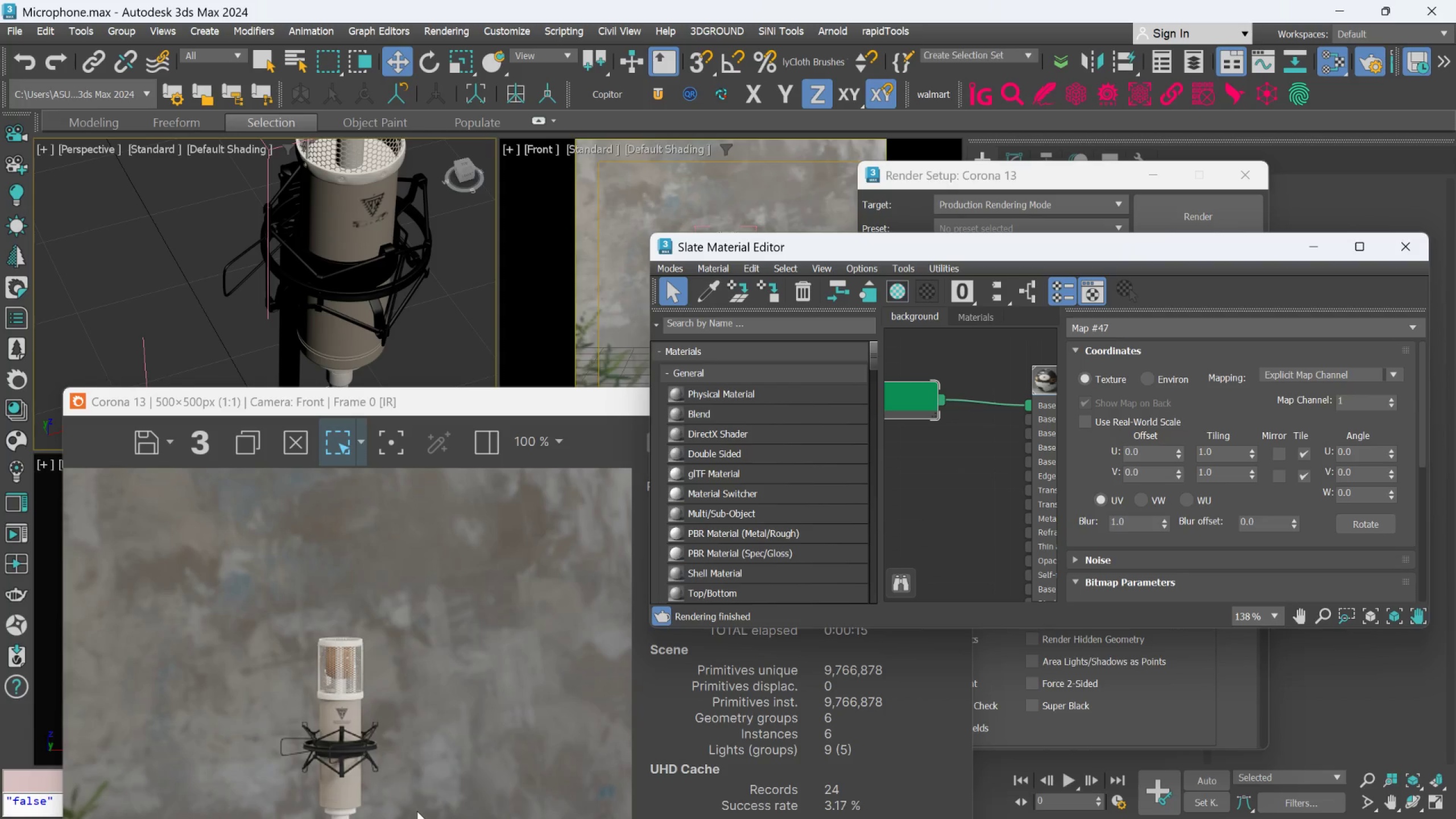 
scroll: coordinate [417, 811], scroll_direction: down, amount: 2.0
 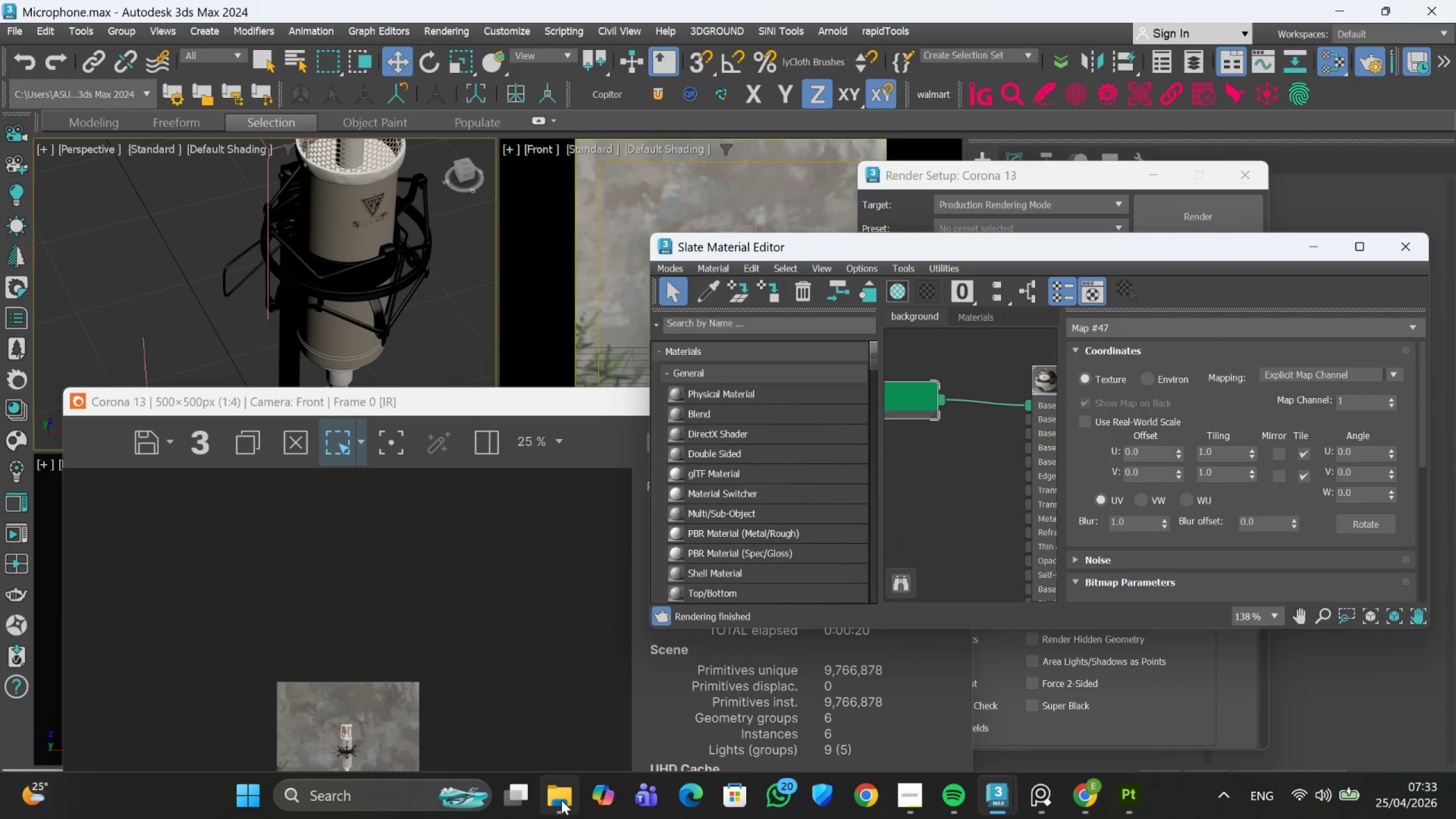 
wait(6.24)
 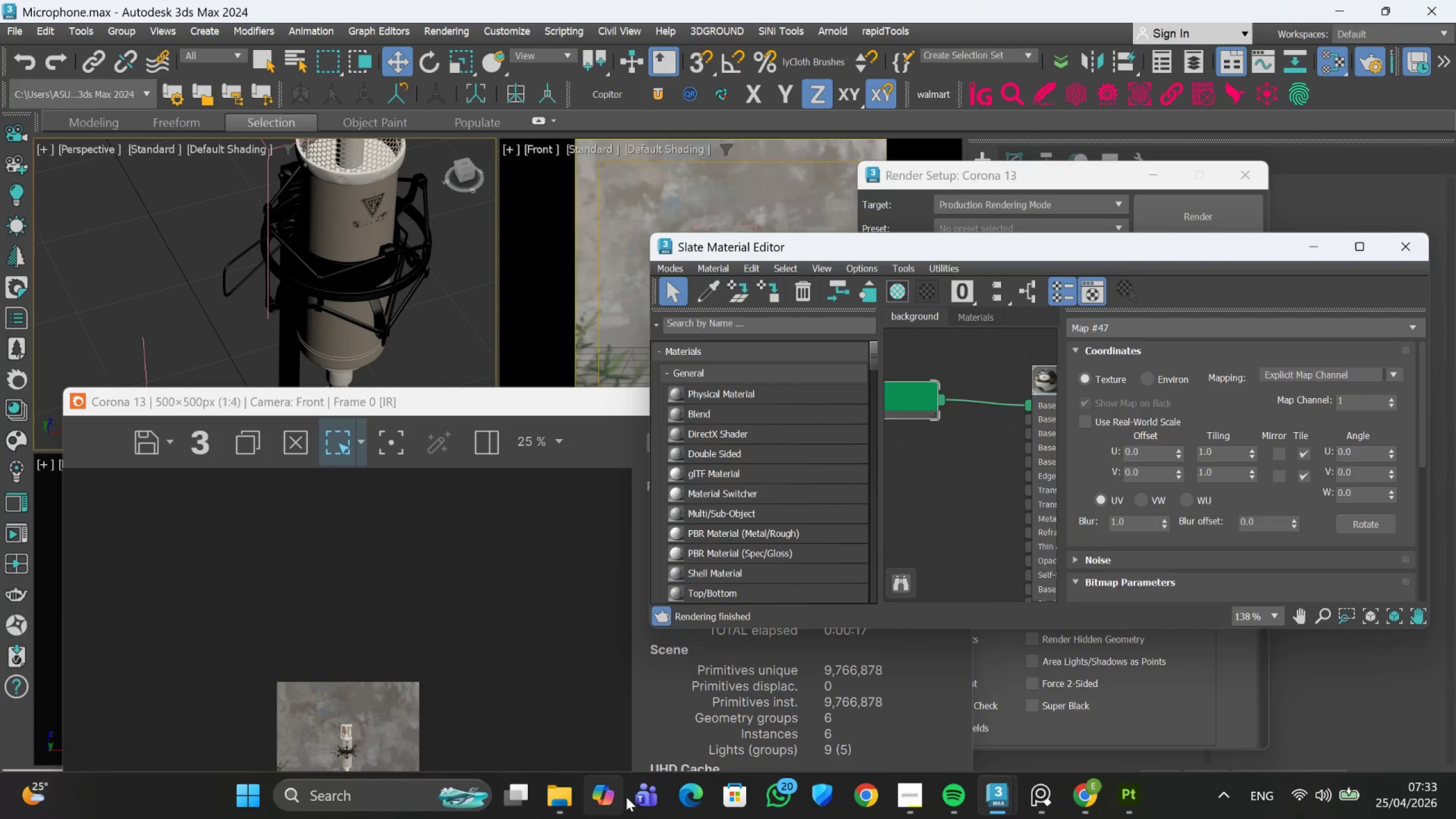 
left_click([565, 730])
 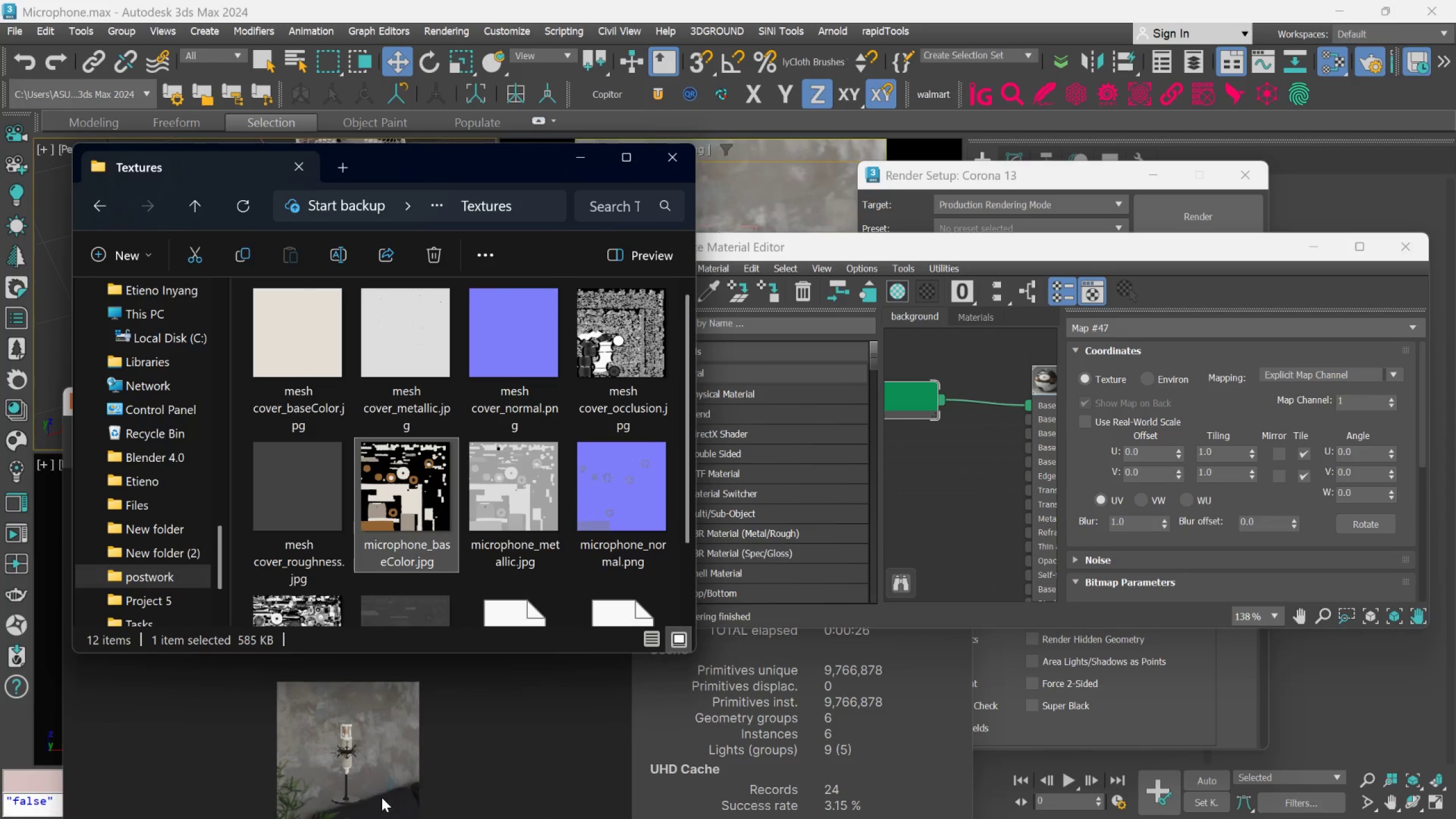 
wait(5.45)
 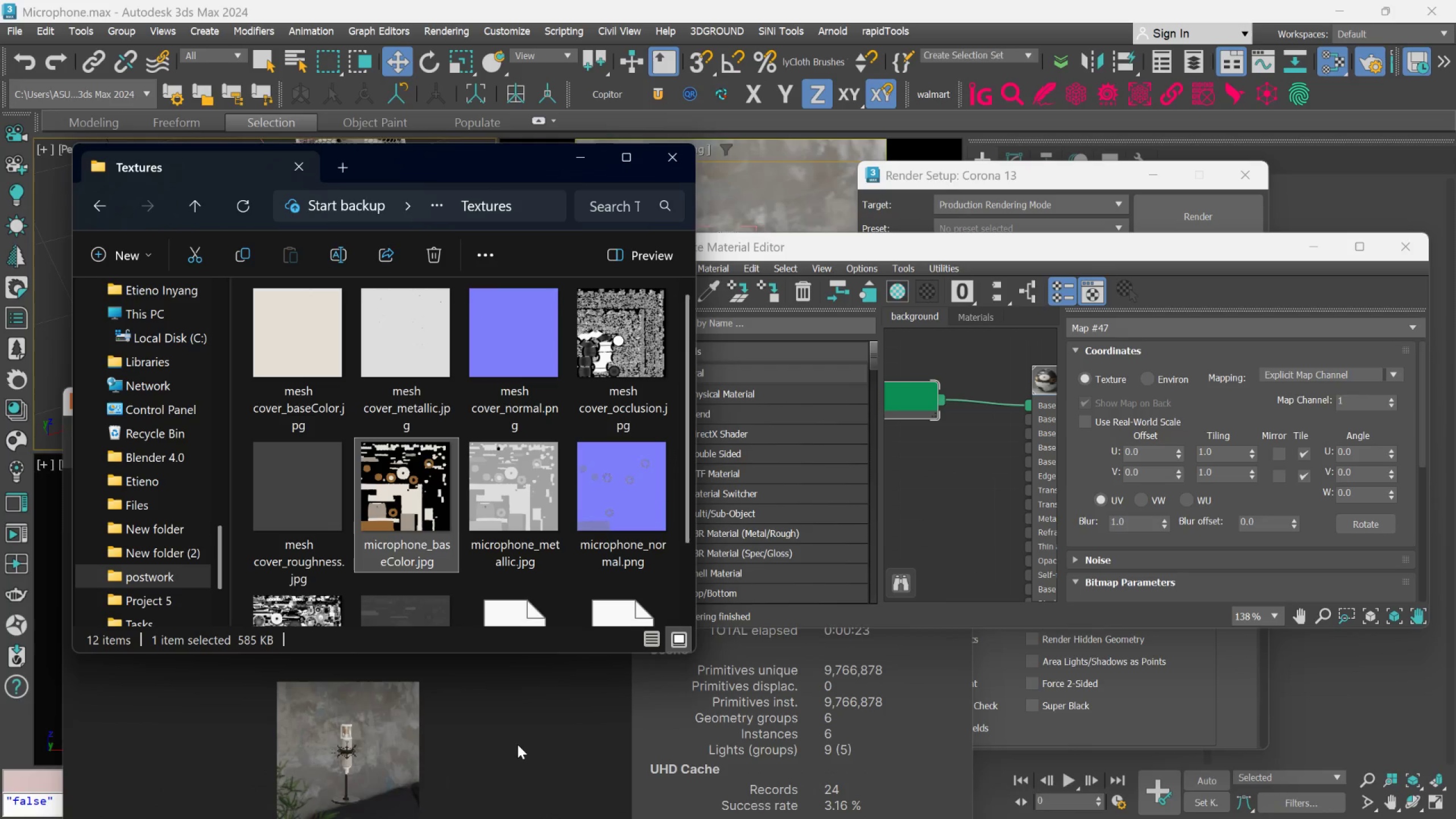 
left_click_drag(start_coordinate=[498, 524], to_coordinate=[935, 445])
 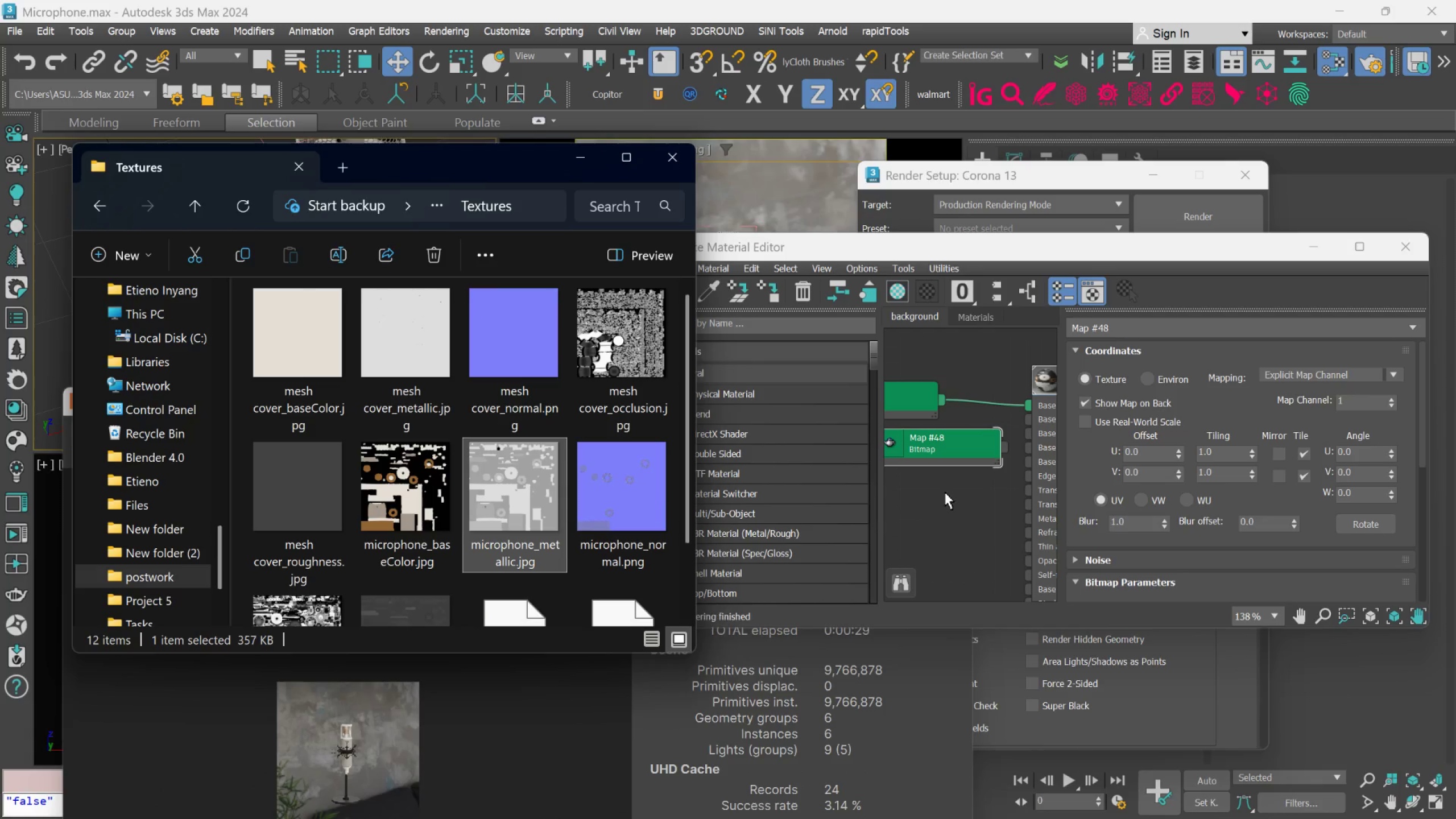 
scroll: coordinate [946, 489], scroll_direction: none, amount: 0.0
 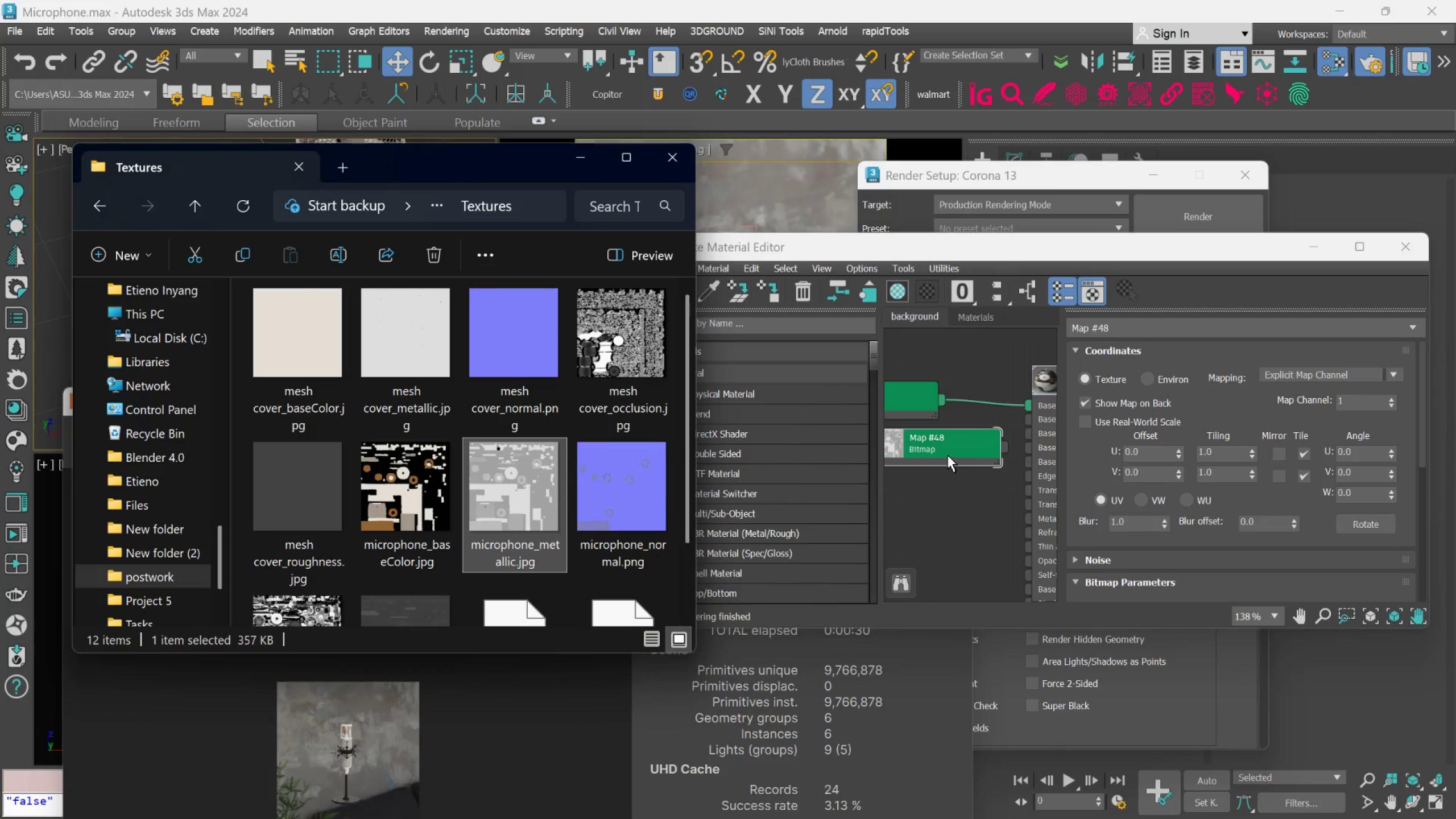 
left_click_drag(start_coordinate=[948, 455], to_coordinate=[897, 479])
 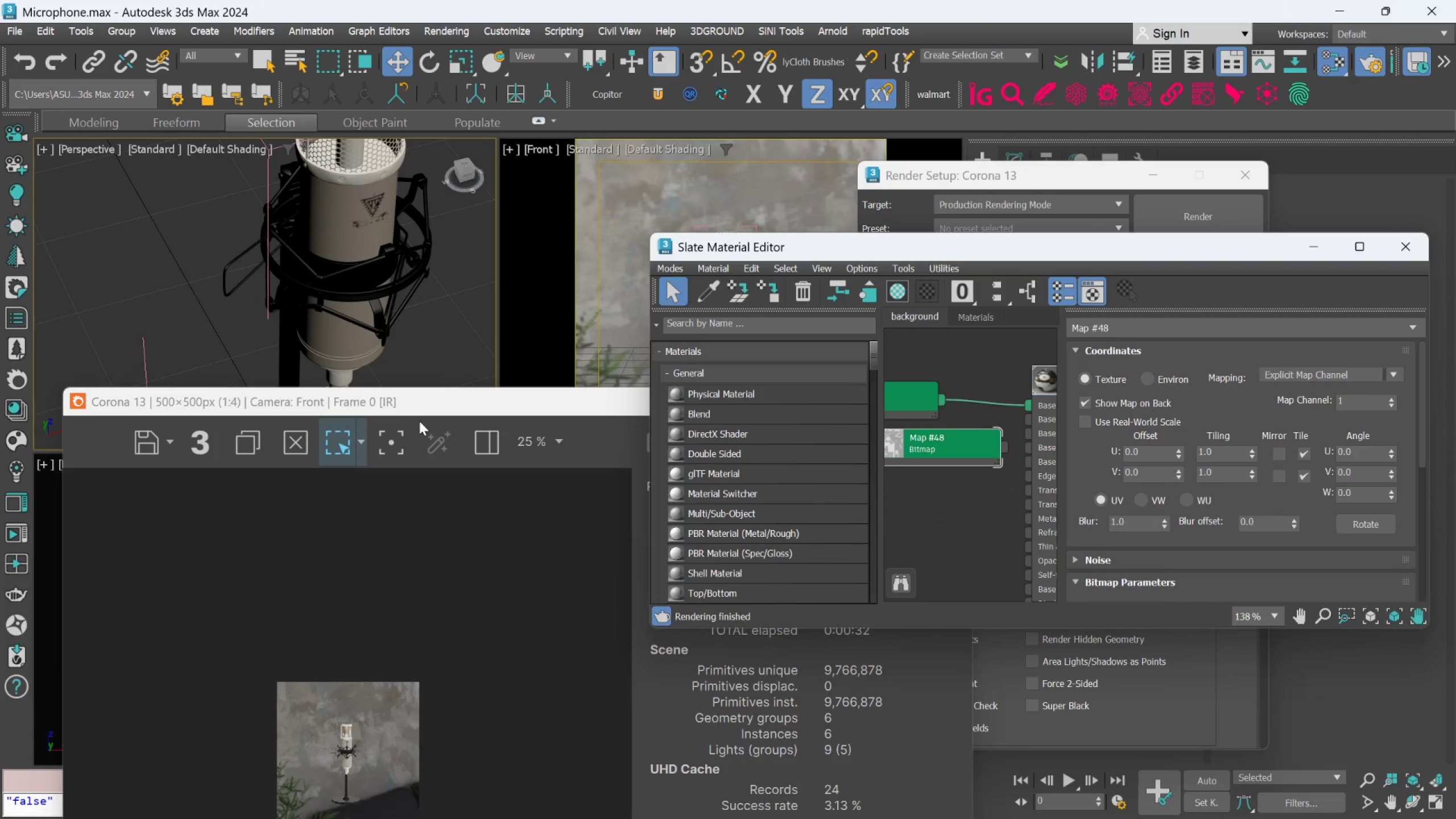 
left_click_drag(start_coordinate=[415, 402], to_coordinate=[317, 201])
 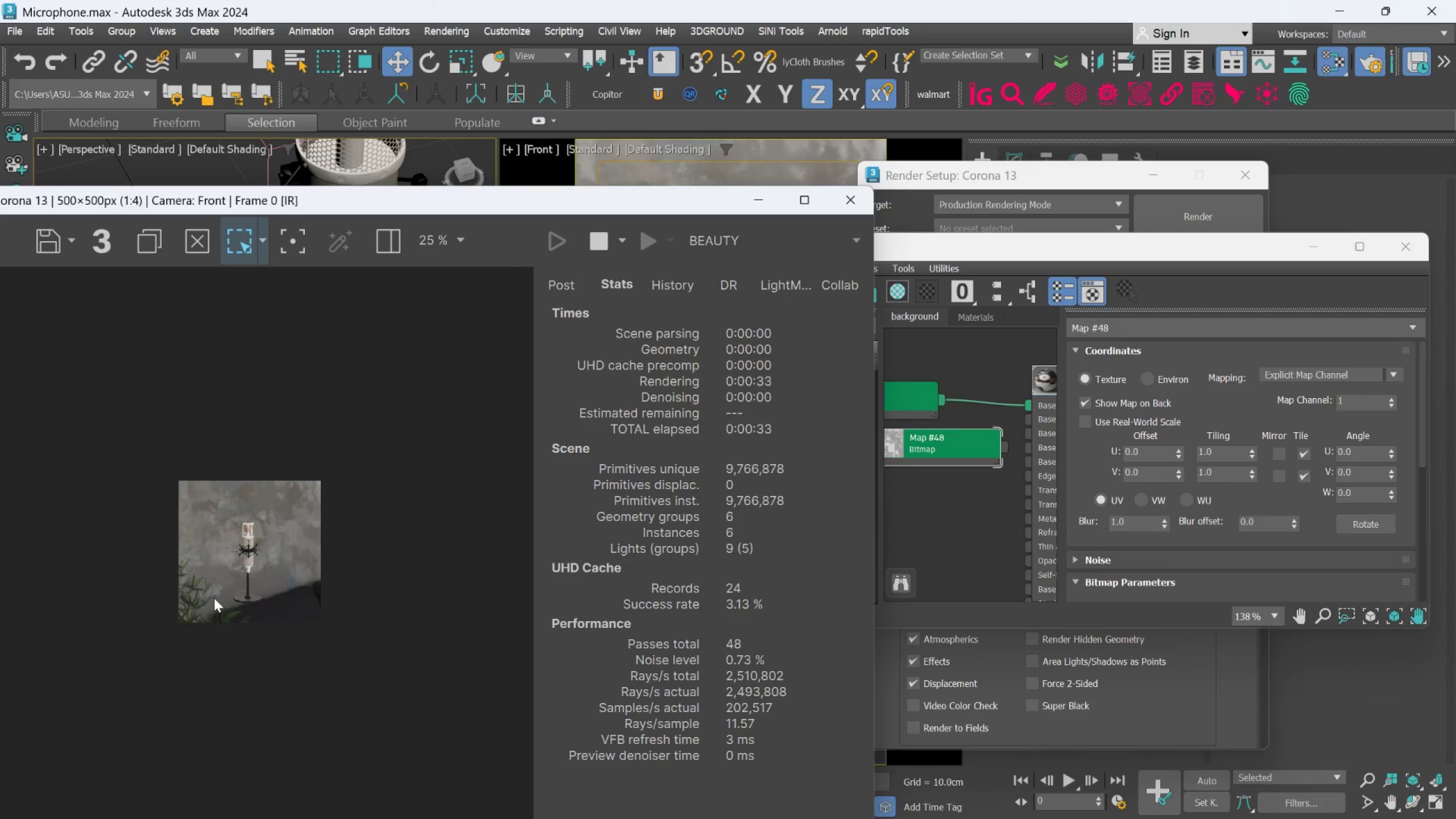 
scroll: coordinate [230, 589], scroll_direction: up, amount: 4.0
 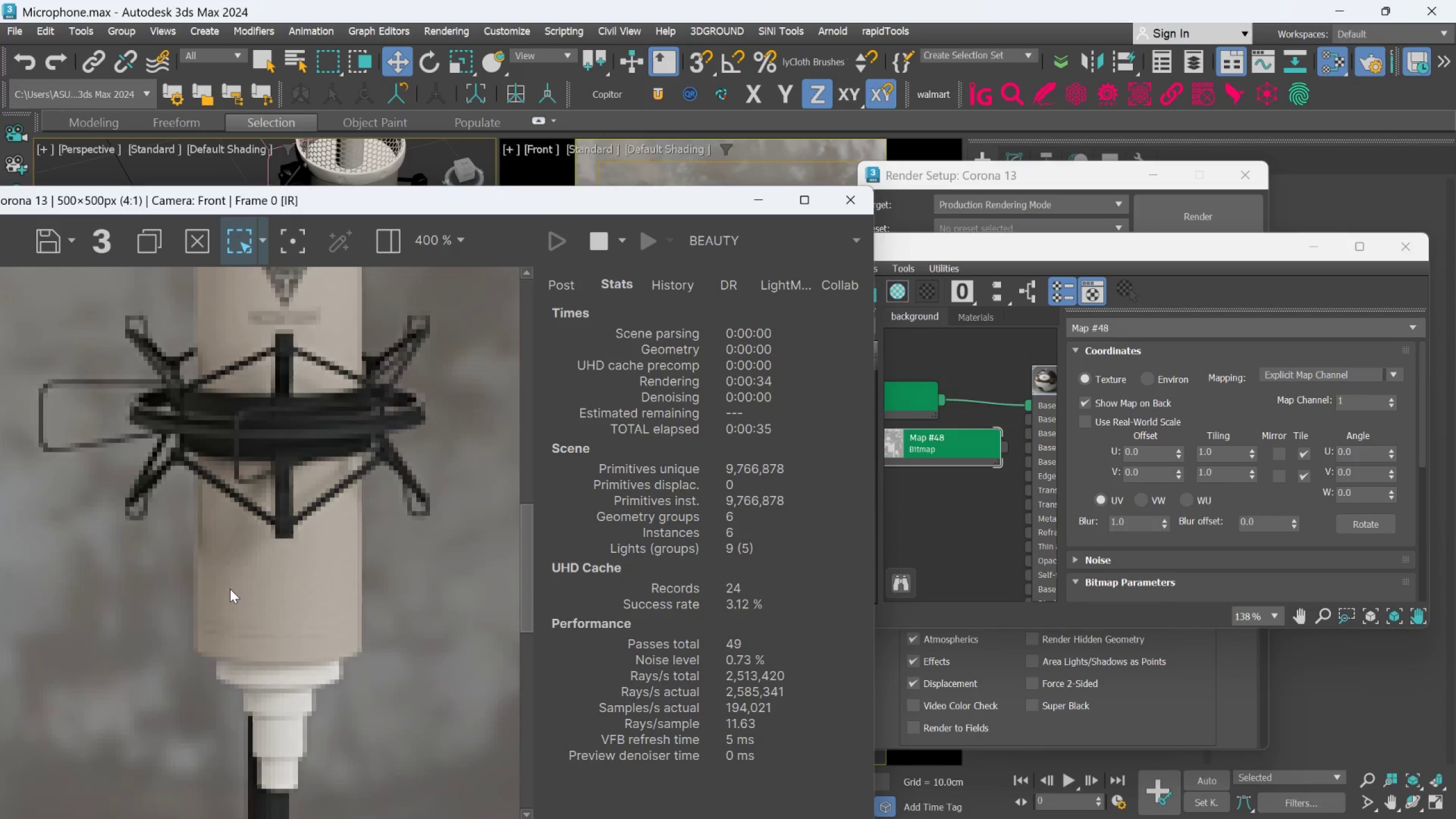 
scroll: coordinate [230, 589], scroll_direction: down, amount: 2.0
 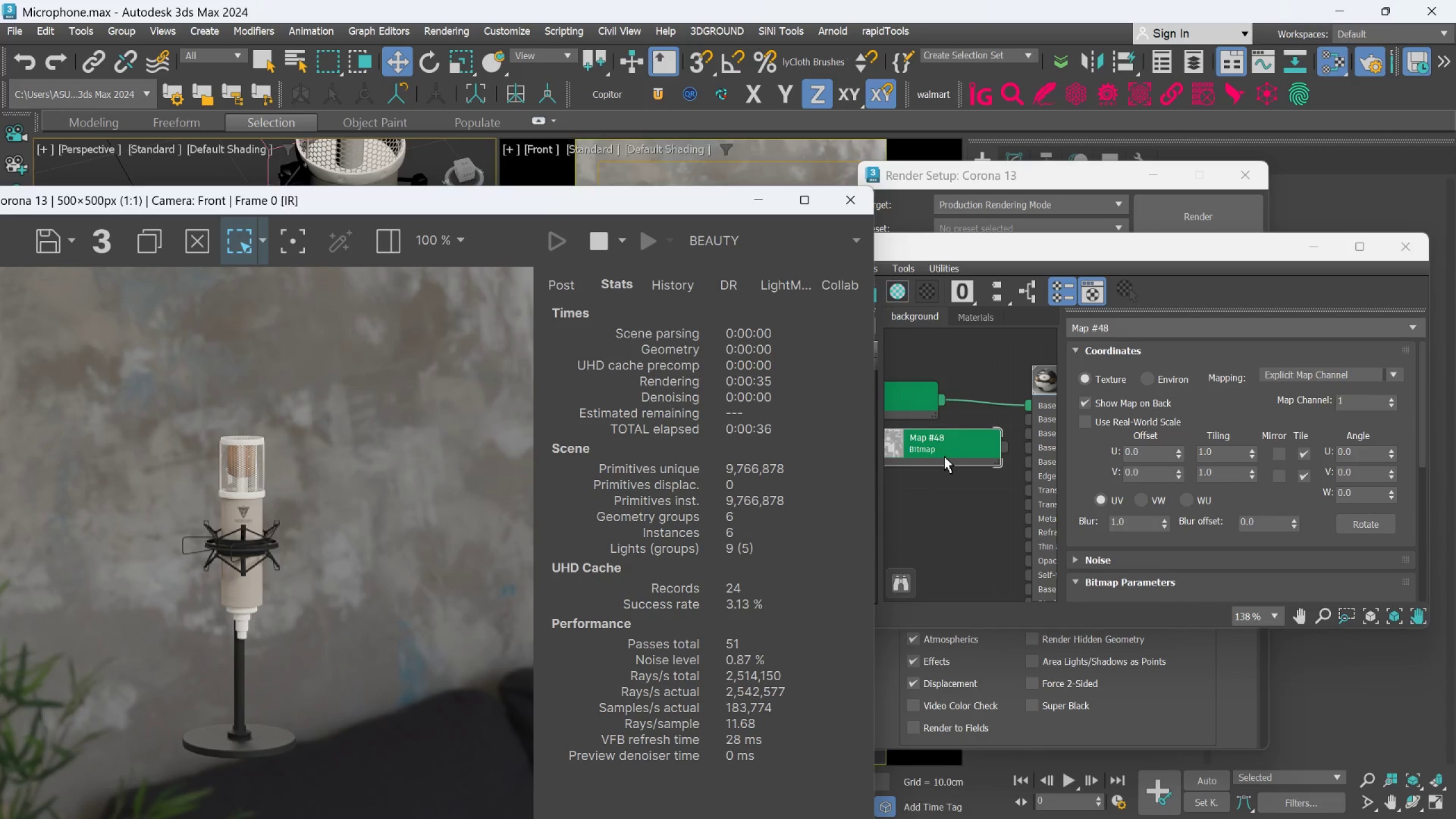 
left_click_drag(start_coordinate=[952, 444], to_coordinate=[878, 494])
 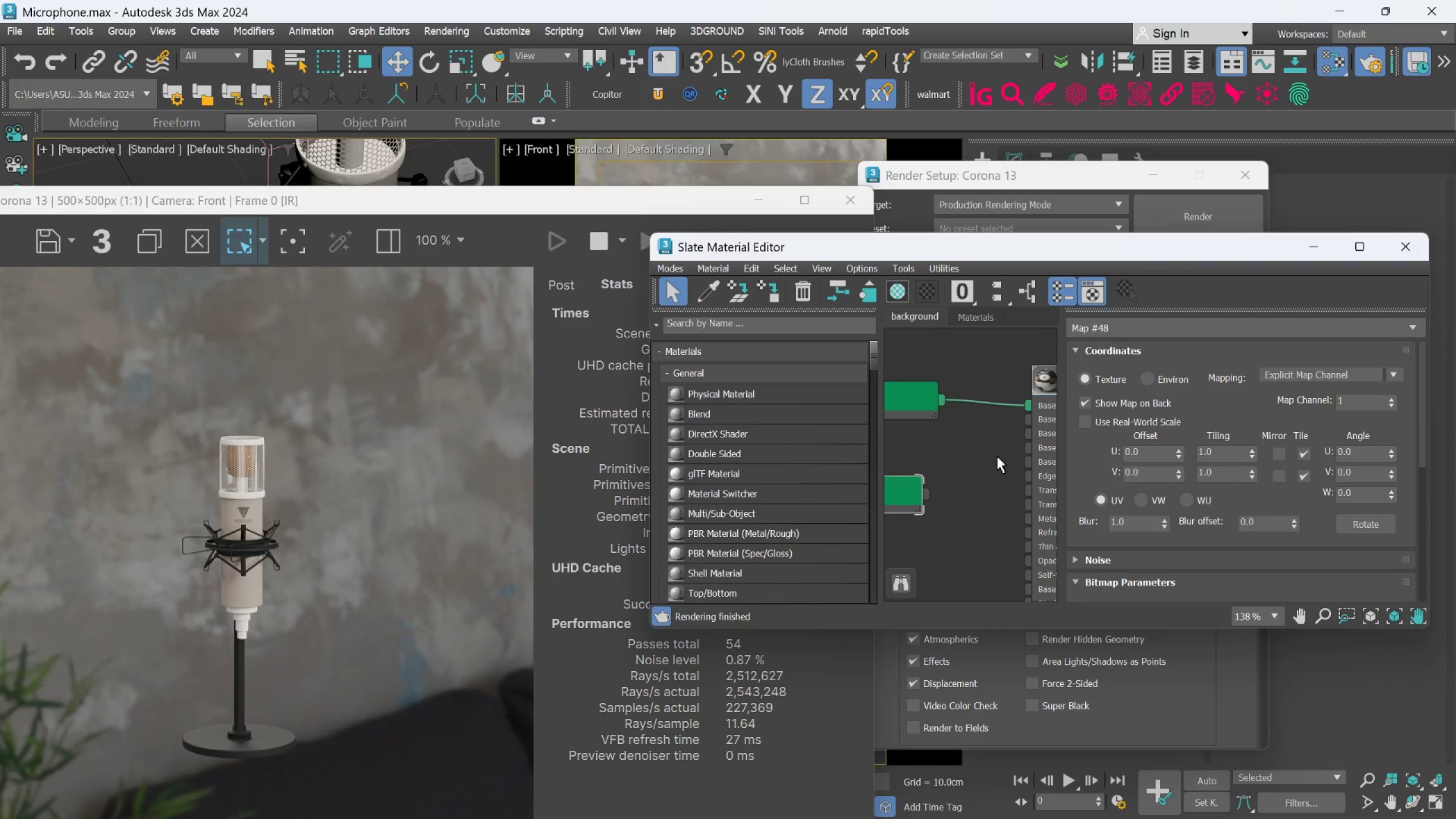 
scroll: coordinate [1007, 470], scroll_direction: down, amount: 2.0
 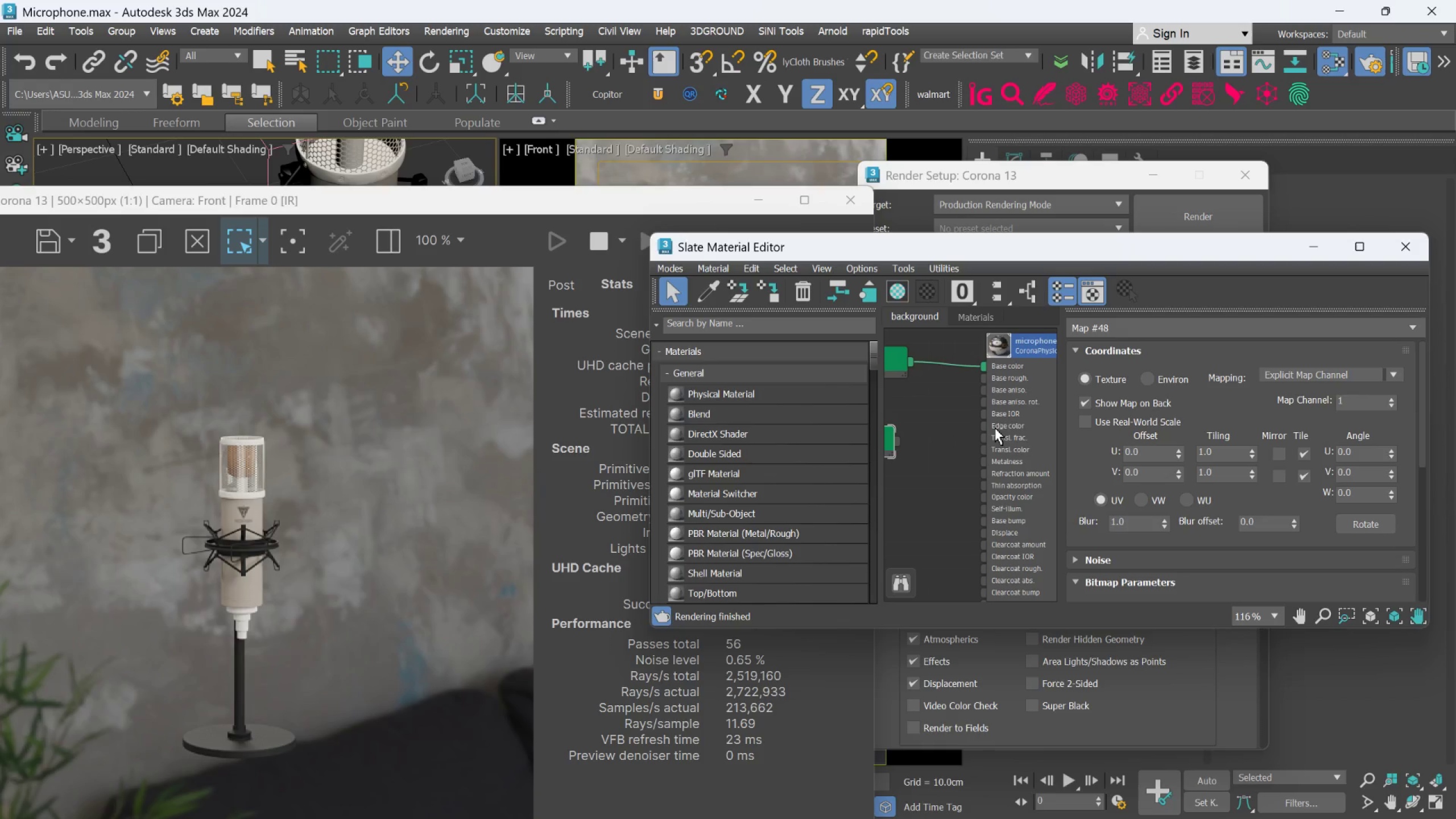 
scroll: coordinate [995, 427], scroll_direction: up, amount: 2.0
 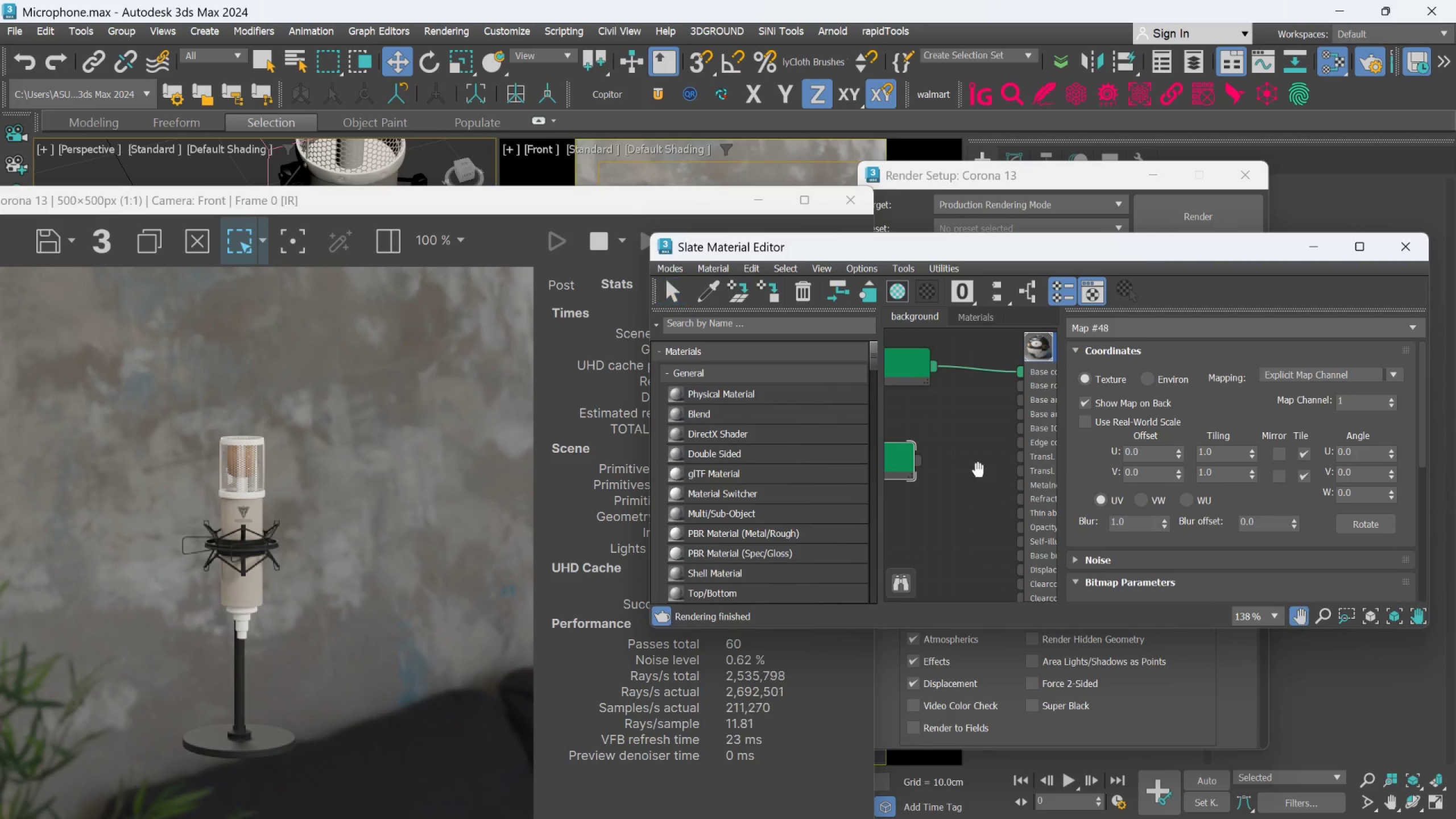 
wait(6.27)
 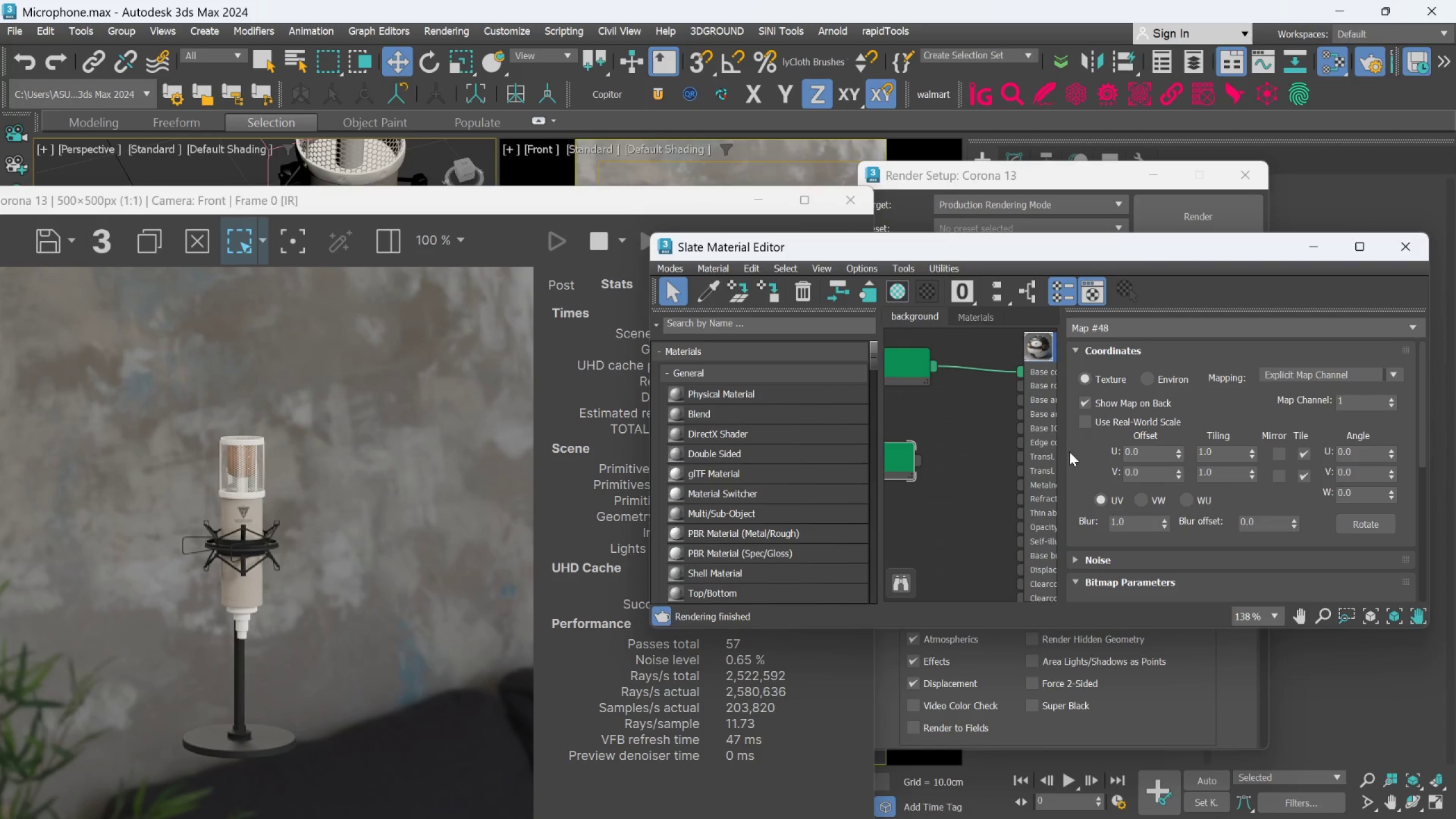 
left_click_drag(start_coordinate=[900, 461], to_coordinate=[1003, 486])
 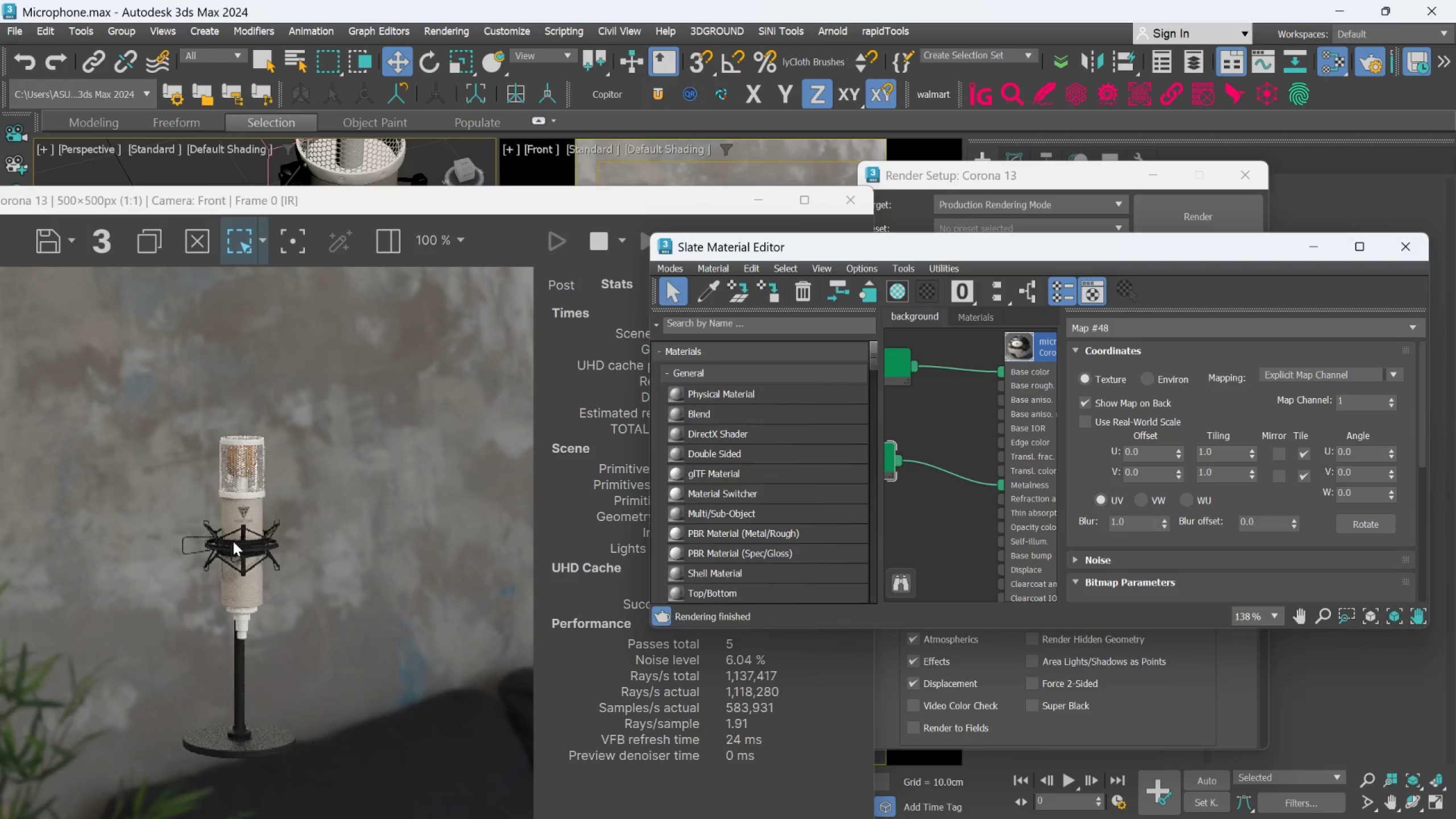 
scroll: coordinate [233, 541], scroll_direction: up, amount: 2.0
 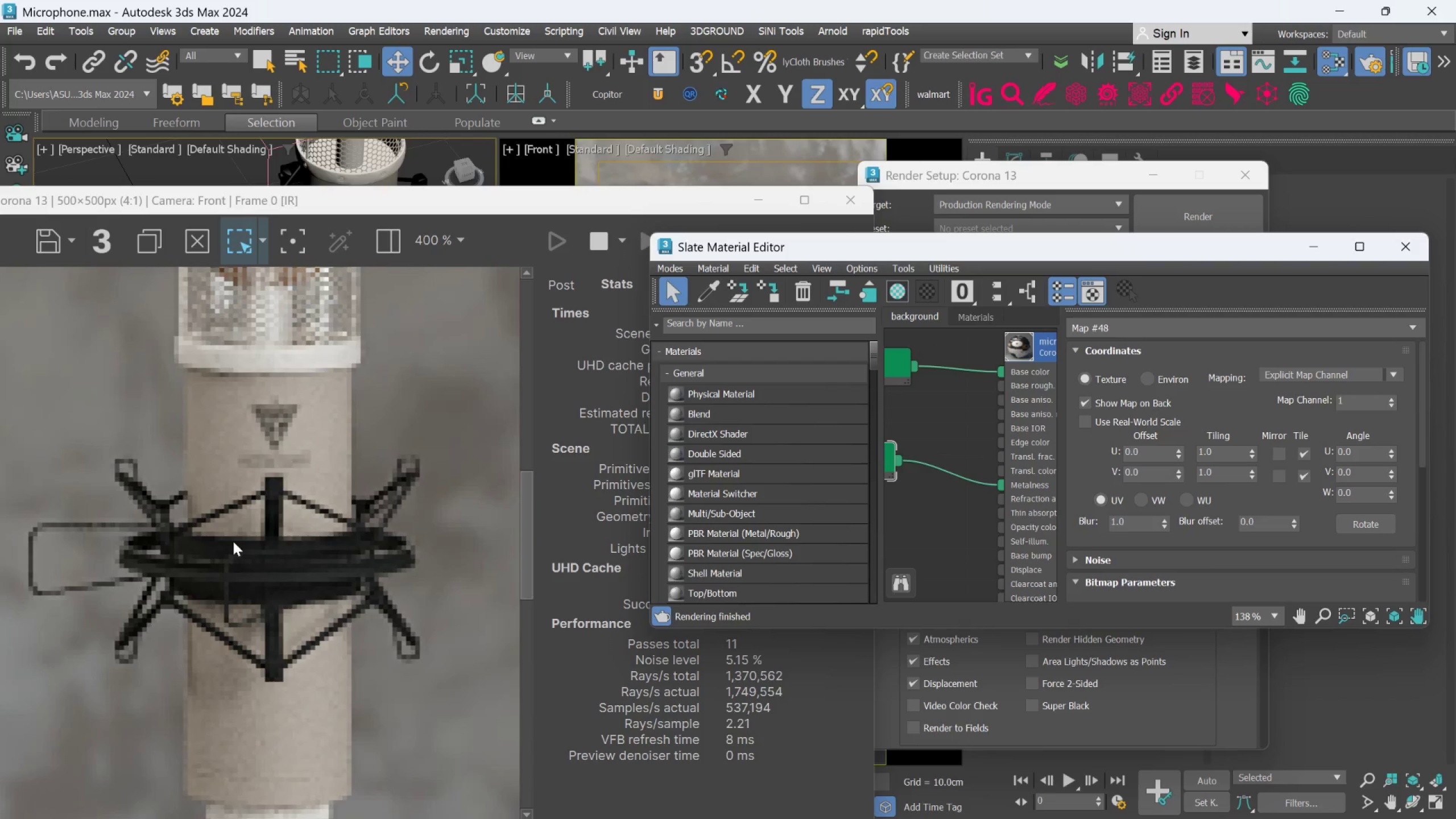 
scroll: coordinate [232, 541], scroll_direction: down, amount: 3.0
 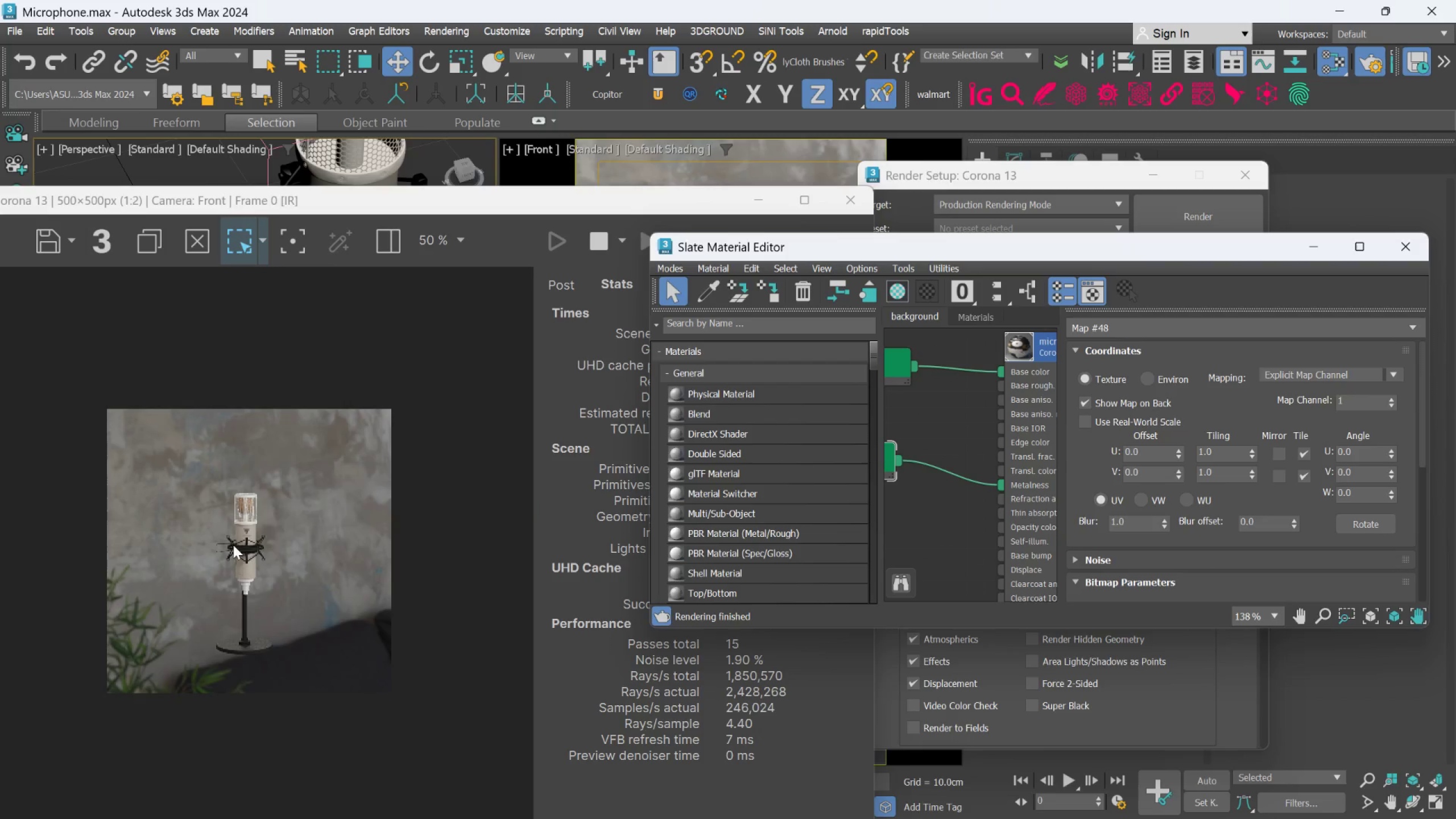 
scroll: coordinate [225, 454], scroll_direction: up, amount: 3.0
 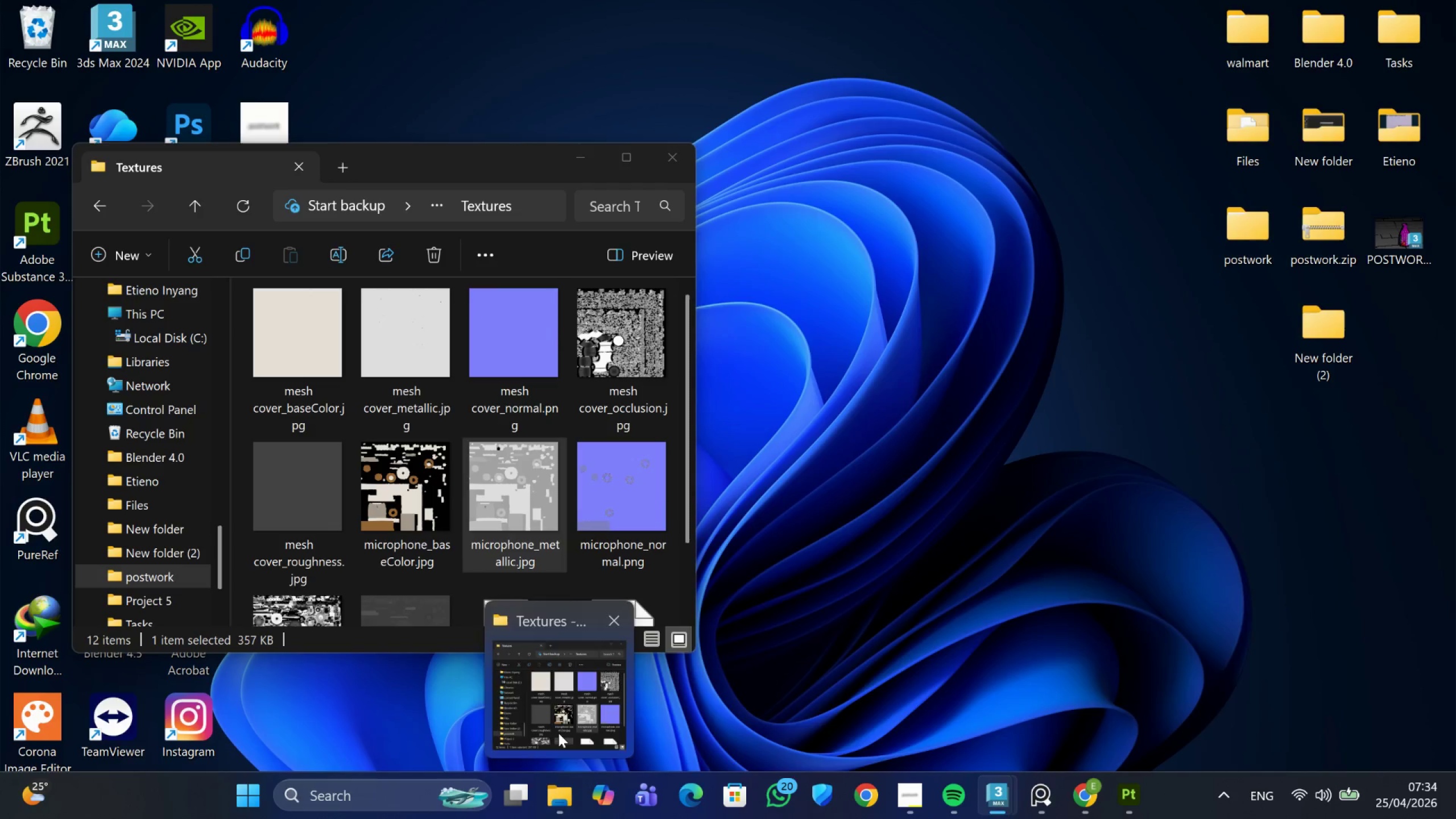 
wait(5.86)
 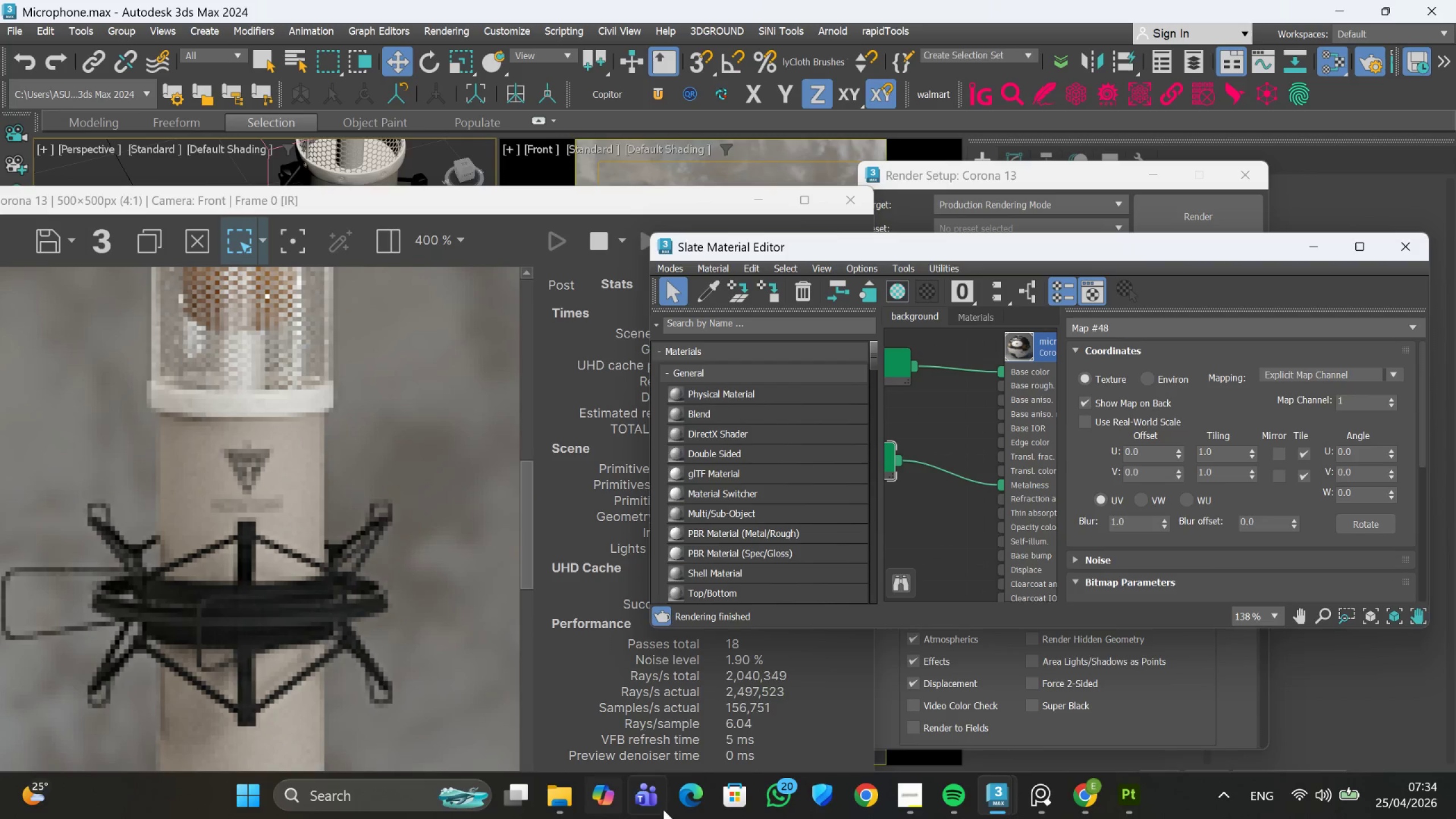 
left_click_drag(start_coordinate=[619, 524], to_coordinate=[929, 516])
 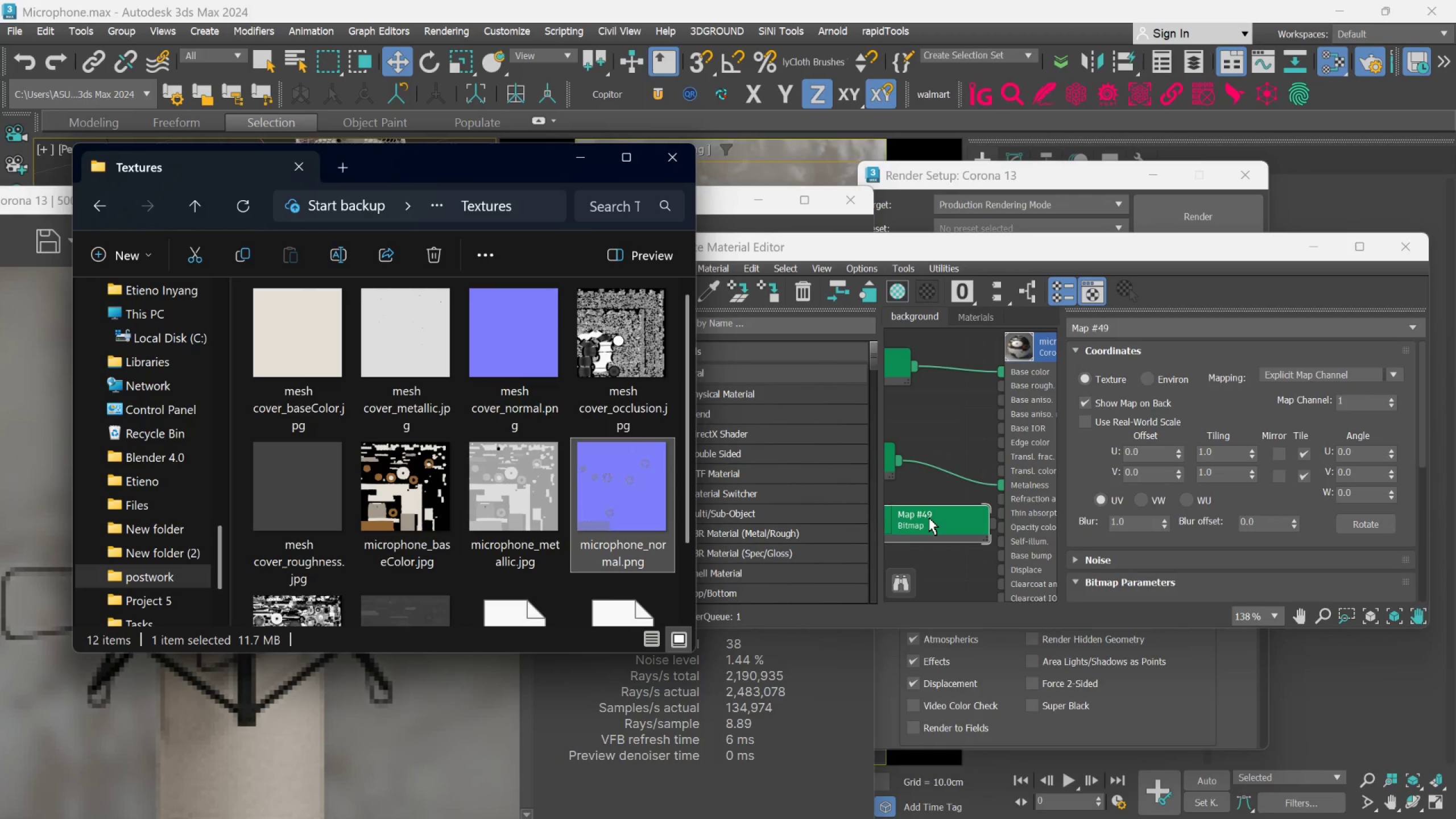 
left_click_drag(start_coordinate=[928, 518], to_coordinate=[899, 533])
 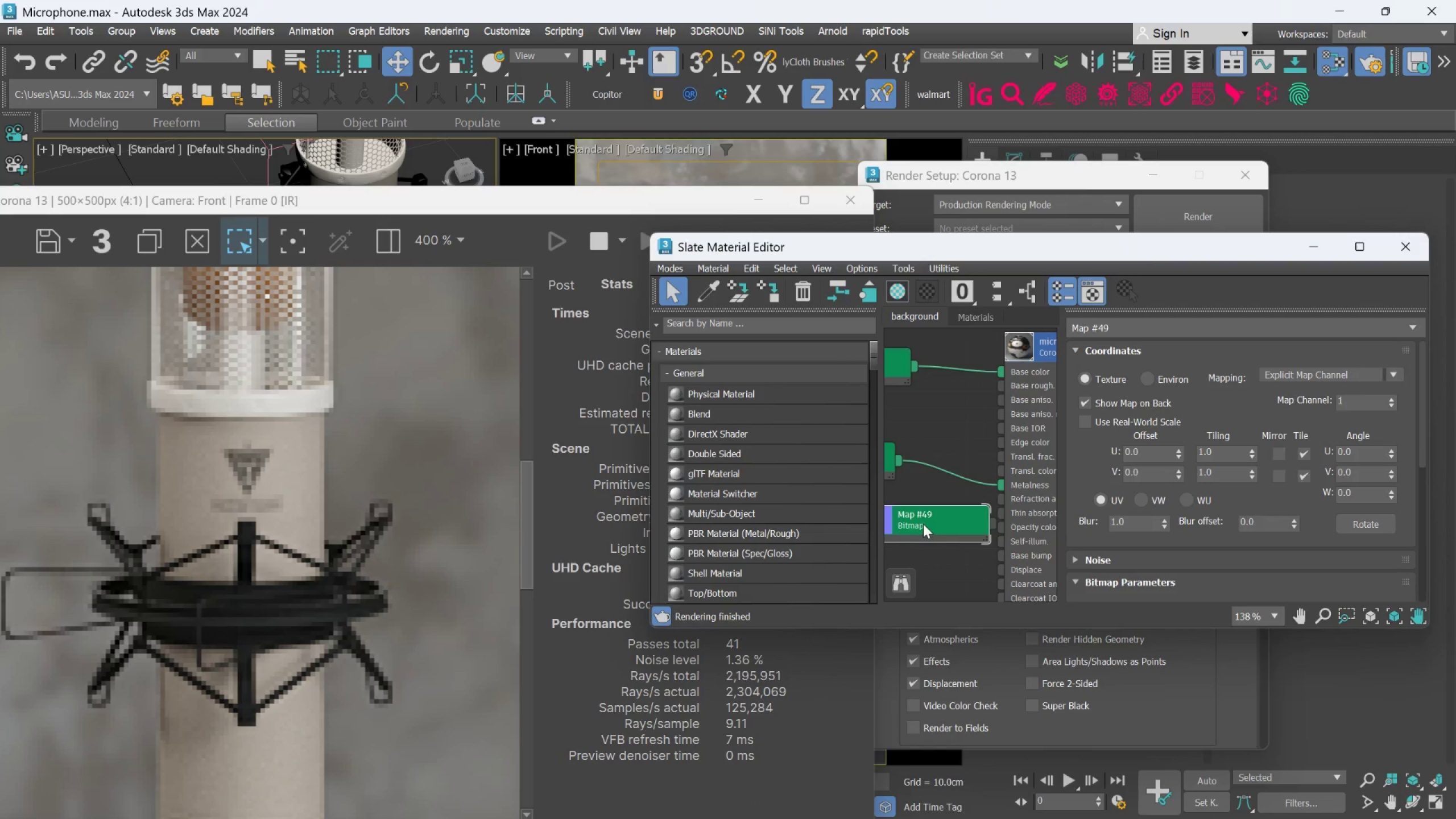 
left_click_drag(start_coordinate=[923, 524], to_coordinate=[827, 543])
 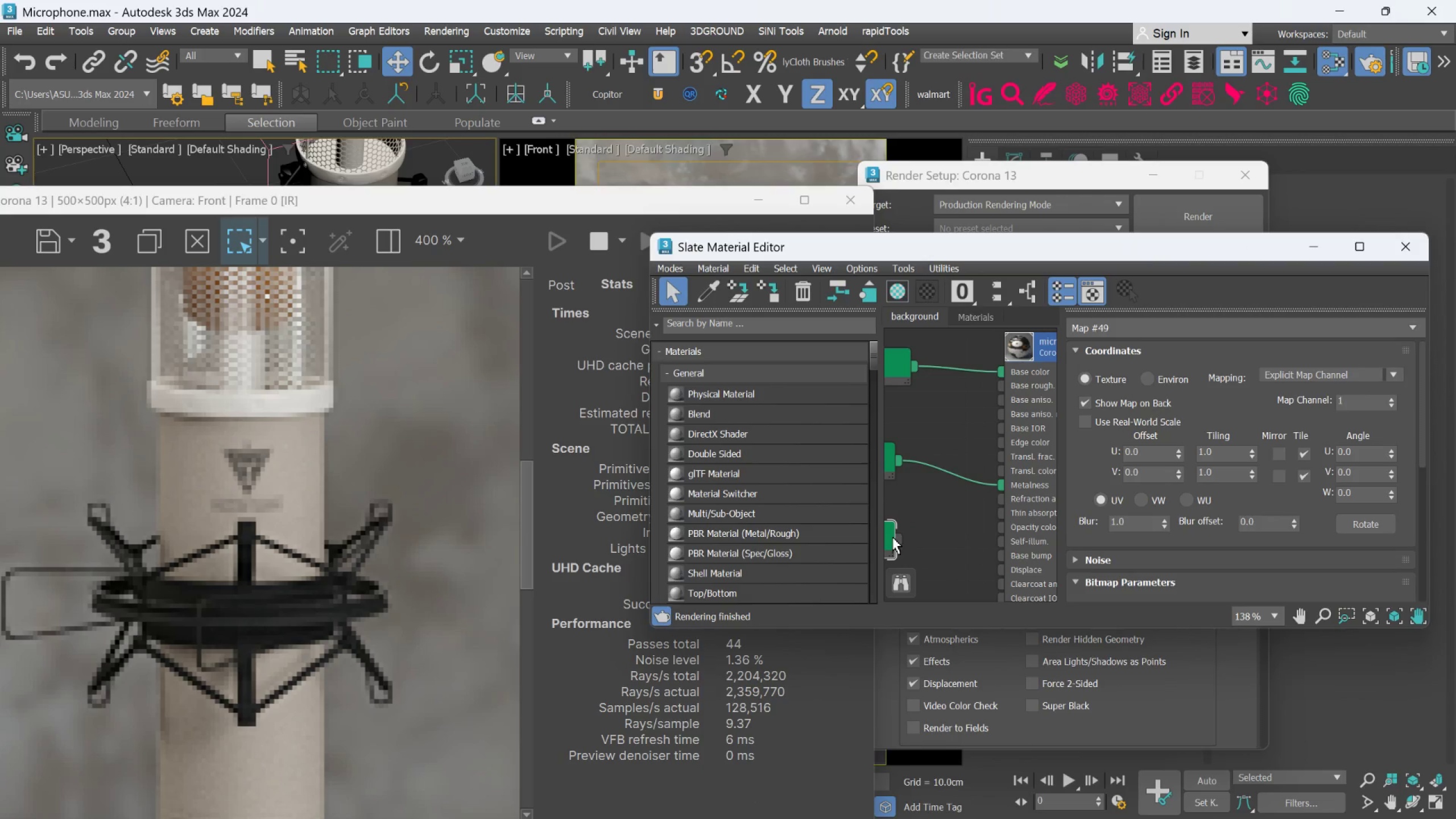 
left_click_drag(start_coordinate=[893, 537], to_coordinate=[1000, 558])
 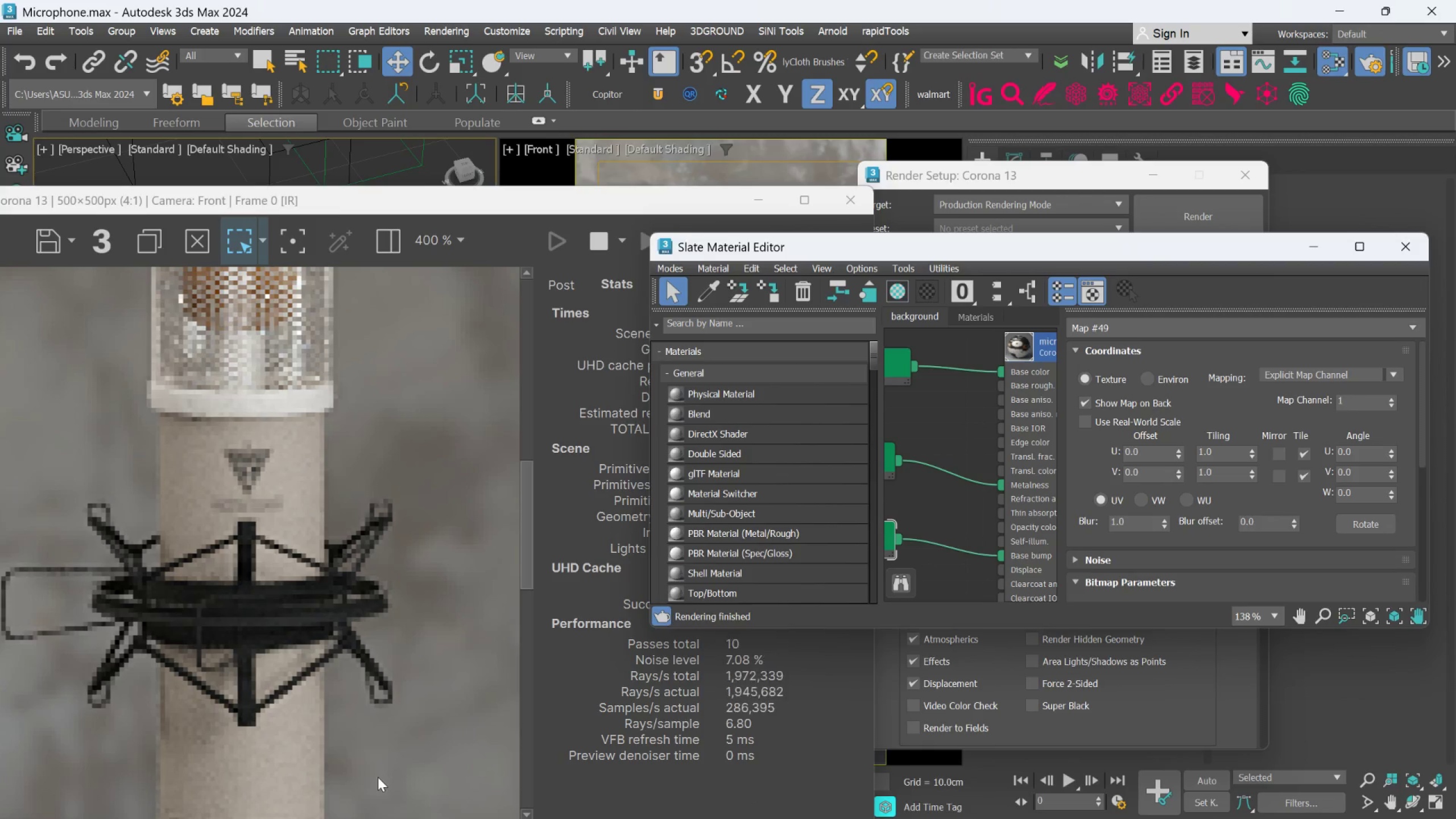 
mouse_move([520, 806])
 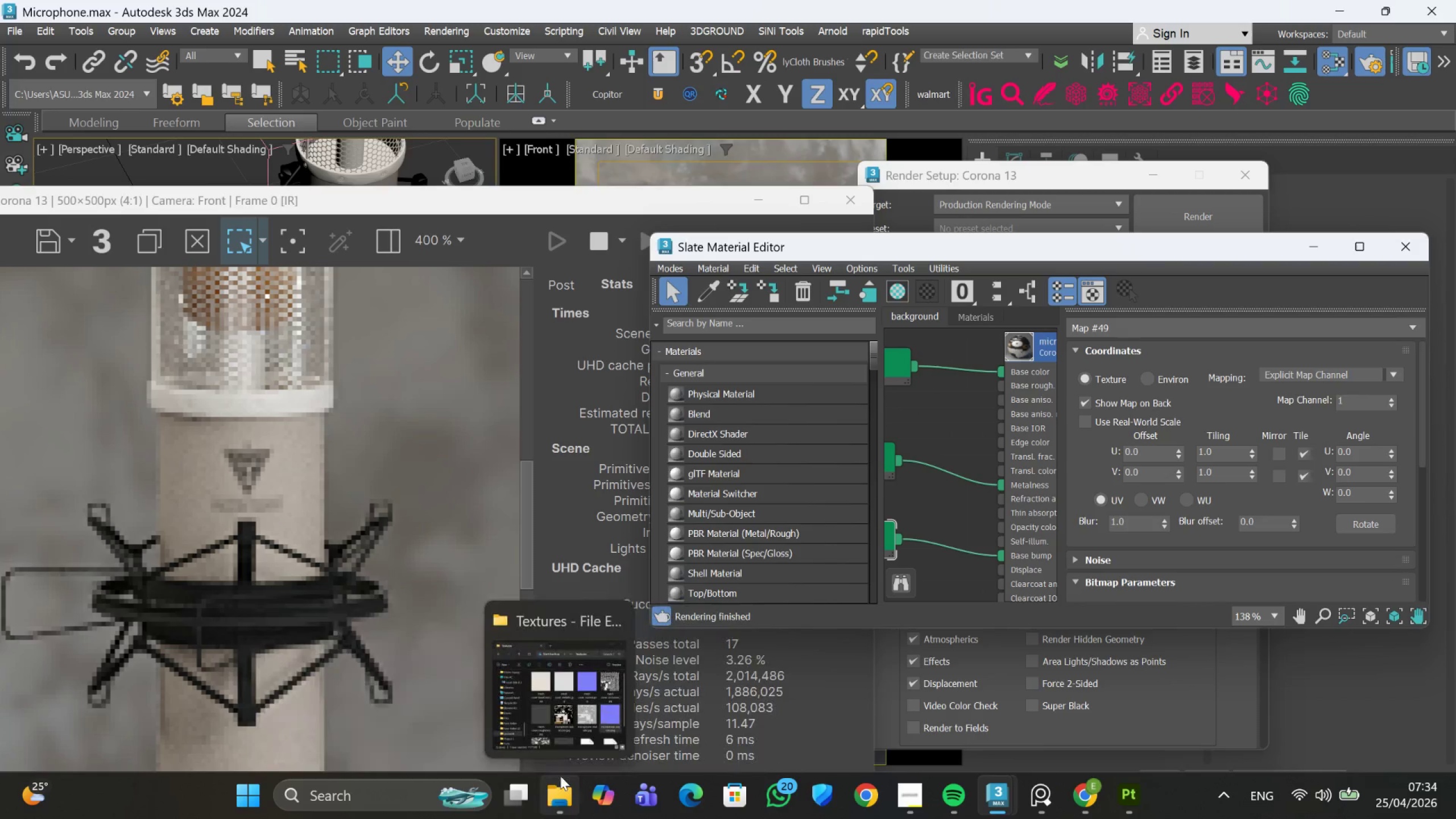 
left_click([562, 734])
 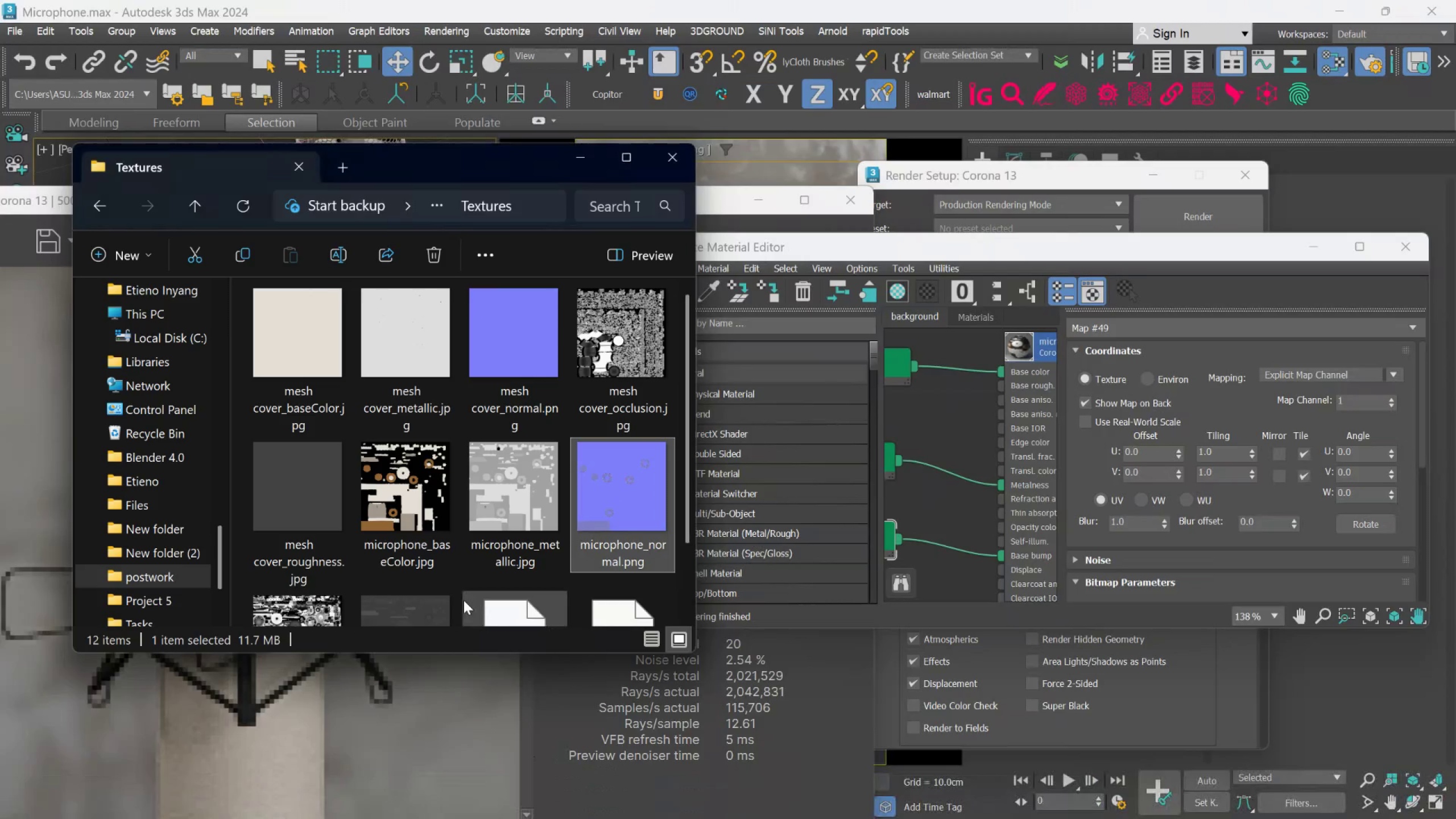 
scroll: coordinate [482, 574], scroll_direction: down, amount: 1.0
 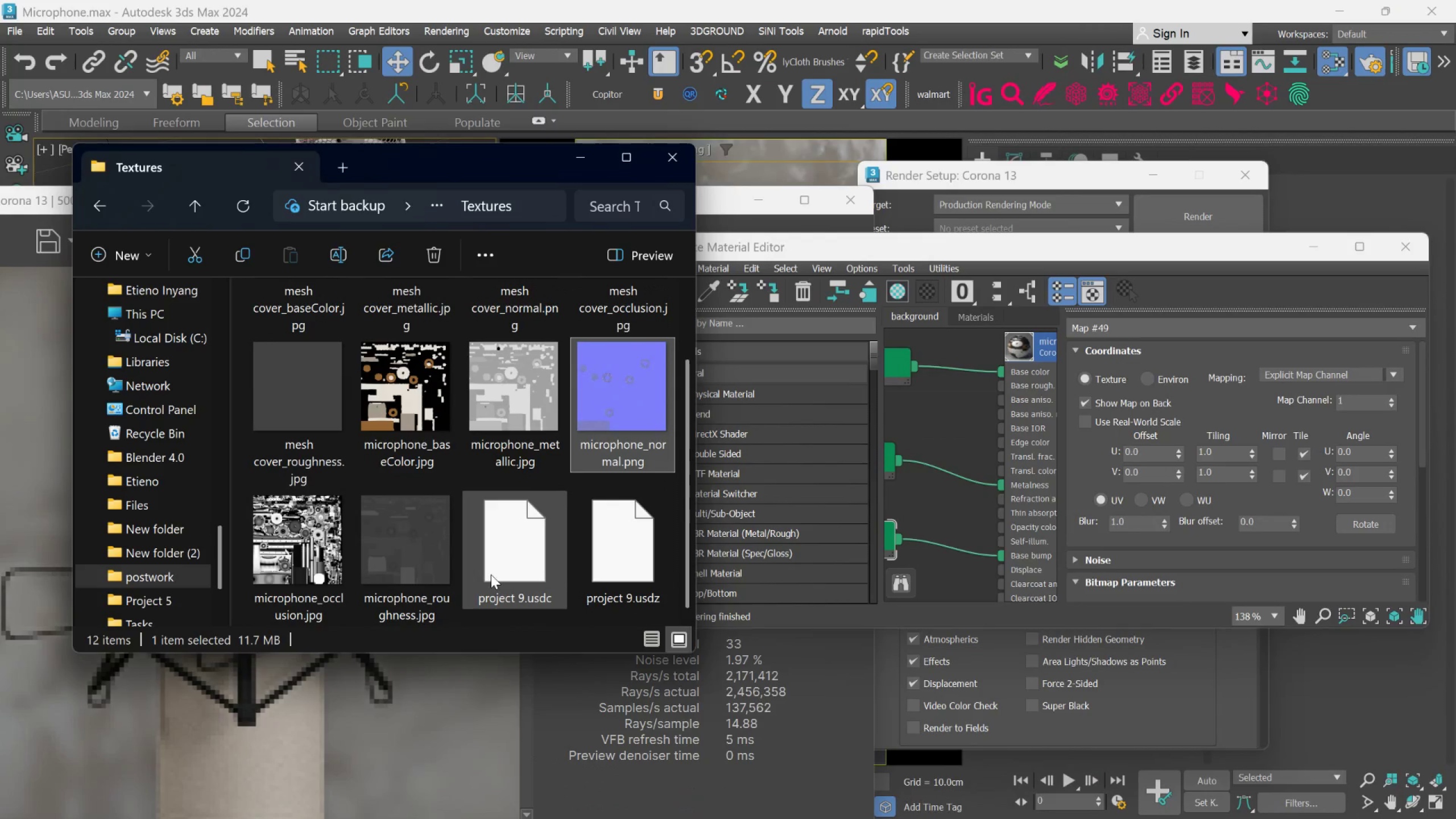 
left_click_drag(start_coordinate=[436, 573], to_coordinate=[908, 413])
 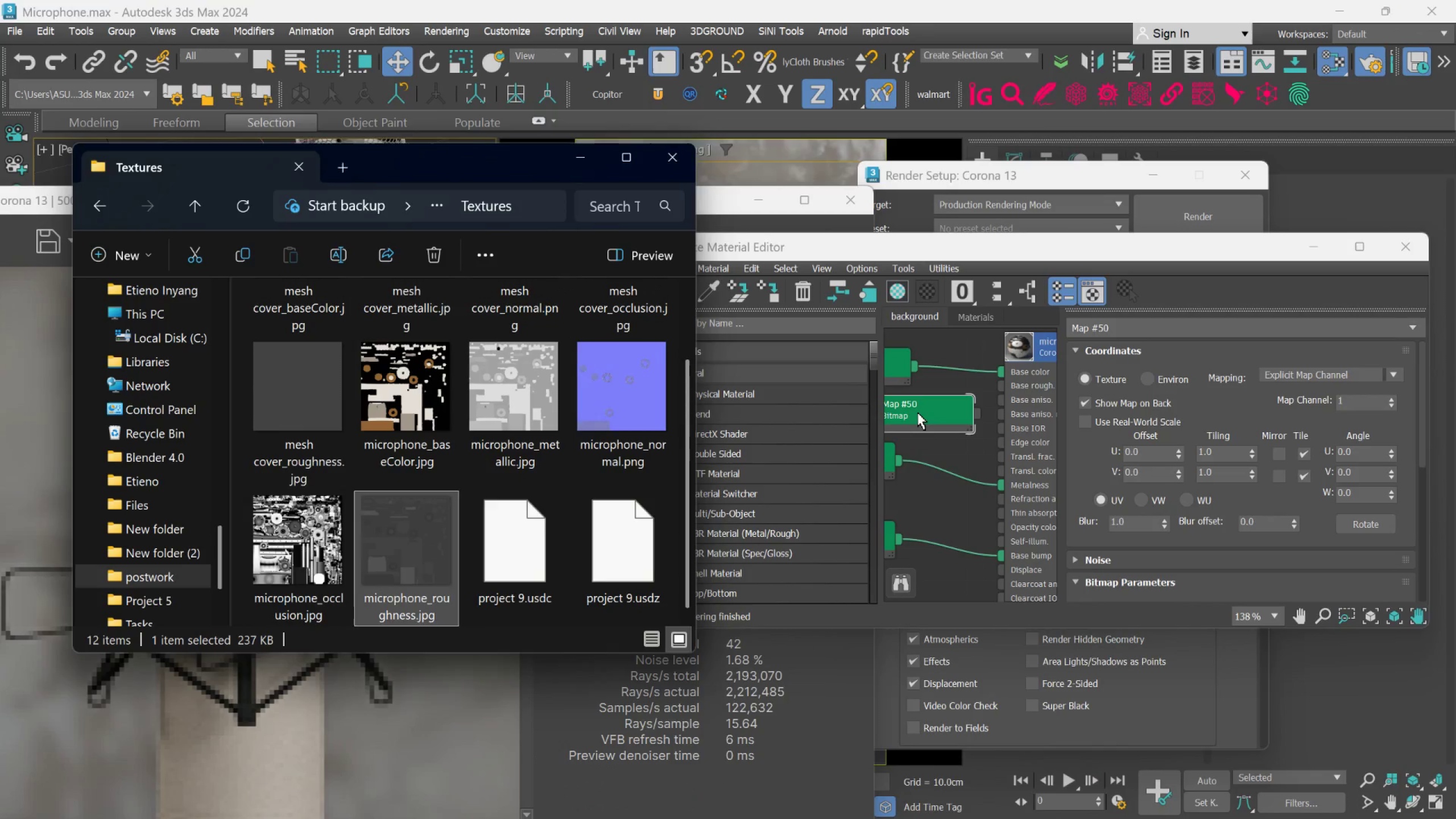 
left_click_drag(start_coordinate=[917, 412], to_coordinate=[870, 429])
 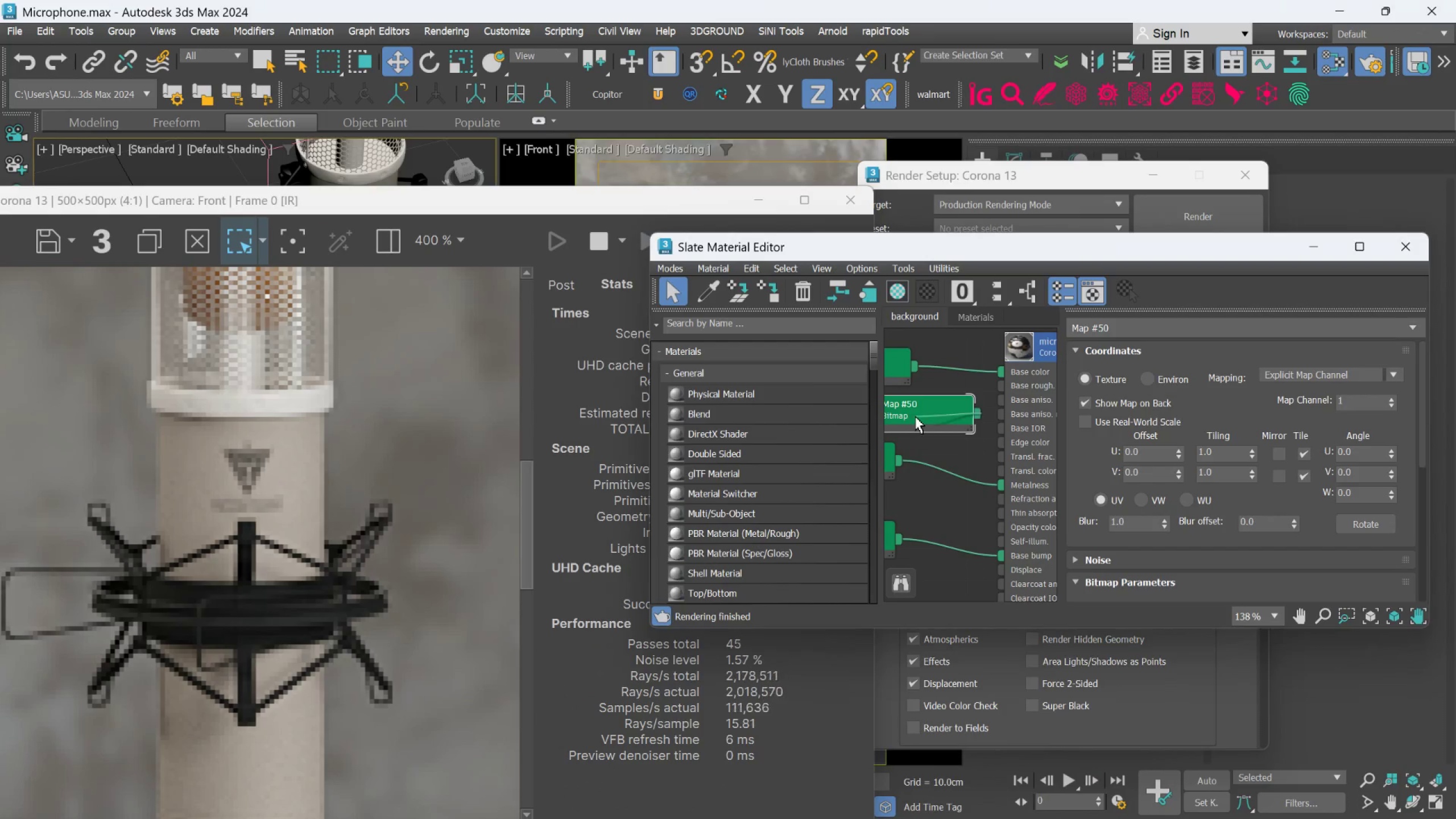 
left_click_drag(start_coordinate=[915, 416], to_coordinate=[897, 423])
 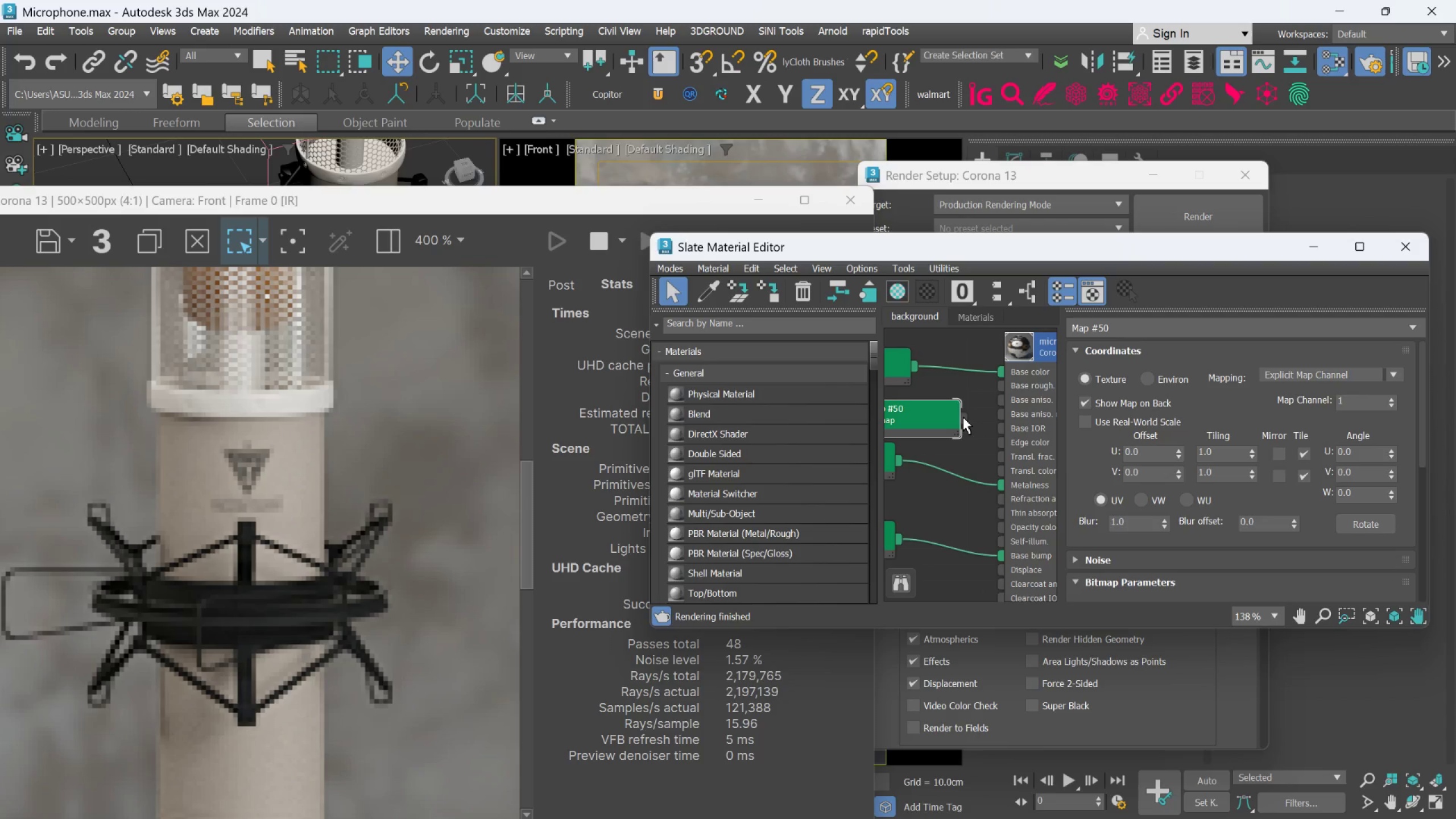 
left_click_drag(start_coordinate=[963, 417], to_coordinate=[990, 399])
 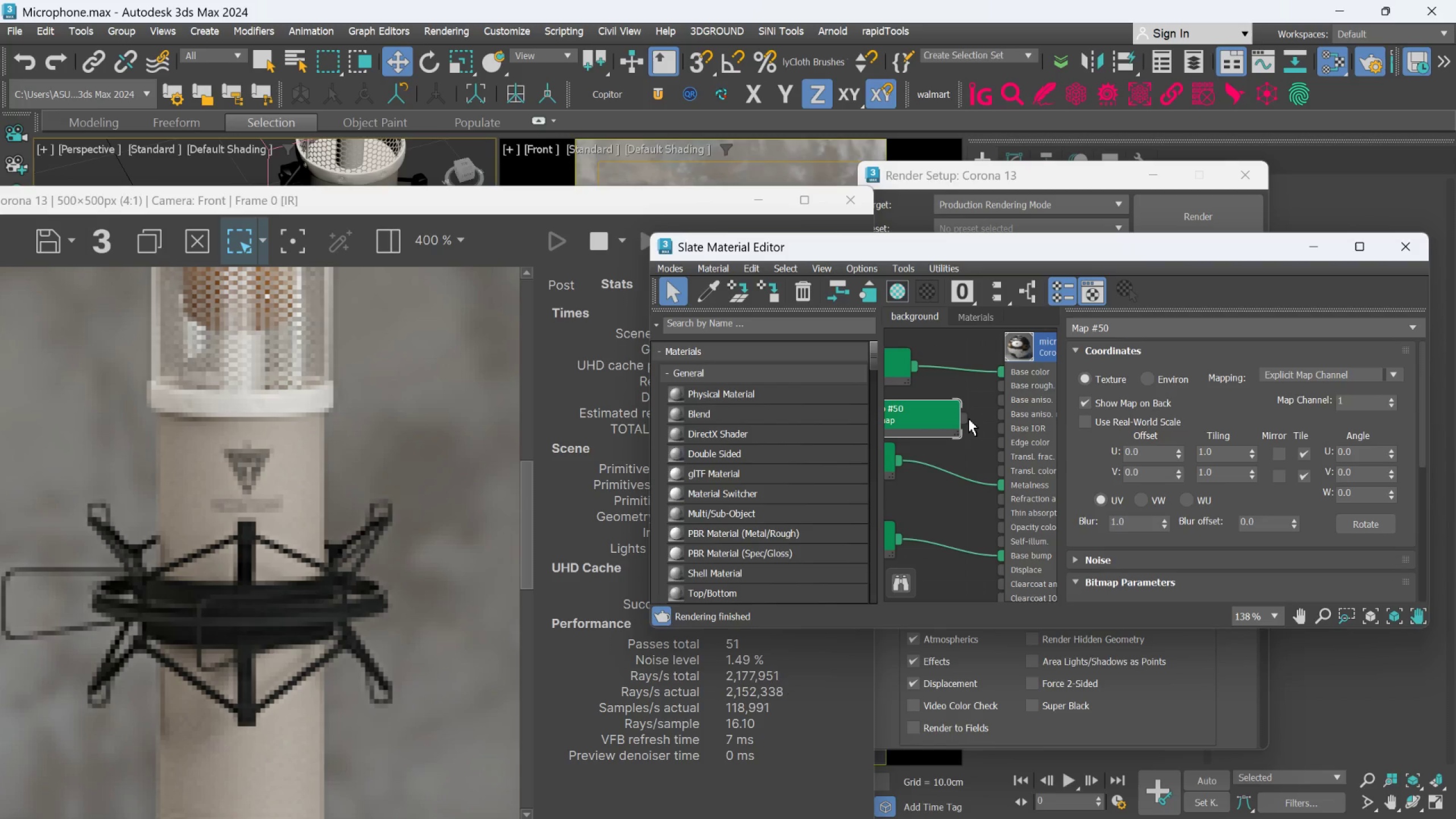 
left_click_drag(start_coordinate=[969, 419], to_coordinate=[984, 399])
 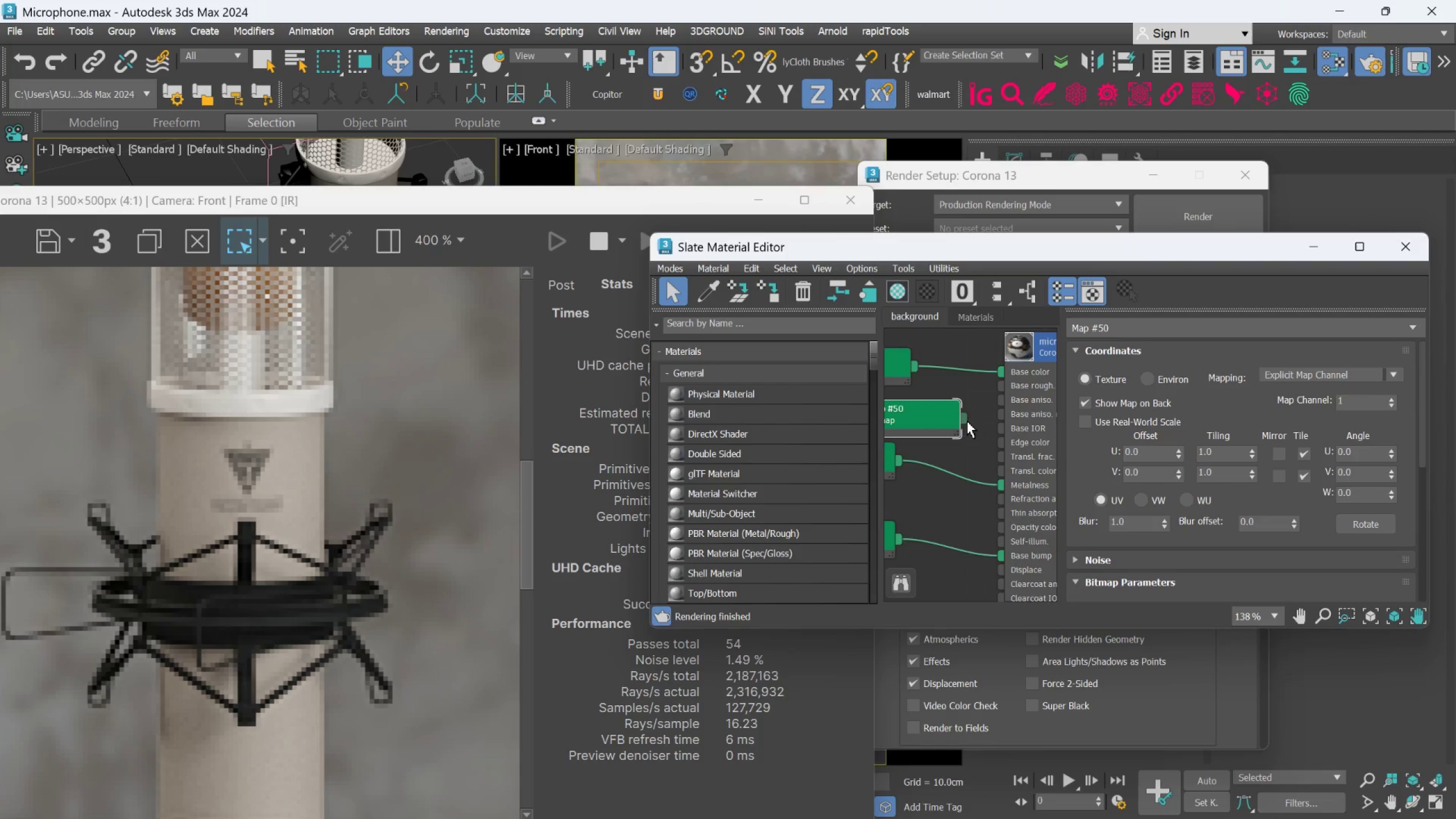 
left_click_drag(start_coordinate=[967, 421], to_coordinate=[990, 398])
 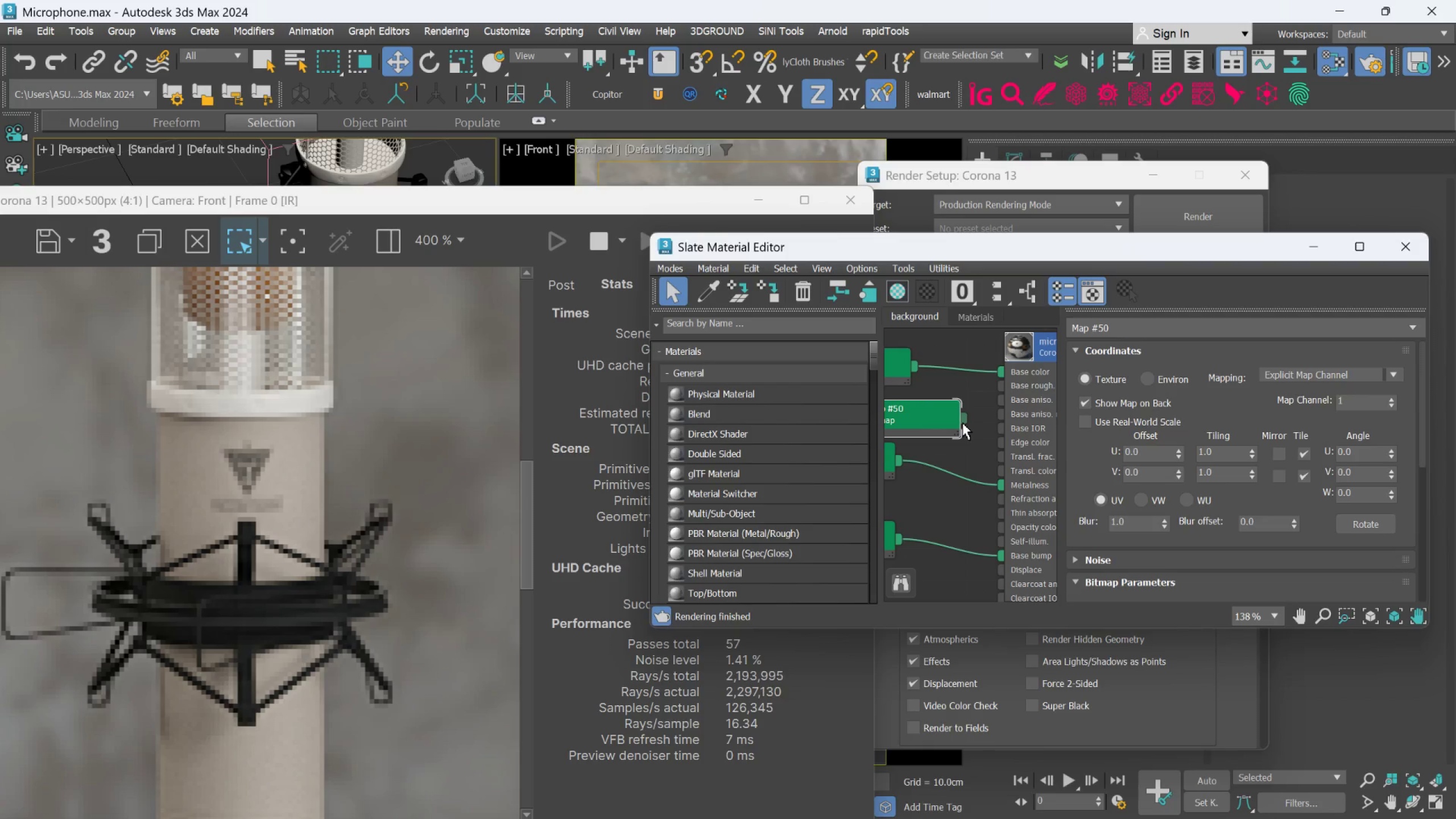 
left_click_drag(start_coordinate=[962, 423], to_coordinate=[1001, 385])
 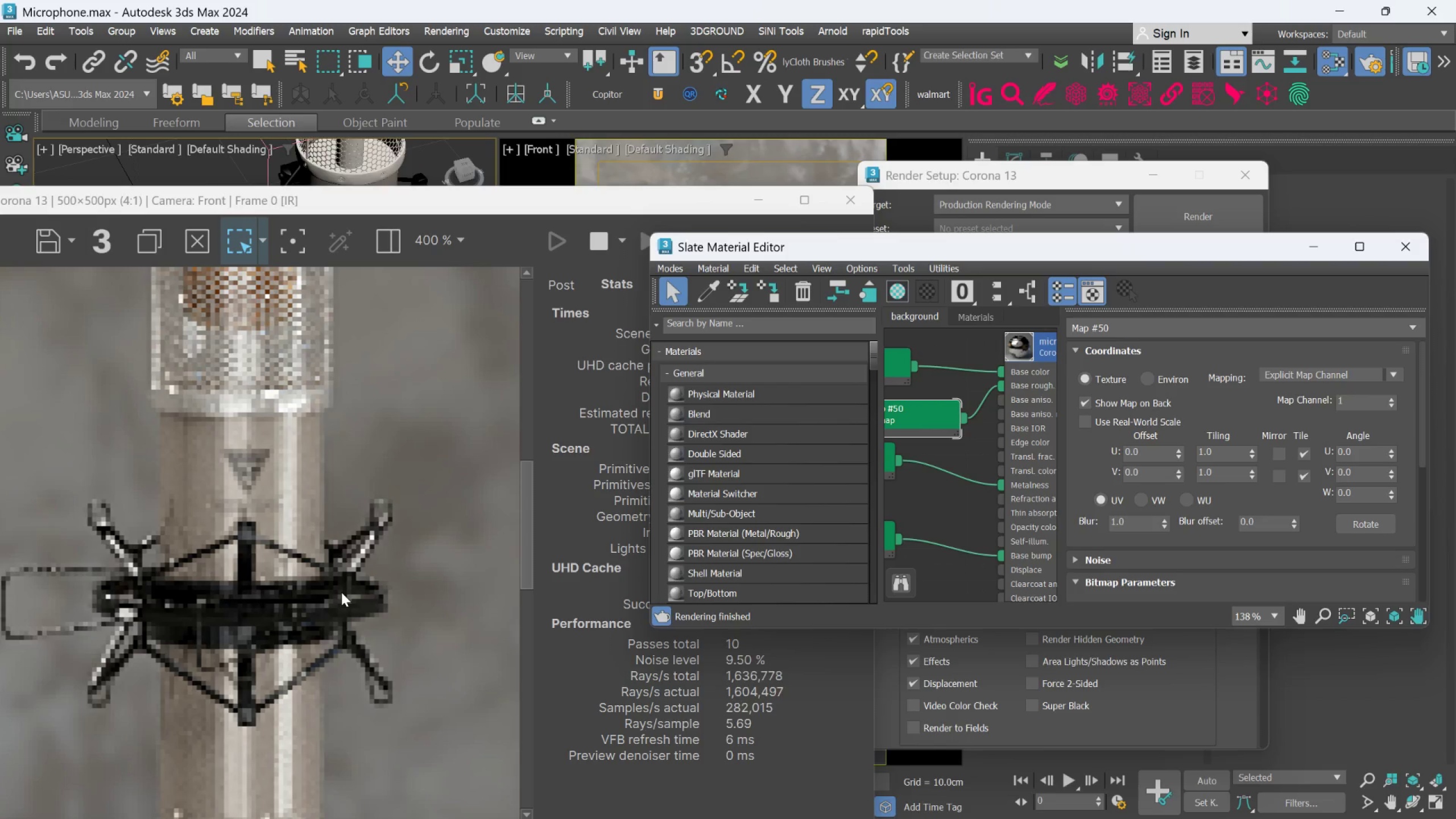 
scroll: coordinate [341, 592], scroll_direction: down, amount: 1.0
 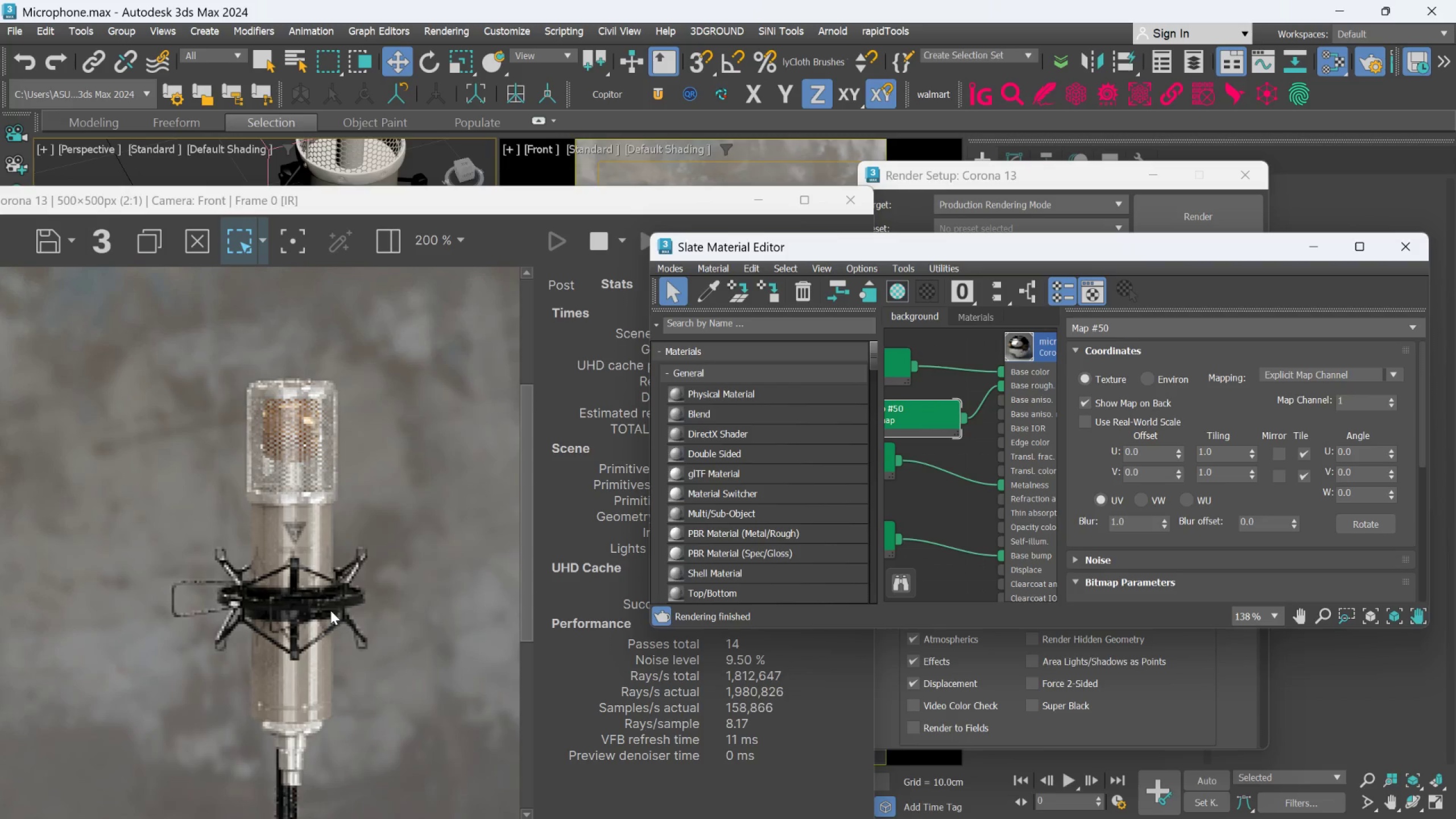 
scroll: coordinate [330, 610], scroll_direction: up, amount: 1.0
 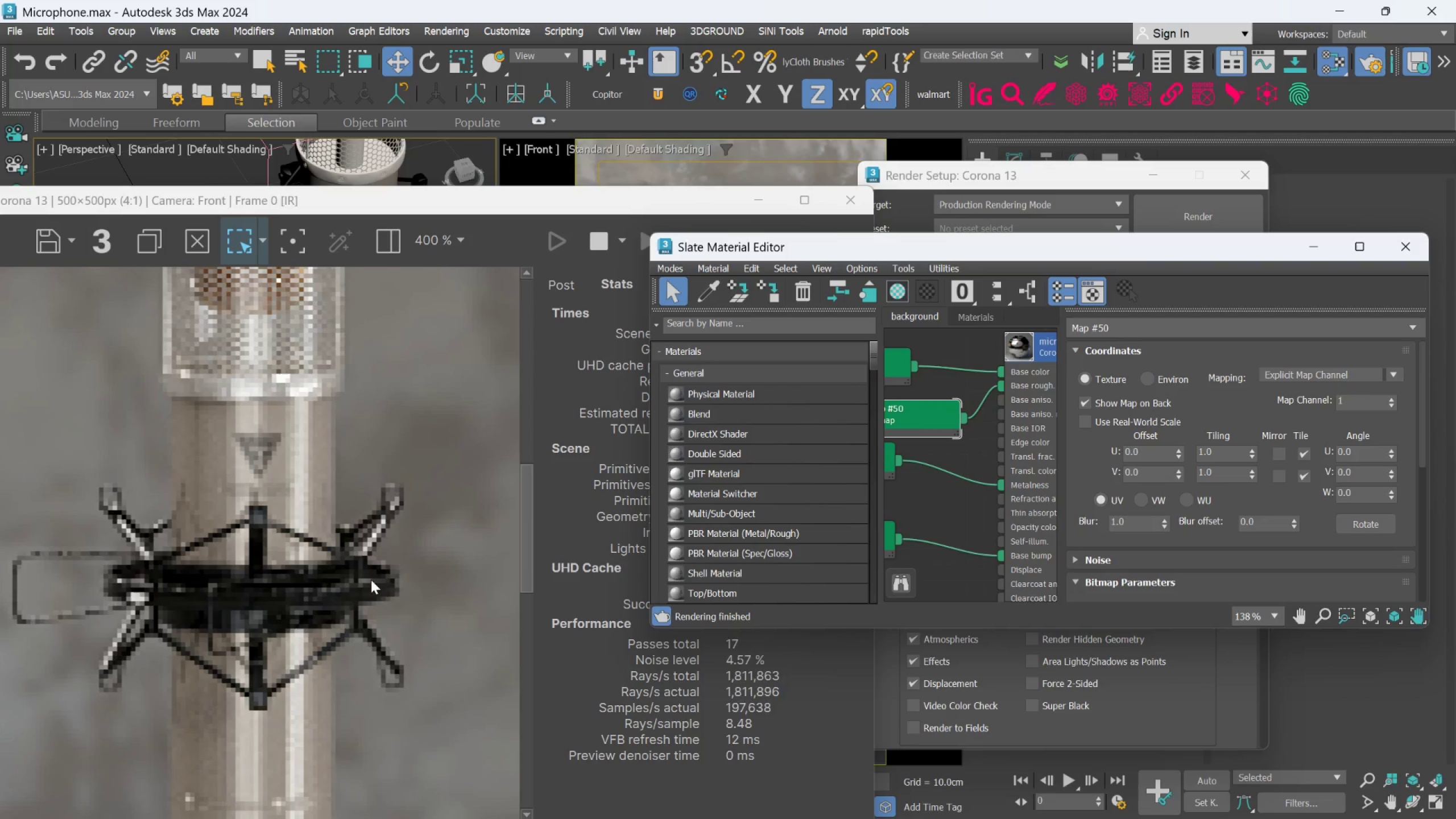 
scroll: coordinate [319, 556], scroll_direction: down, amount: 3.0
 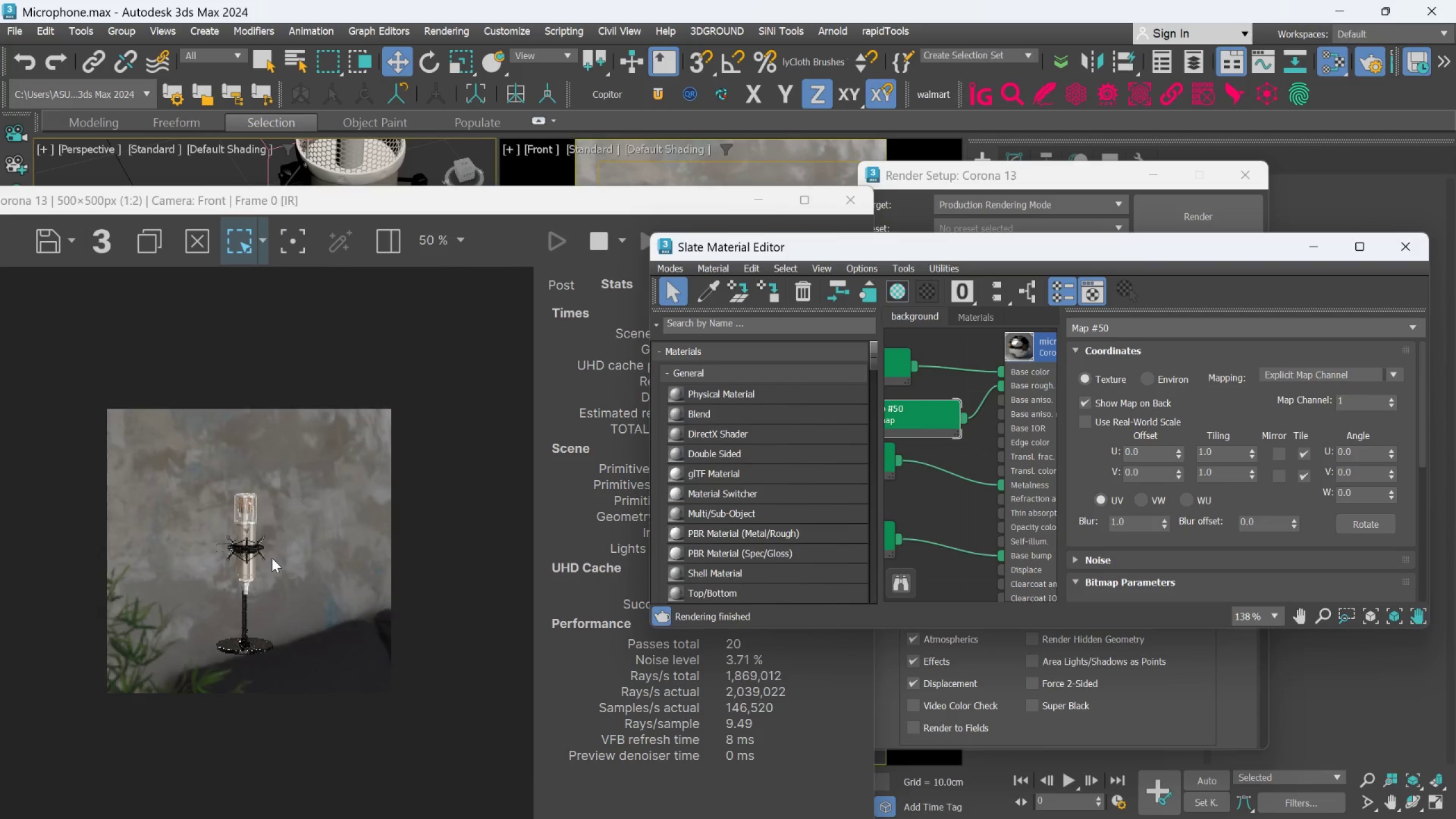 
scroll: coordinate [226, 522], scroll_direction: up, amount: 3.0
 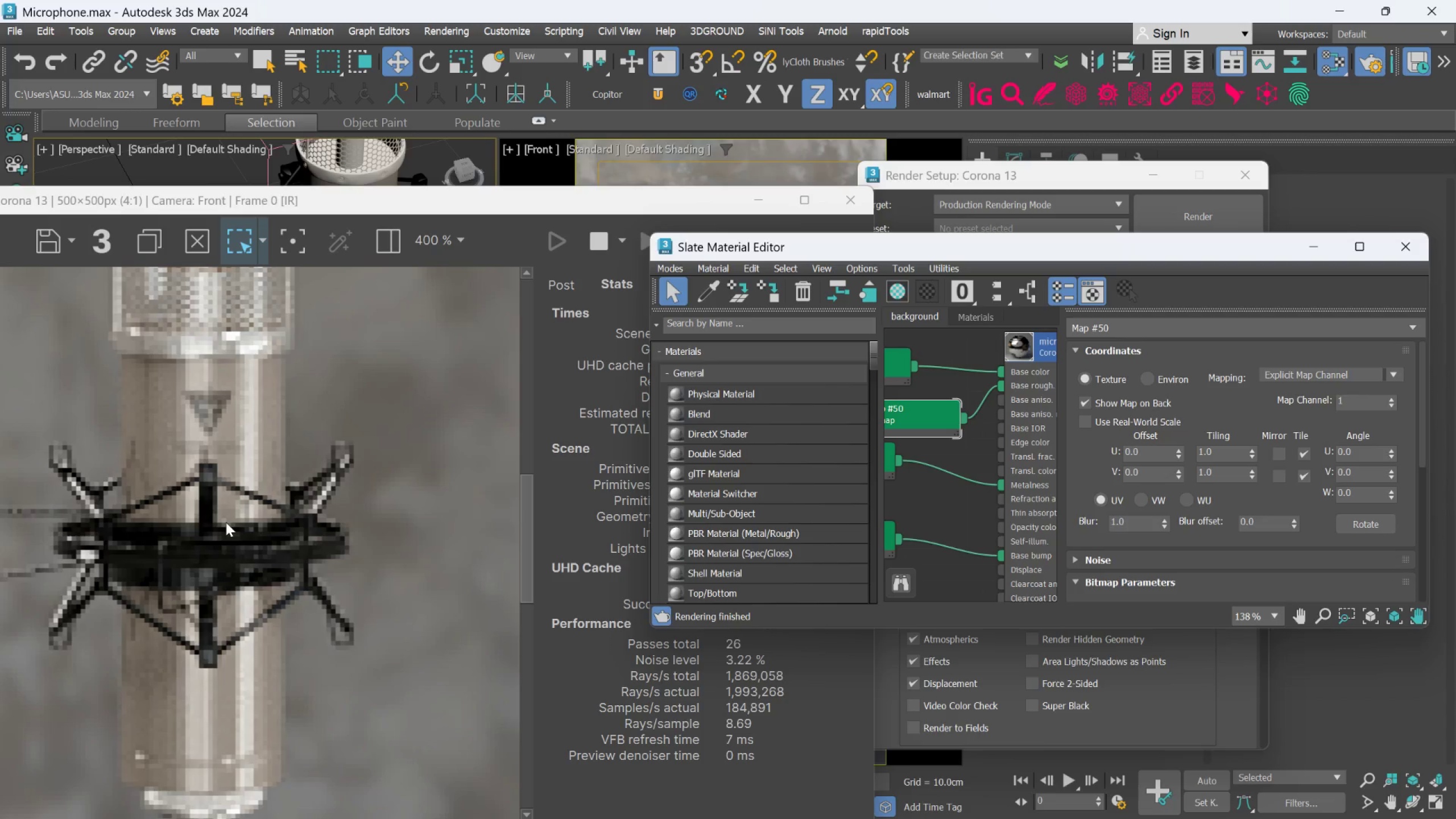 
scroll: coordinate [226, 522], scroll_direction: down, amount: 1.0
 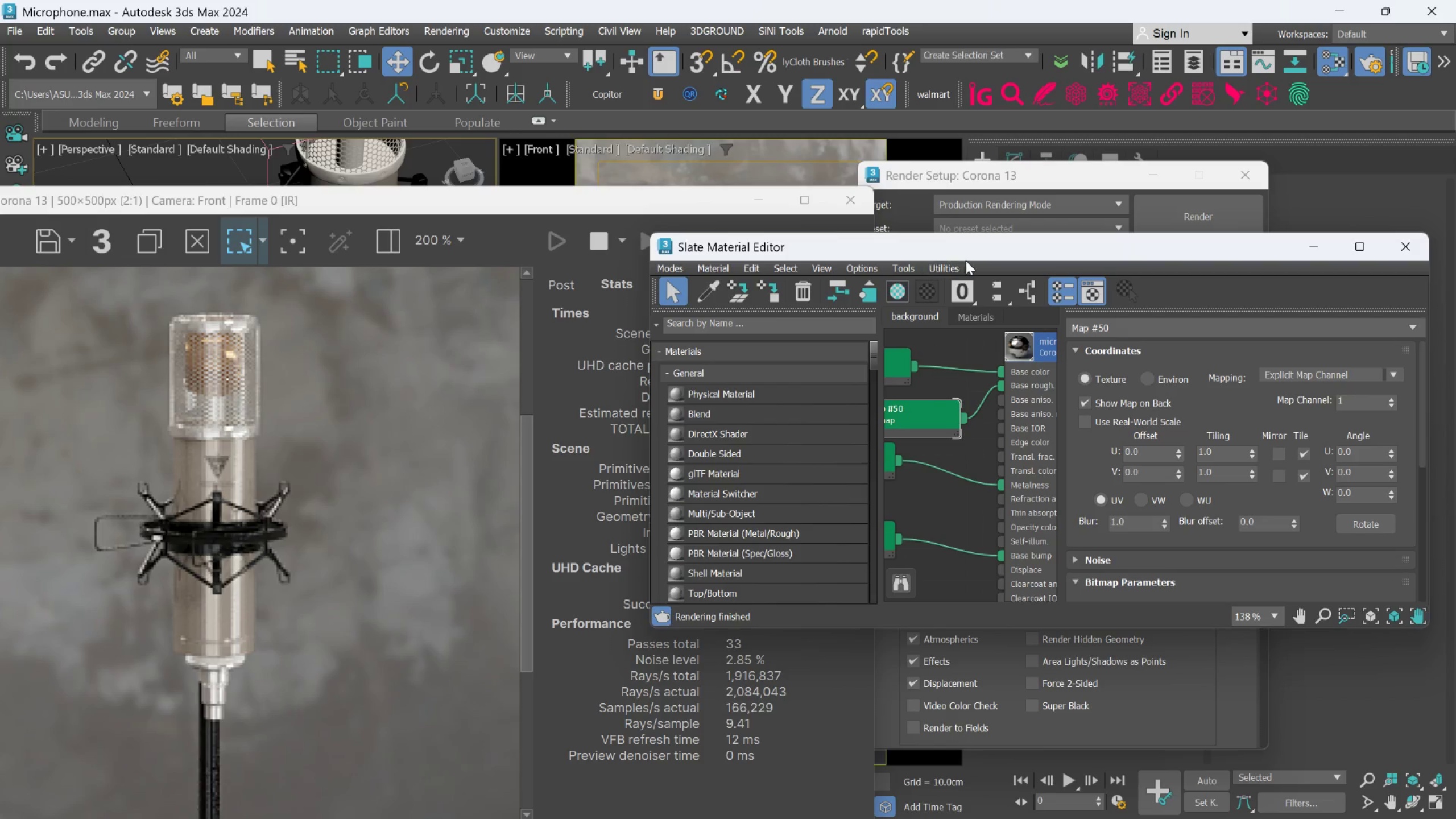 
left_click_drag(start_coordinate=[982, 252], to_coordinate=[1168, 300])
 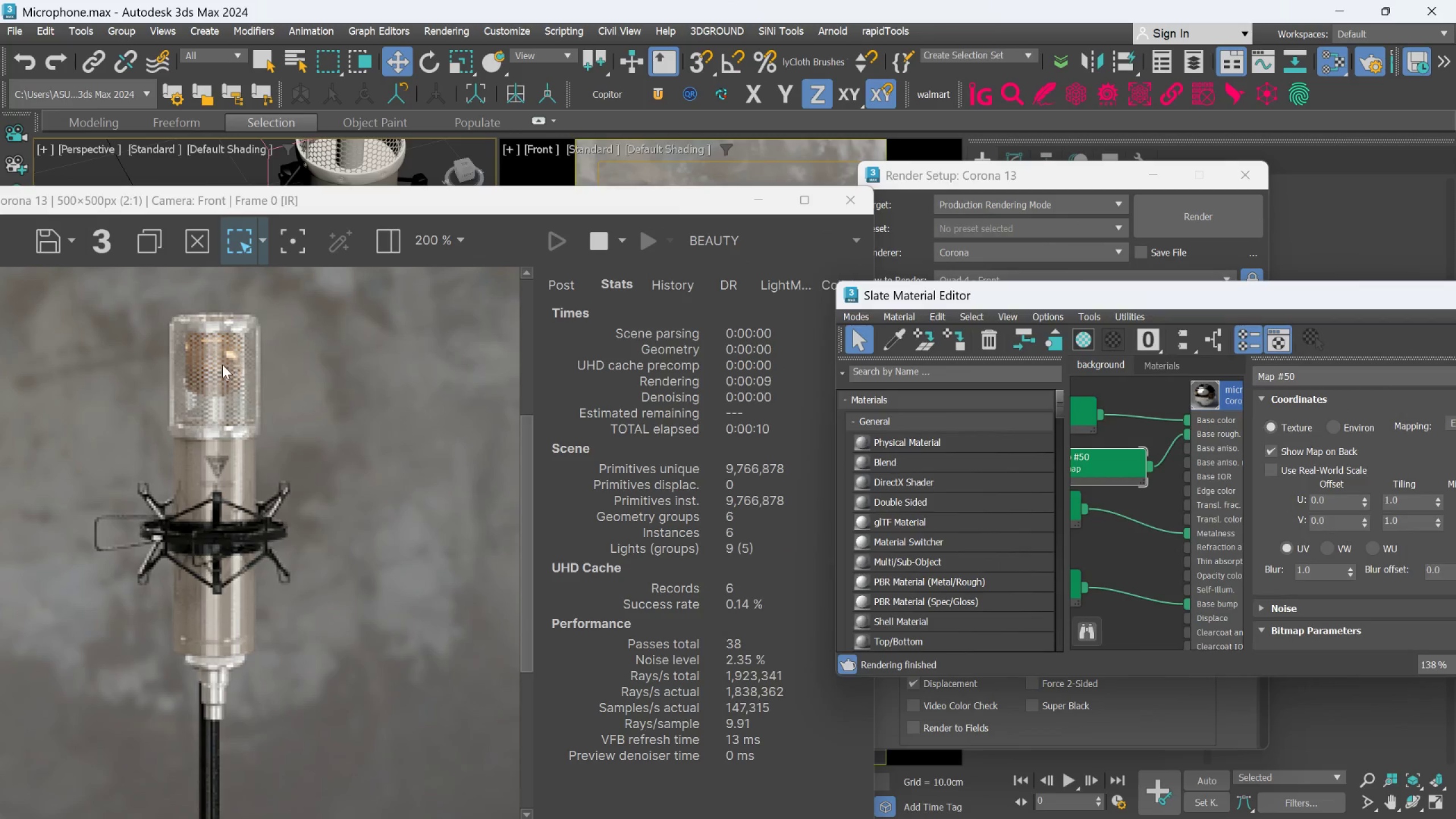 
scroll: coordinate [214, 358], scroll_direction: up, amount: 2.0
 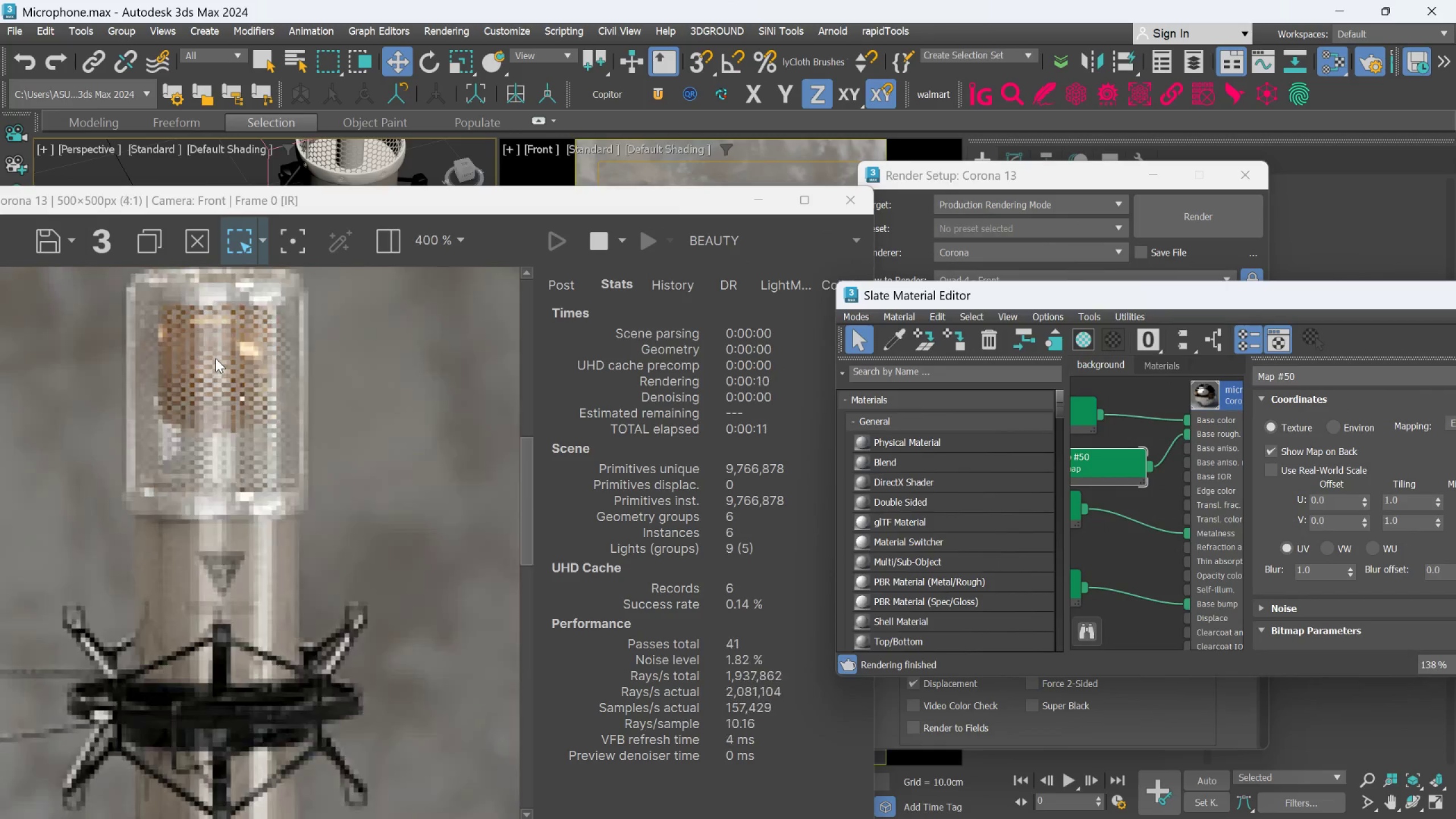 
scroll: coordinate [526, 345], scroll_direction: down, amount: 7.0
 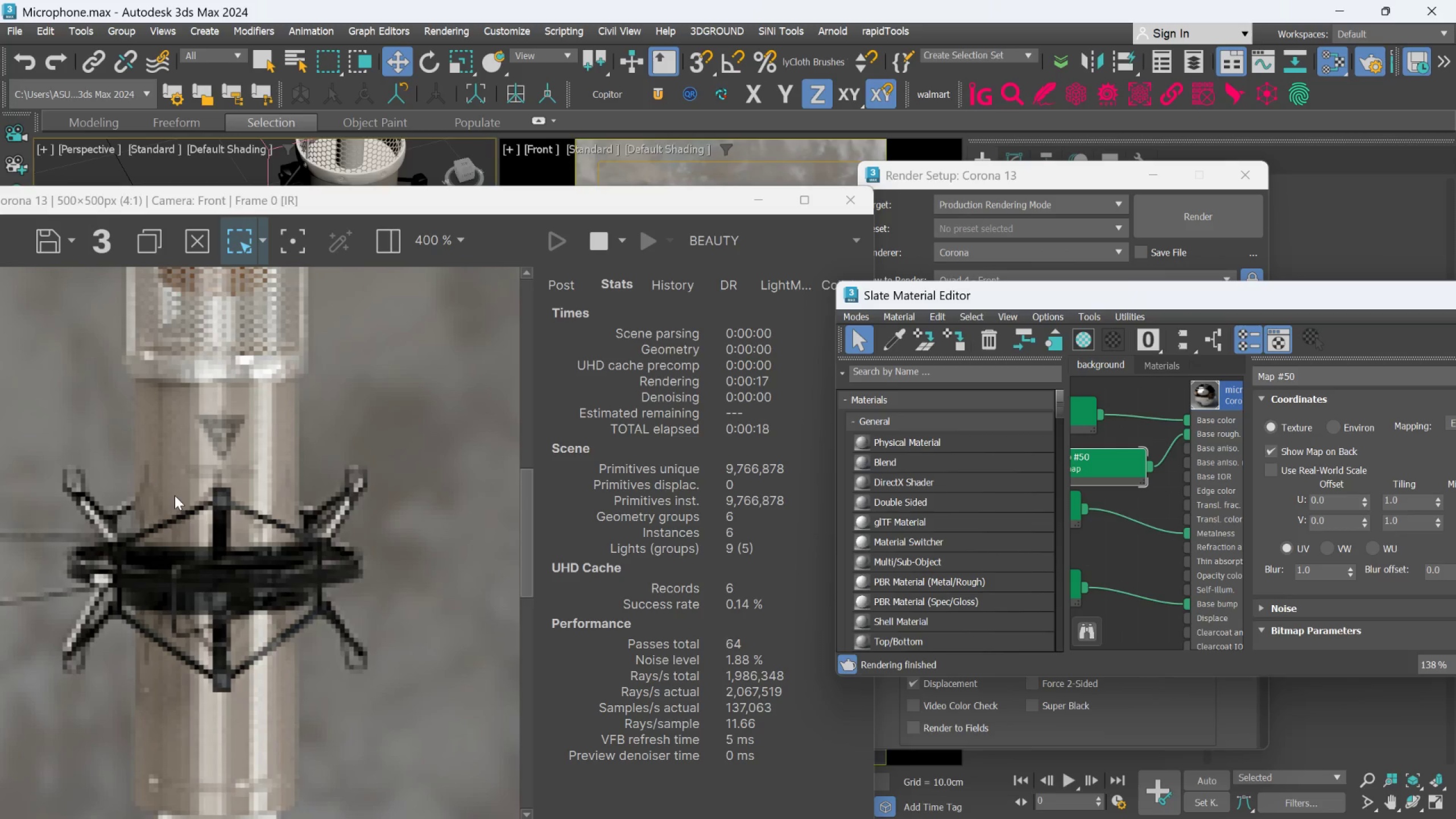 
left_click_drag(start_coordinate=[116, 475], to_coordinate=[364, 667])
 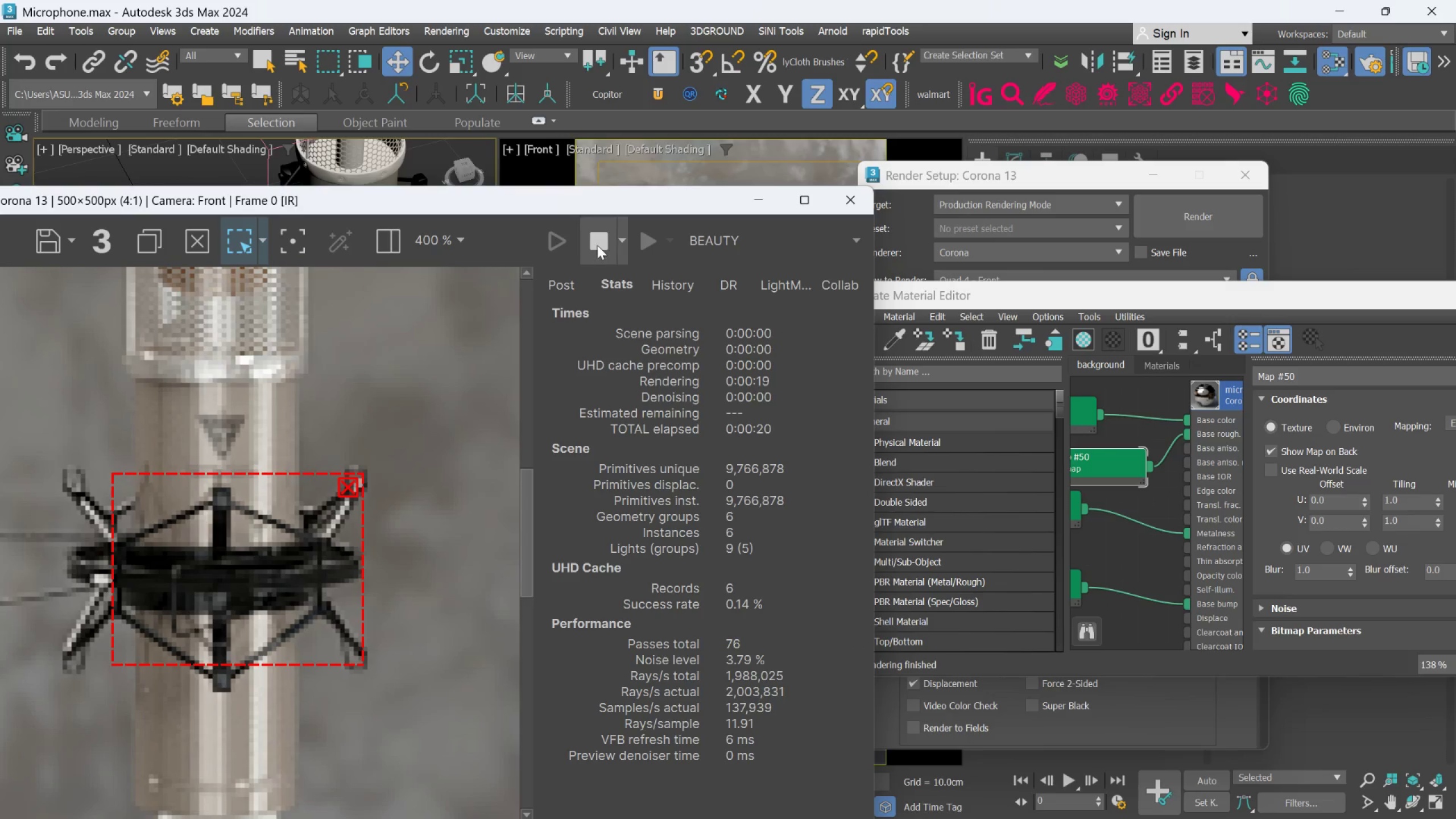 
left_click([597, 245])
 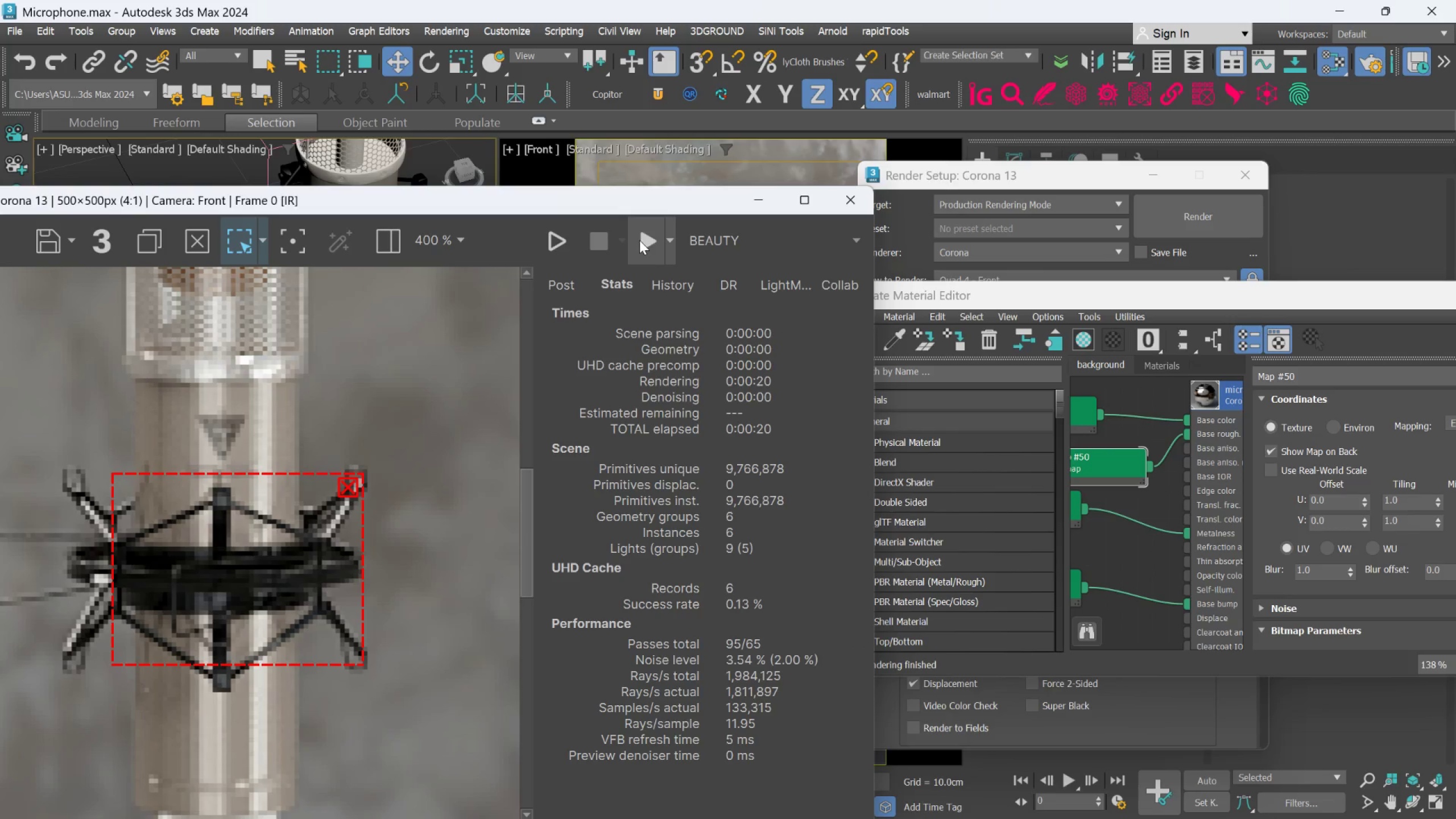 
left_click([640, 239])
 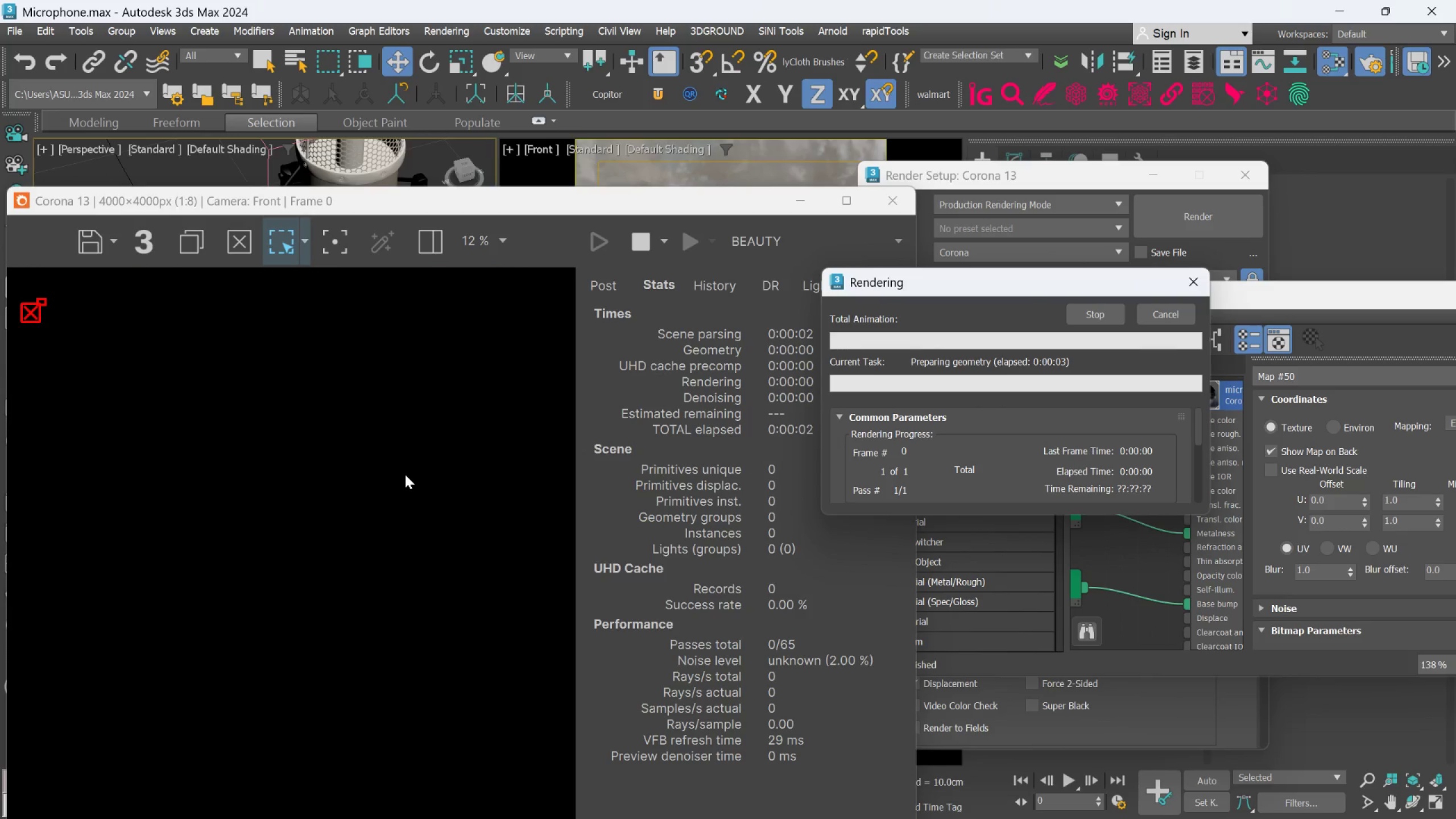 
wait(9.66)
 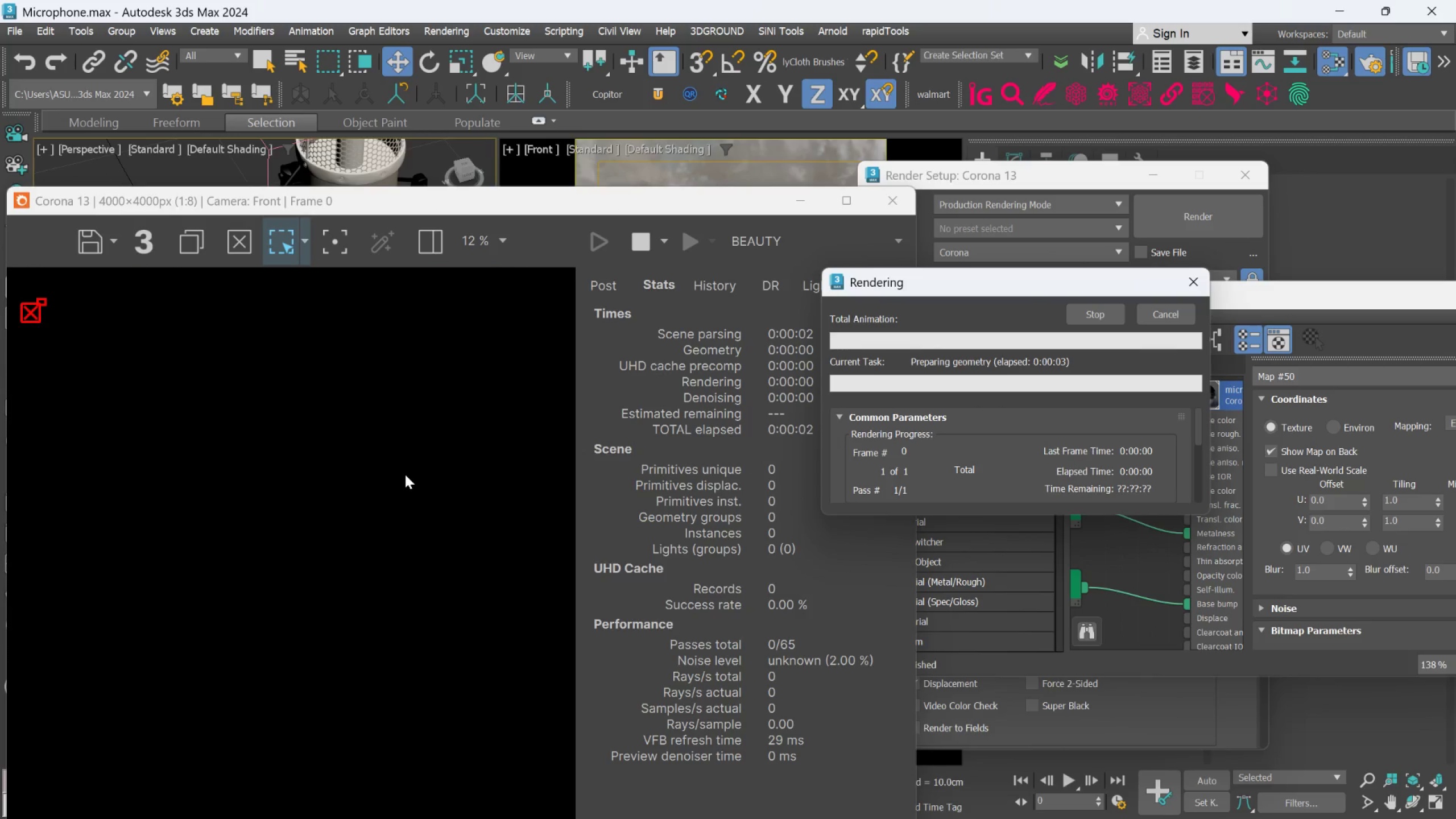 
scroll: coordinate [194, 508], scroll_direction: up, amount: 4.0
 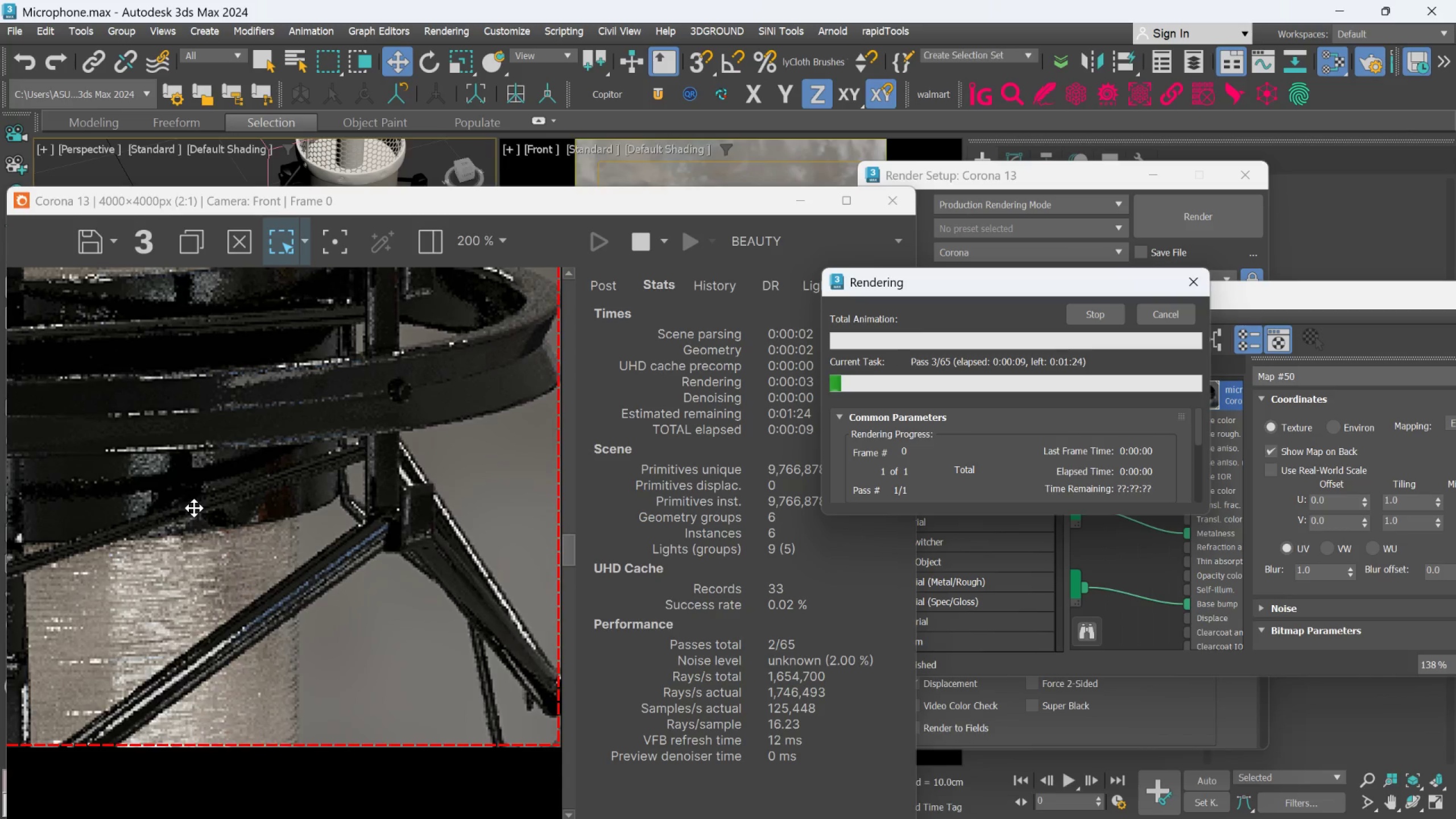 
scroll: coordinate [197, 497], scroll_direction: down, amount: 2.0
 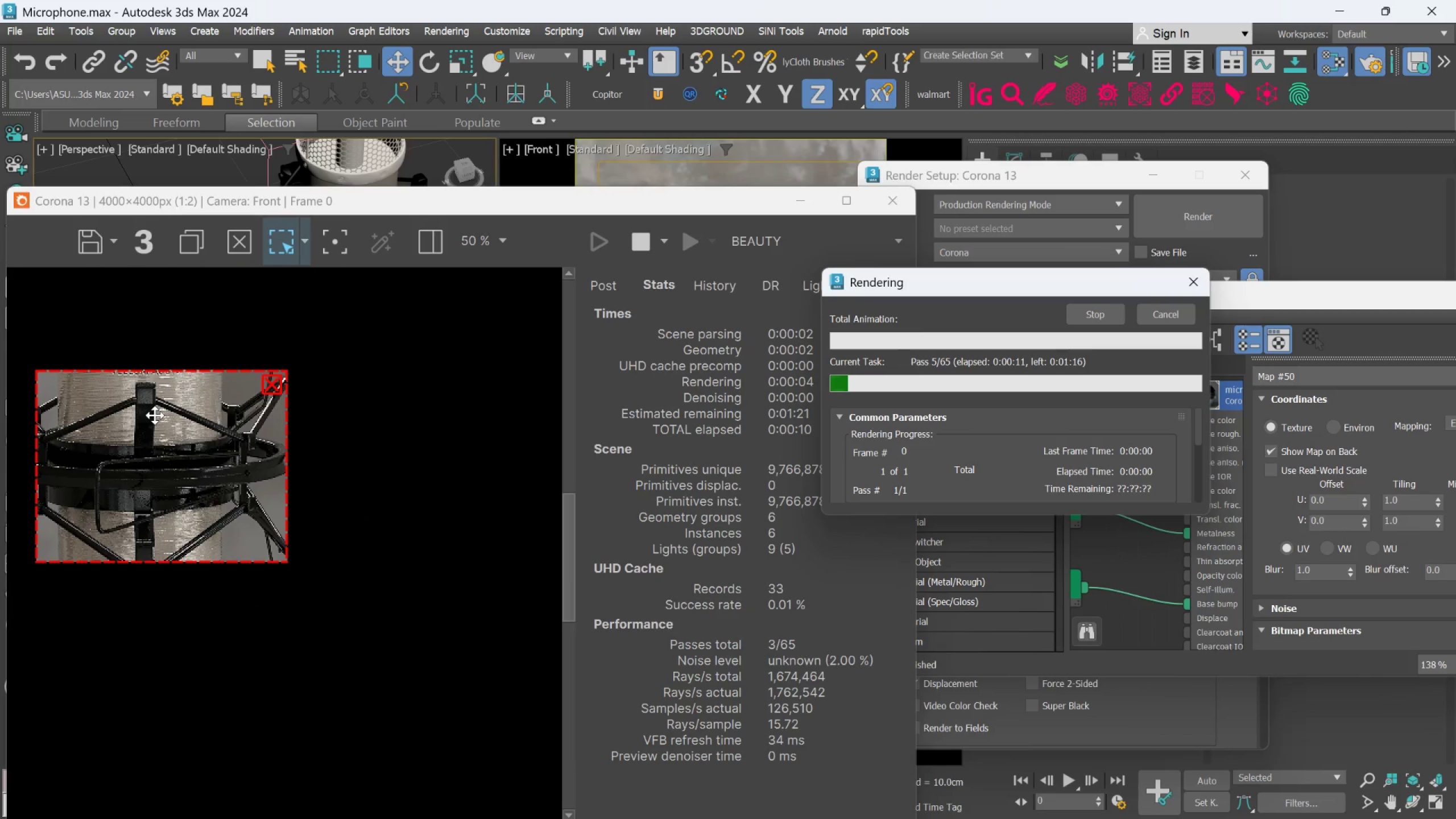 
scroll: coordinate [155, 415], scroll_direction: up, amount: 2.0
 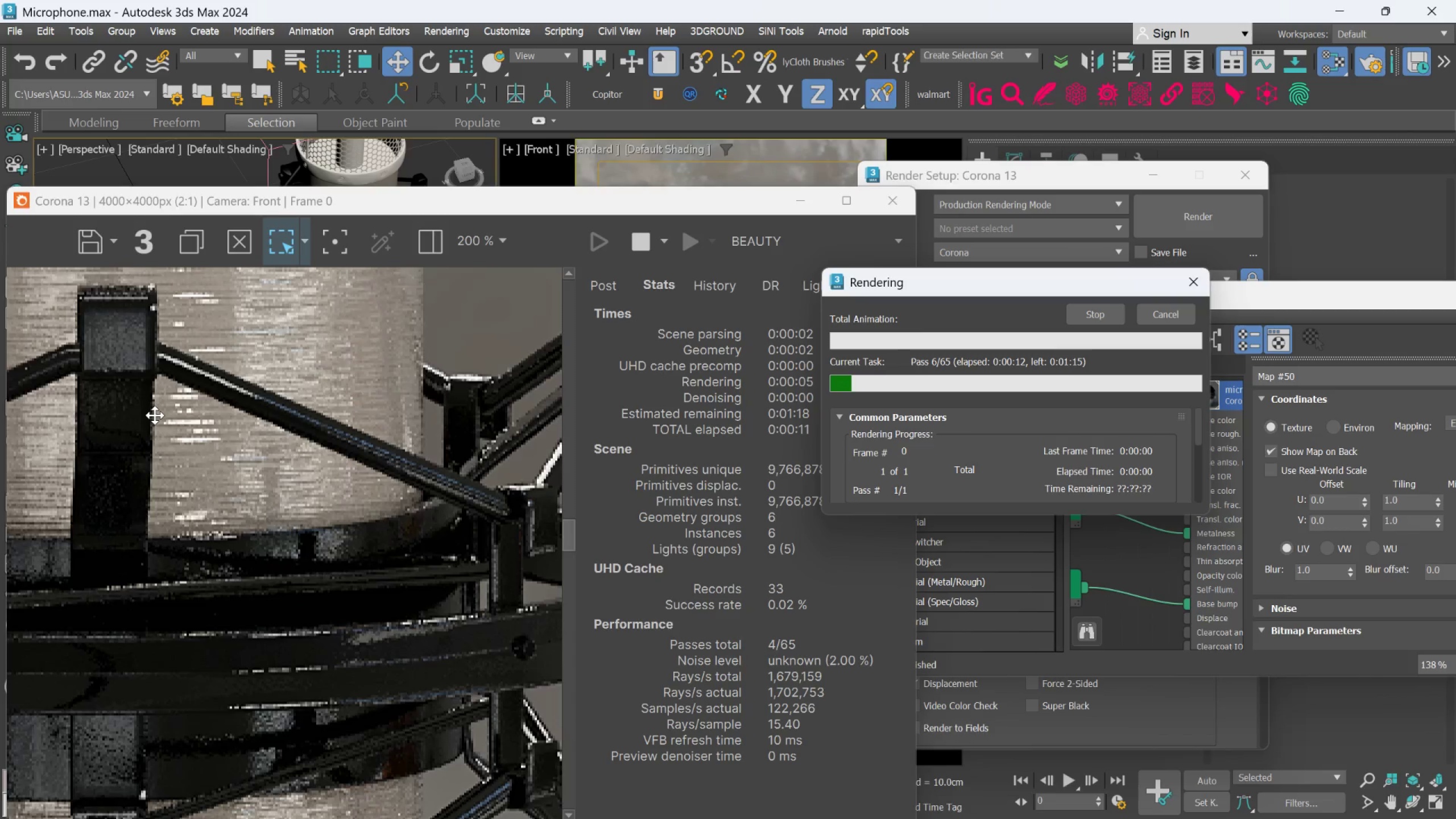 
scroll: coordinate [155, 415], scroll_direction: down, amount: 2.0
 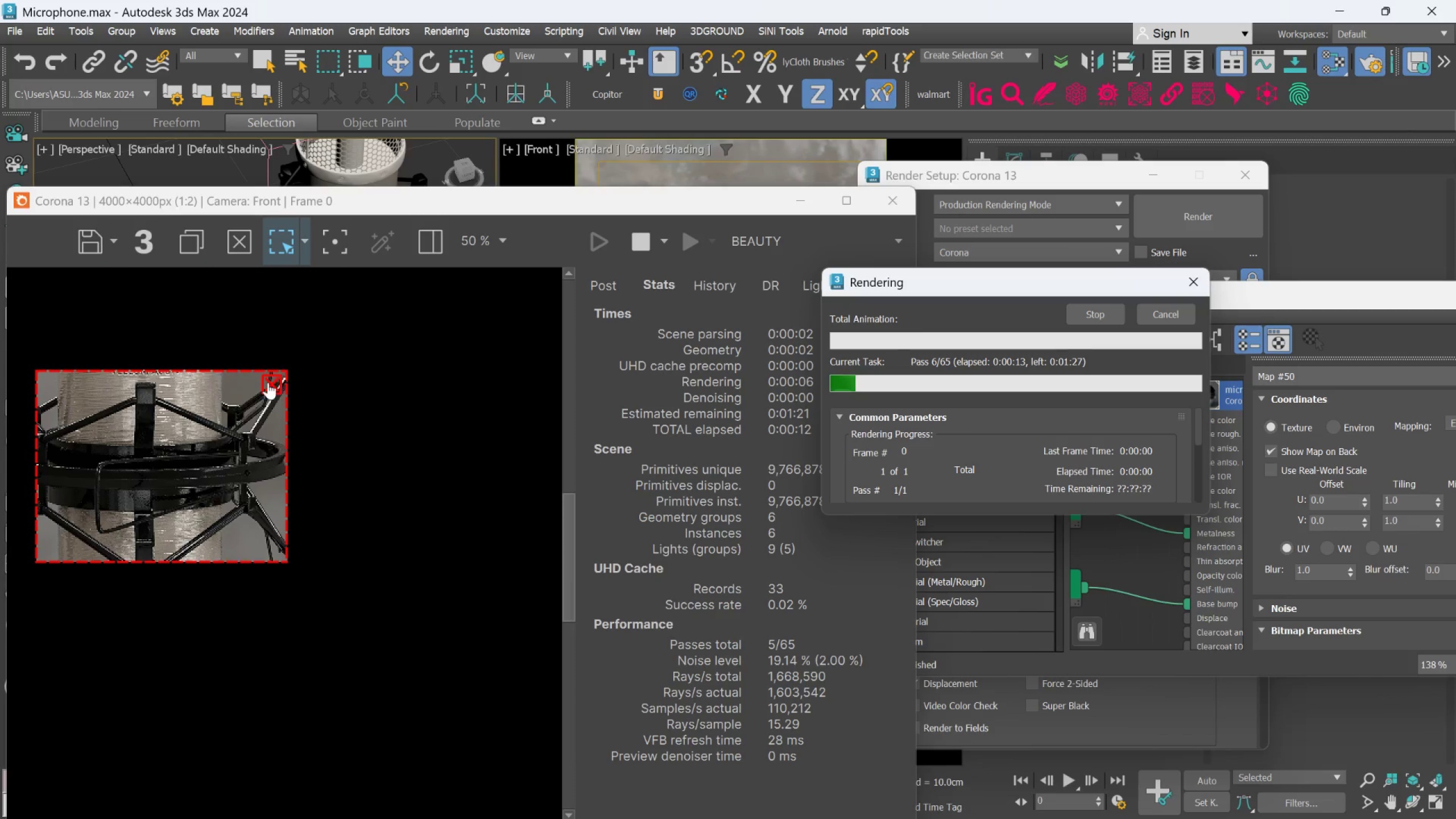 
left_click([268, 382])
 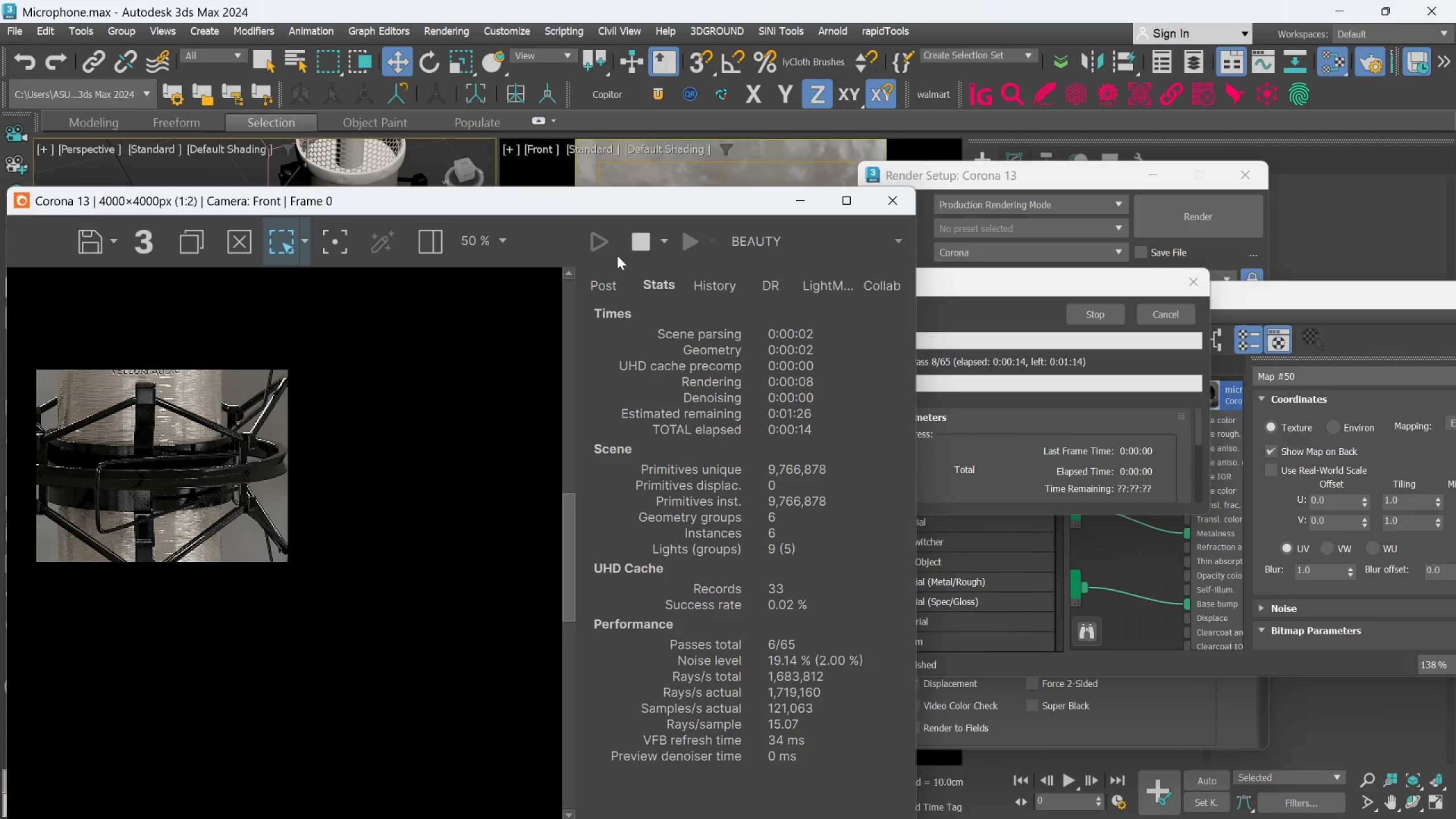 
left_click([631, 249])
 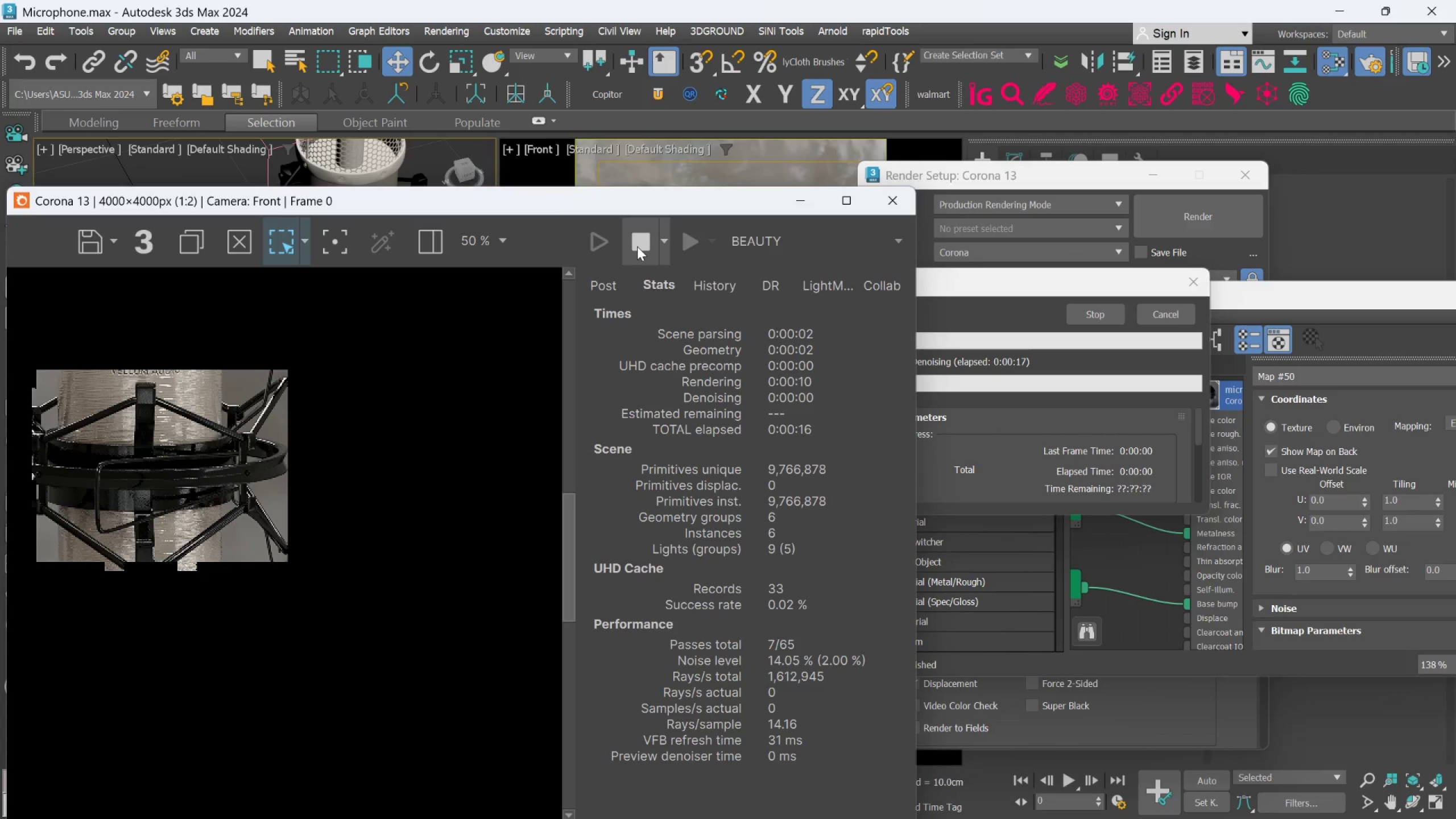 
left_click([637, 246])
 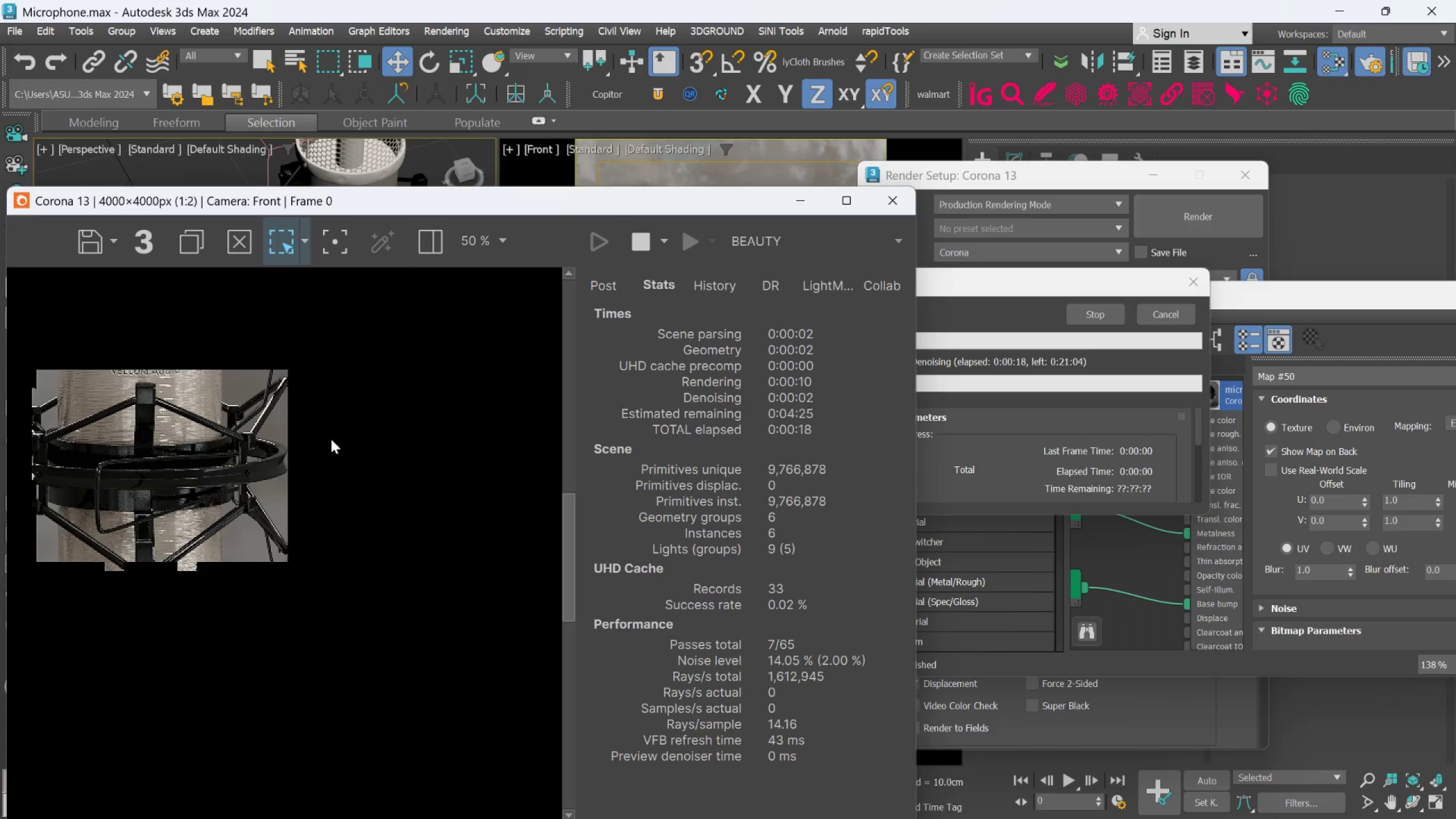 
scroll: coordinate [321, 451], scroll_direction: down, amount: 2.0
 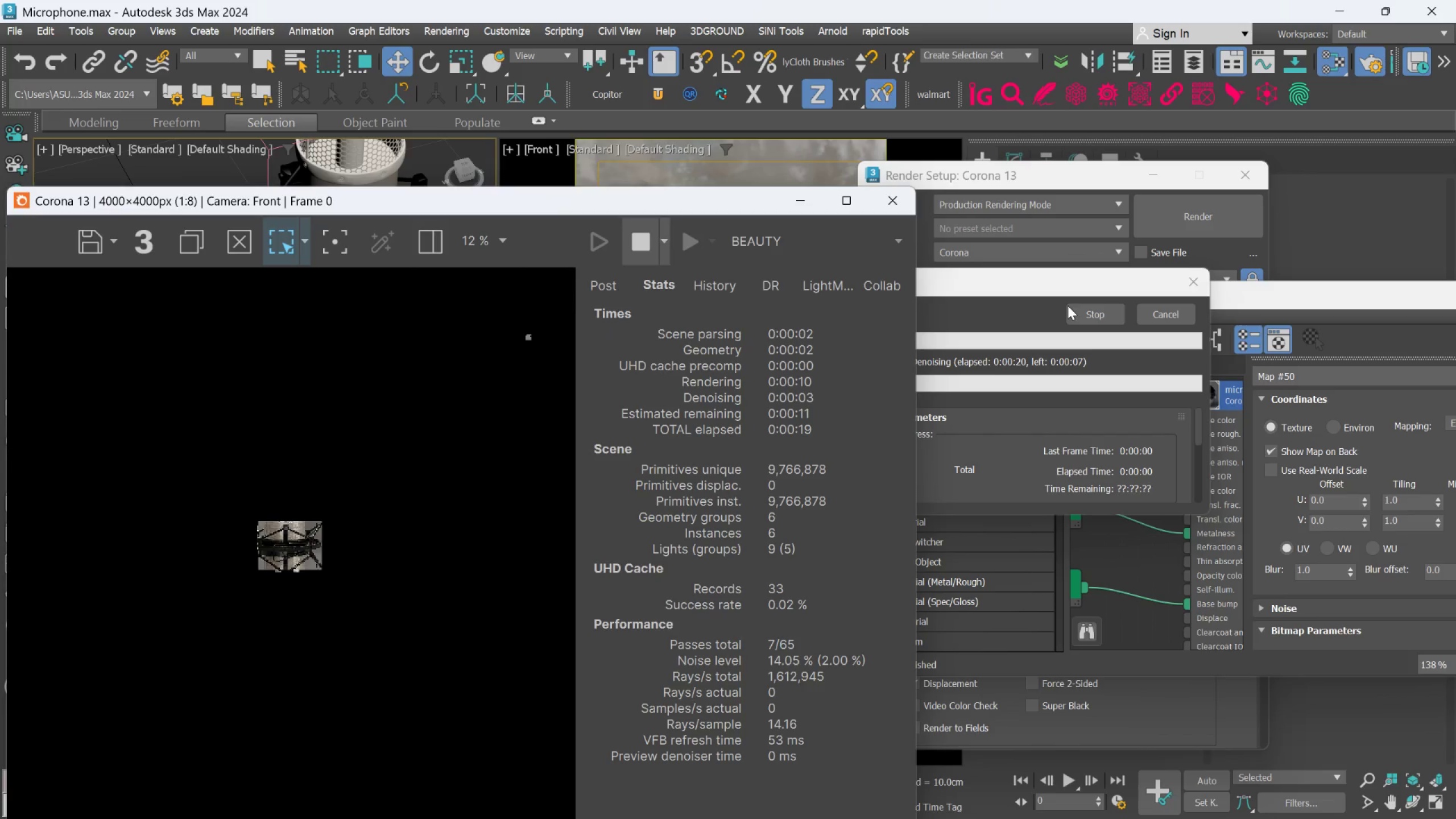 
left_click([1192, 318])
 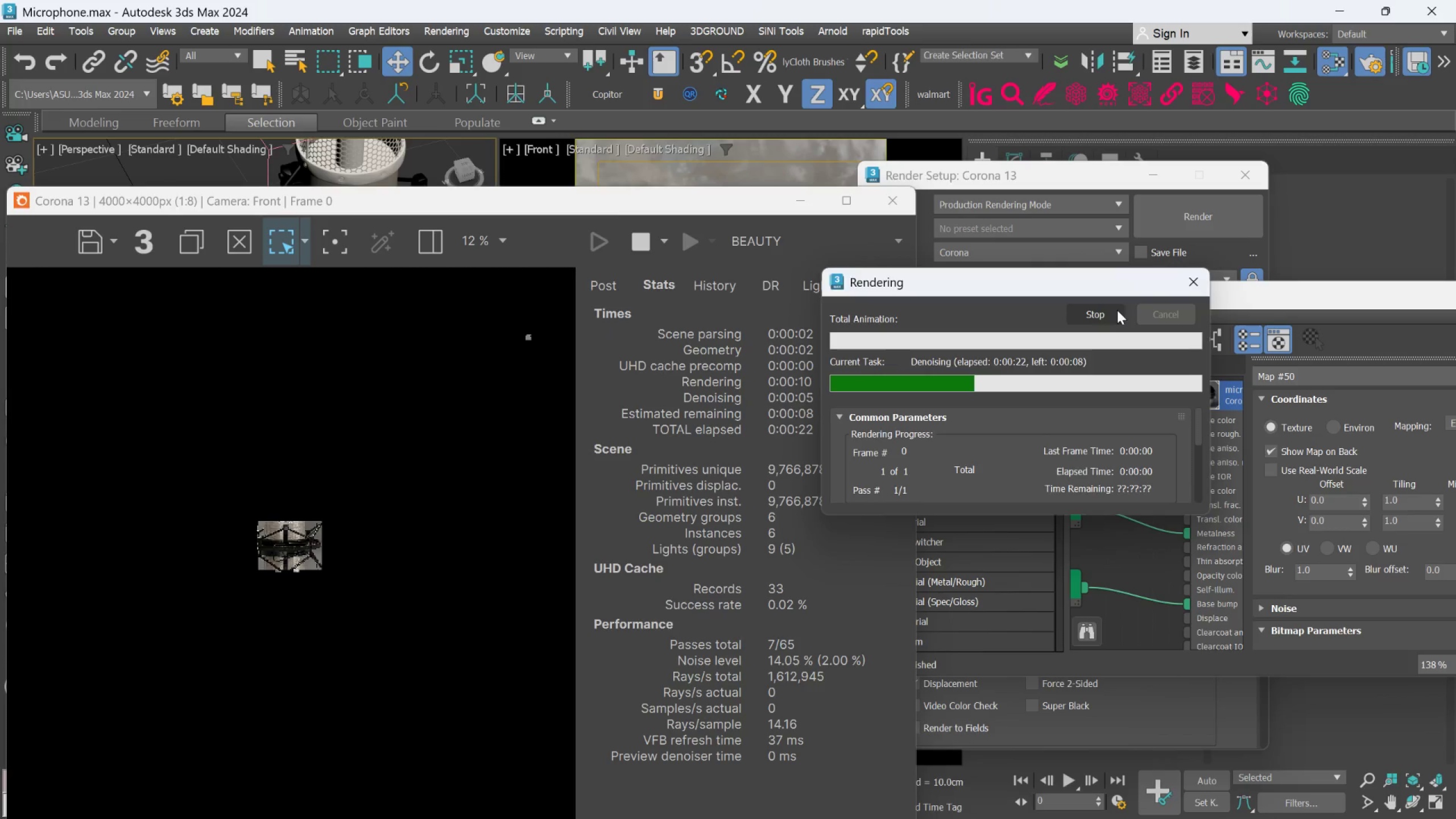 
left_click([1109, 313])
 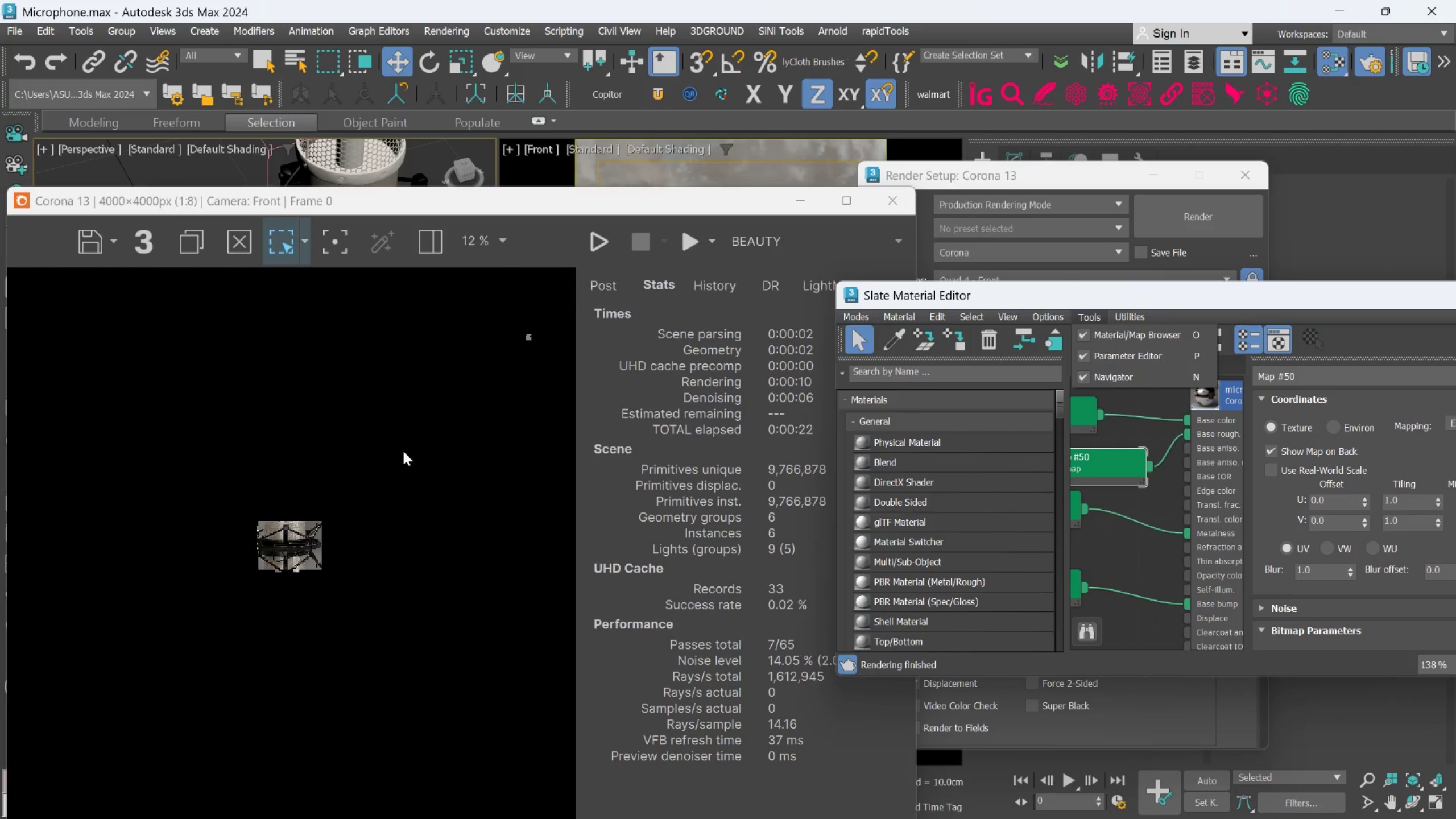 
scroll: coordinate [300, 526], scroll_direction: up, amount: 3.0
 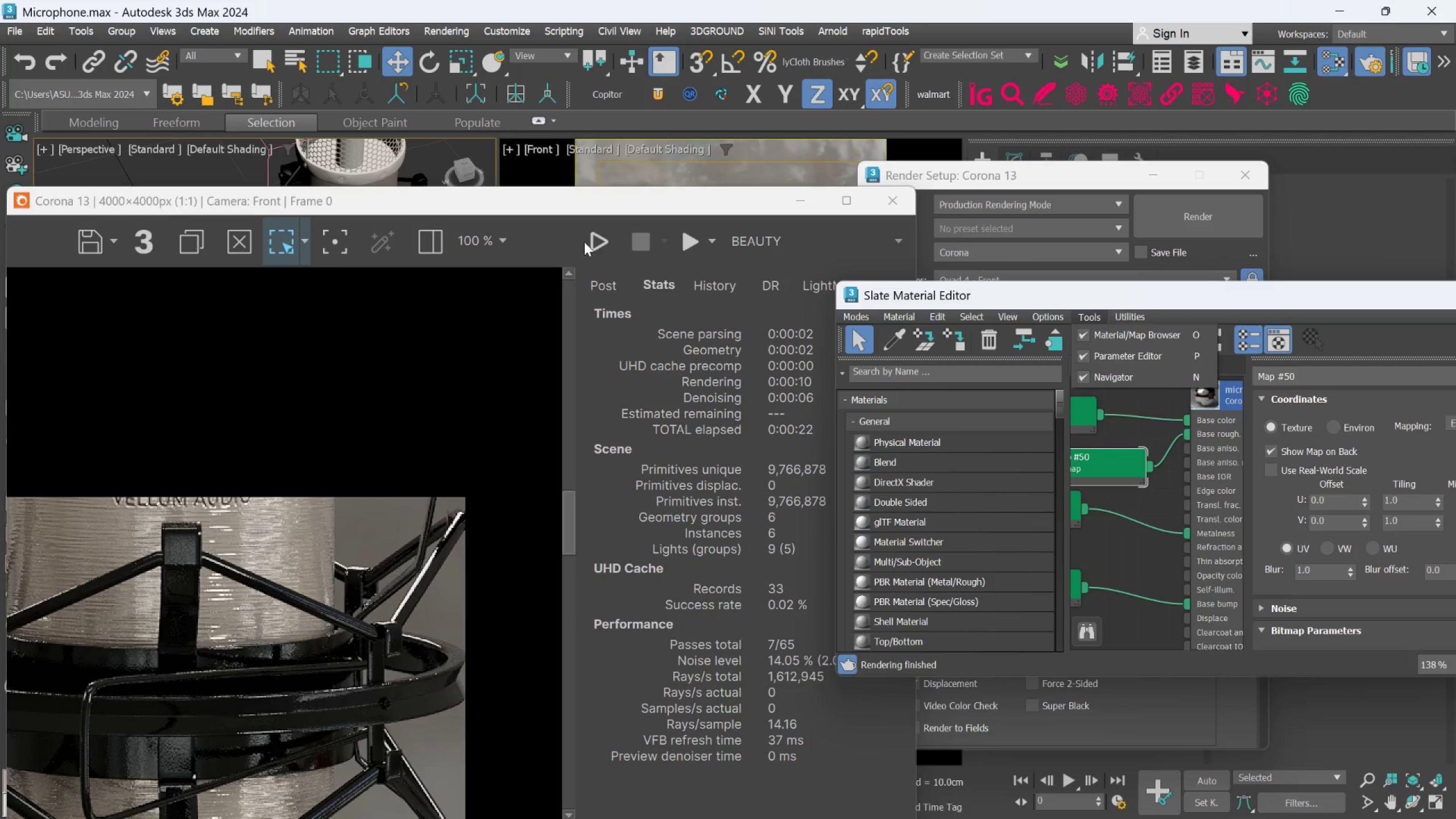 
left_click([592, 233])
 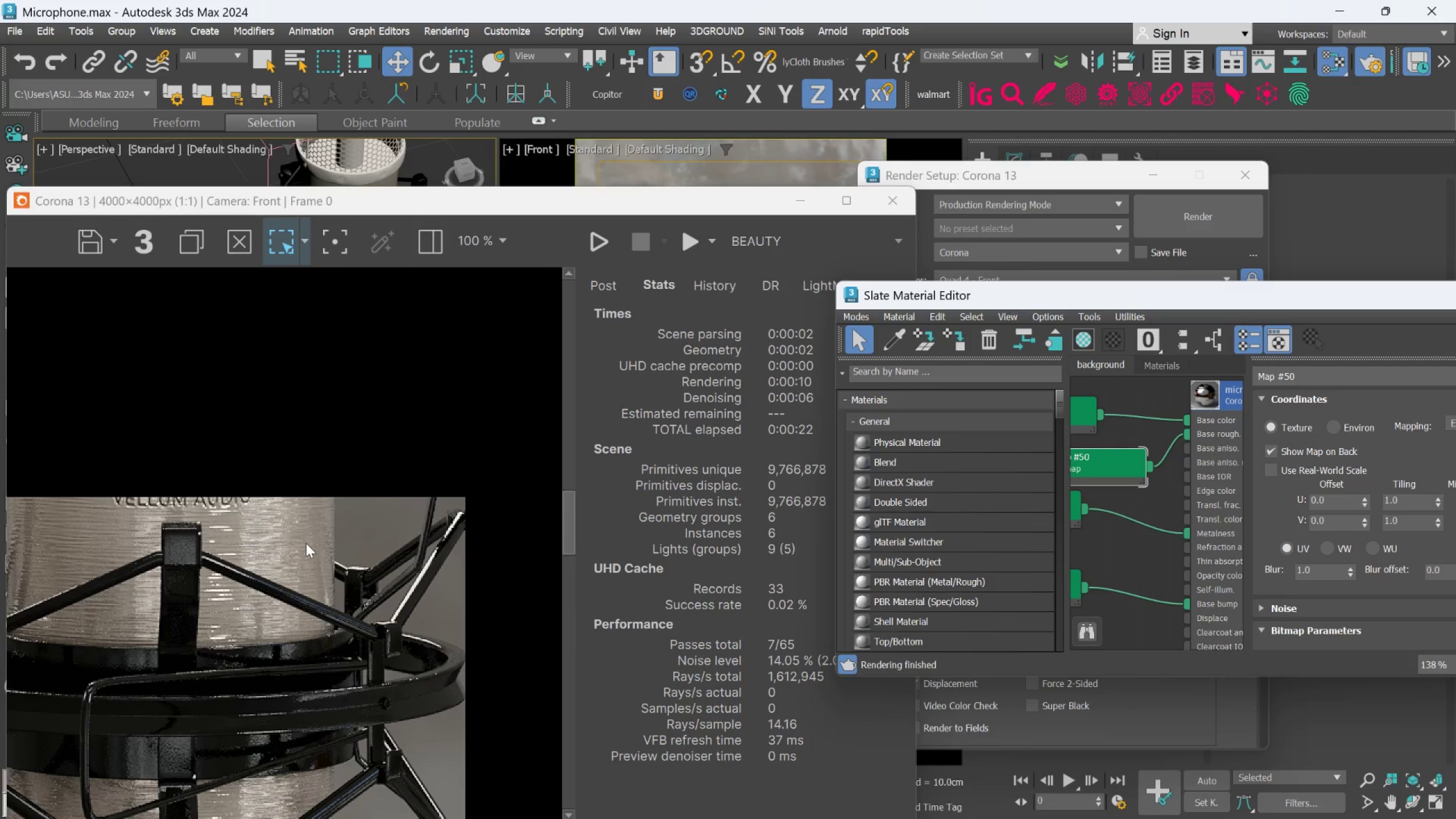 
scroll: coordinate [306, 544], scroll_direction: down, amount: 2.0
 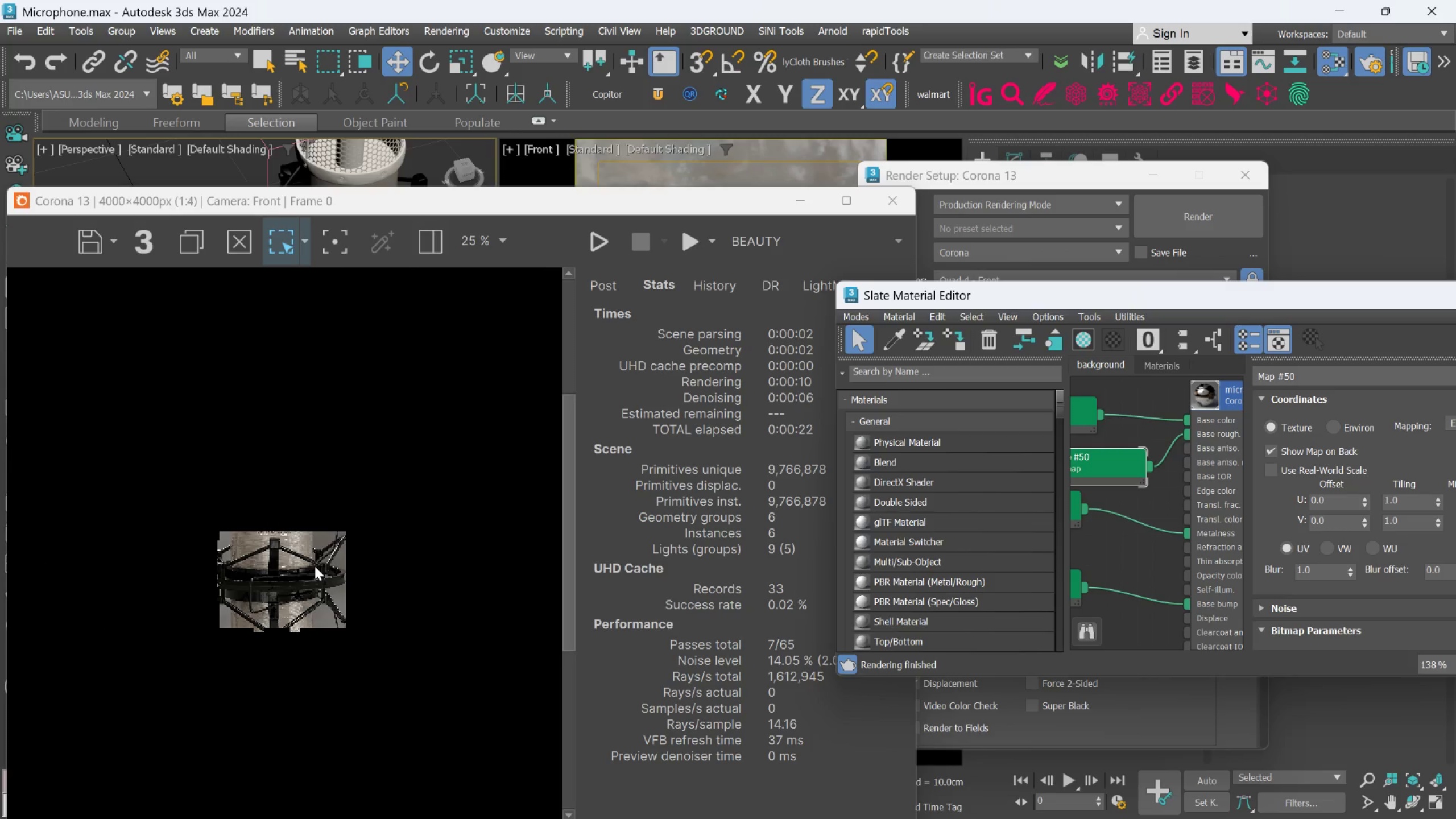 
scroll: coordinate [315, 566], scroll_direction: up, amount: 2.0
 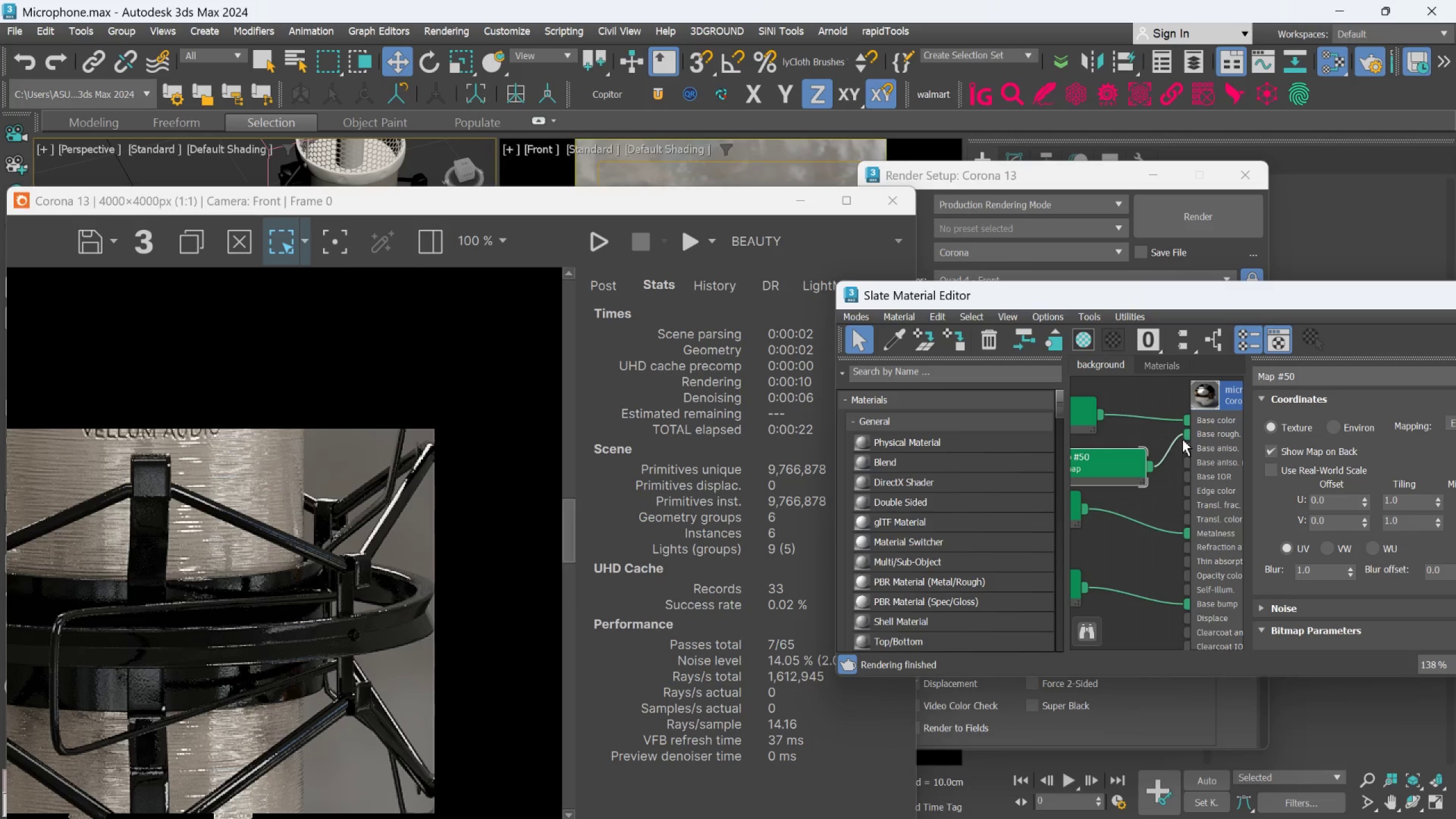 
left_click_drag(start_coordinate=[1186, 437], to_coordinate=[1163, 446])
 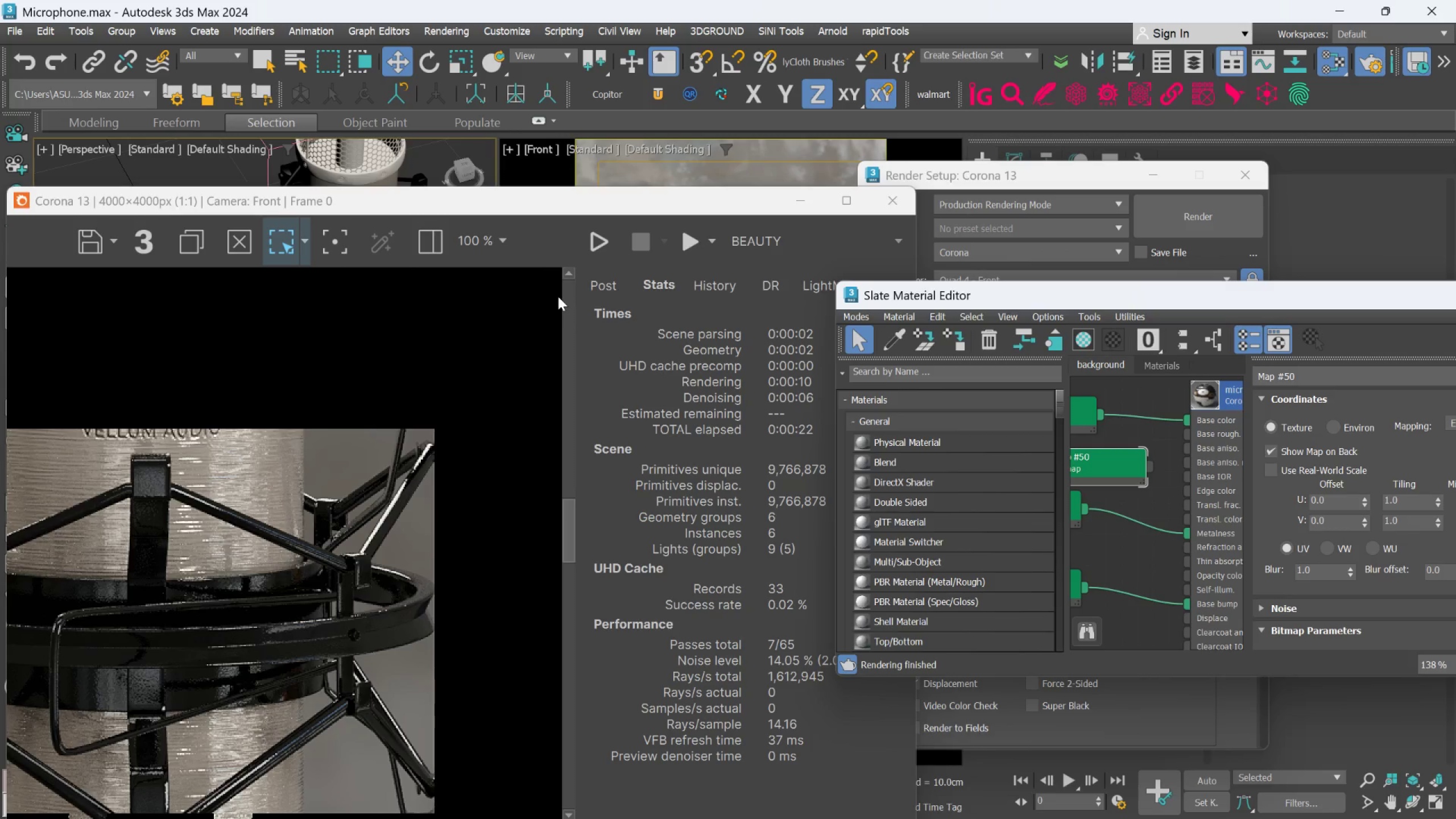 
left_click([591, 241])
 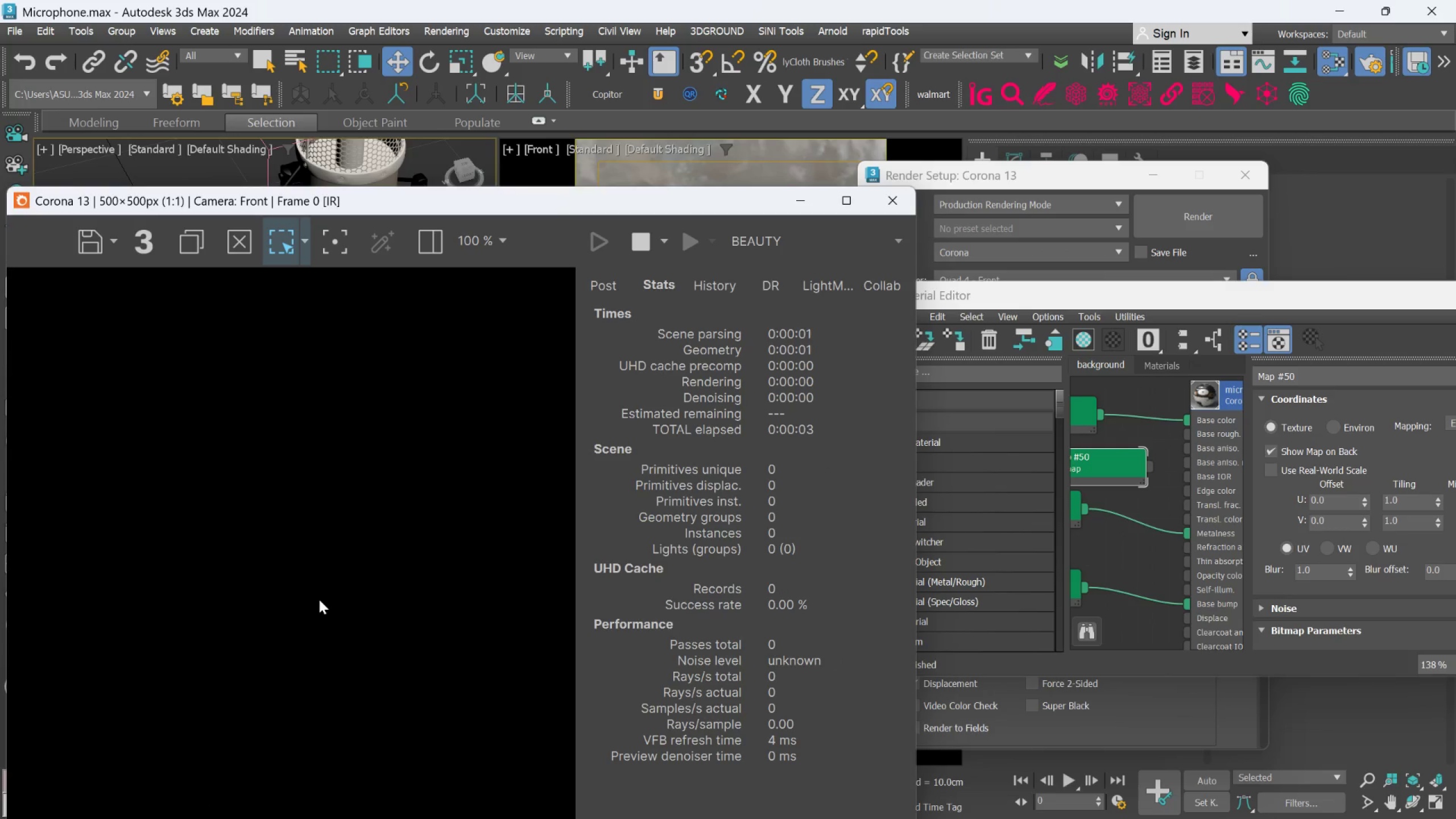 
wait(5.27)
 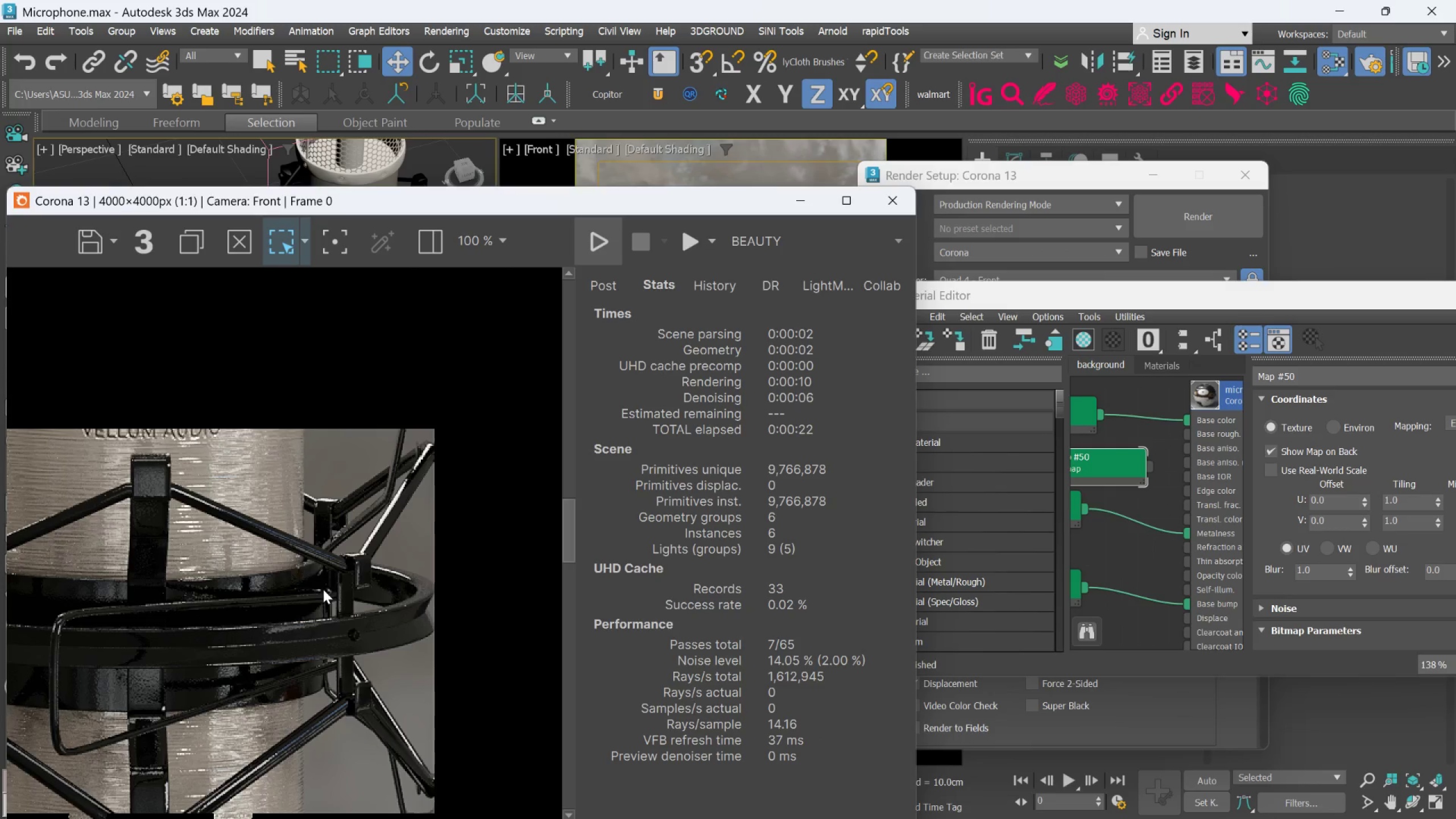 
scroll: coordinate [279, 564], scroll_direction: up, amount: 3.0
 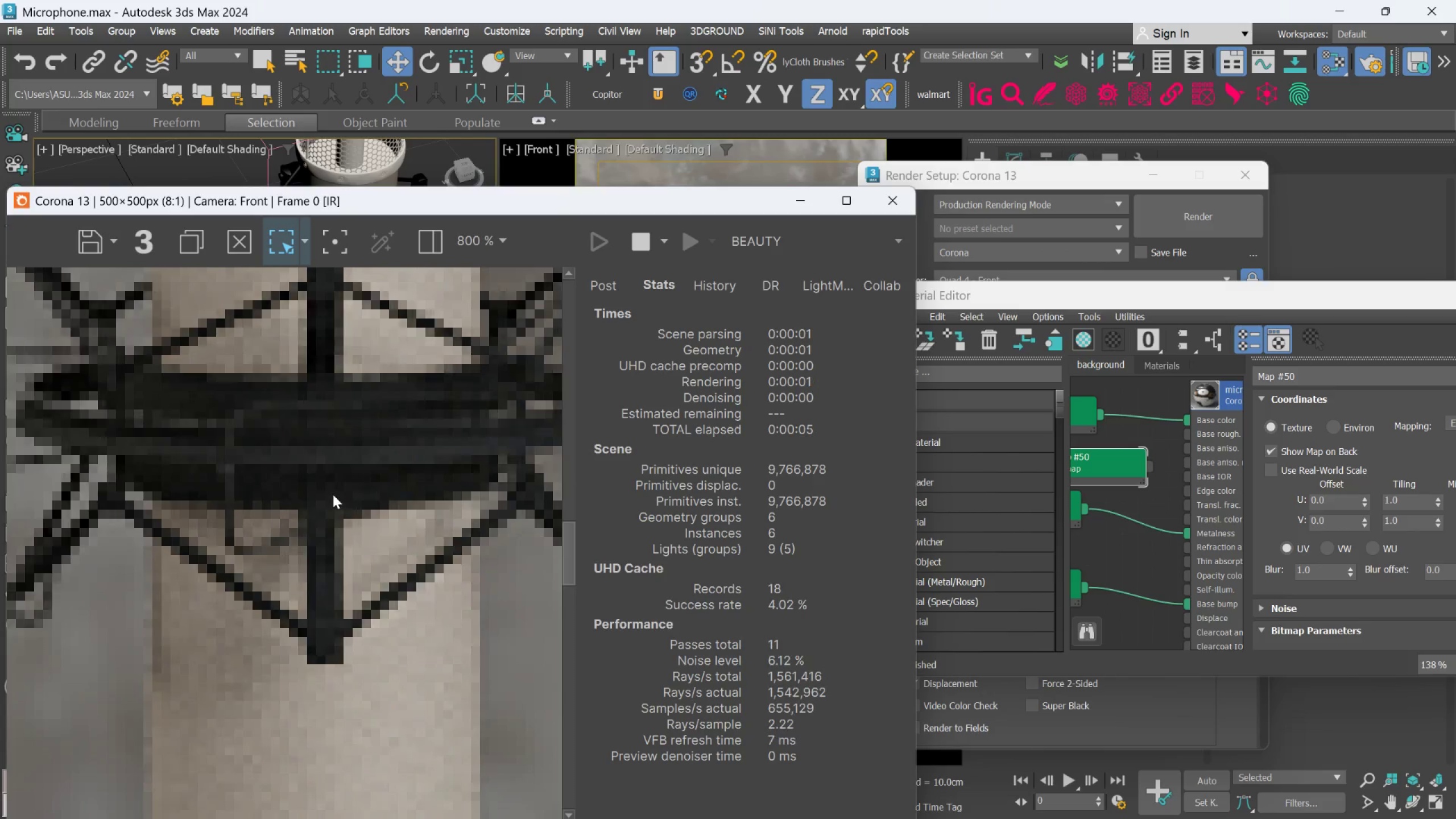 
scroll: coordinate [333, 494], scroll_direction: down, amount: 2.0
 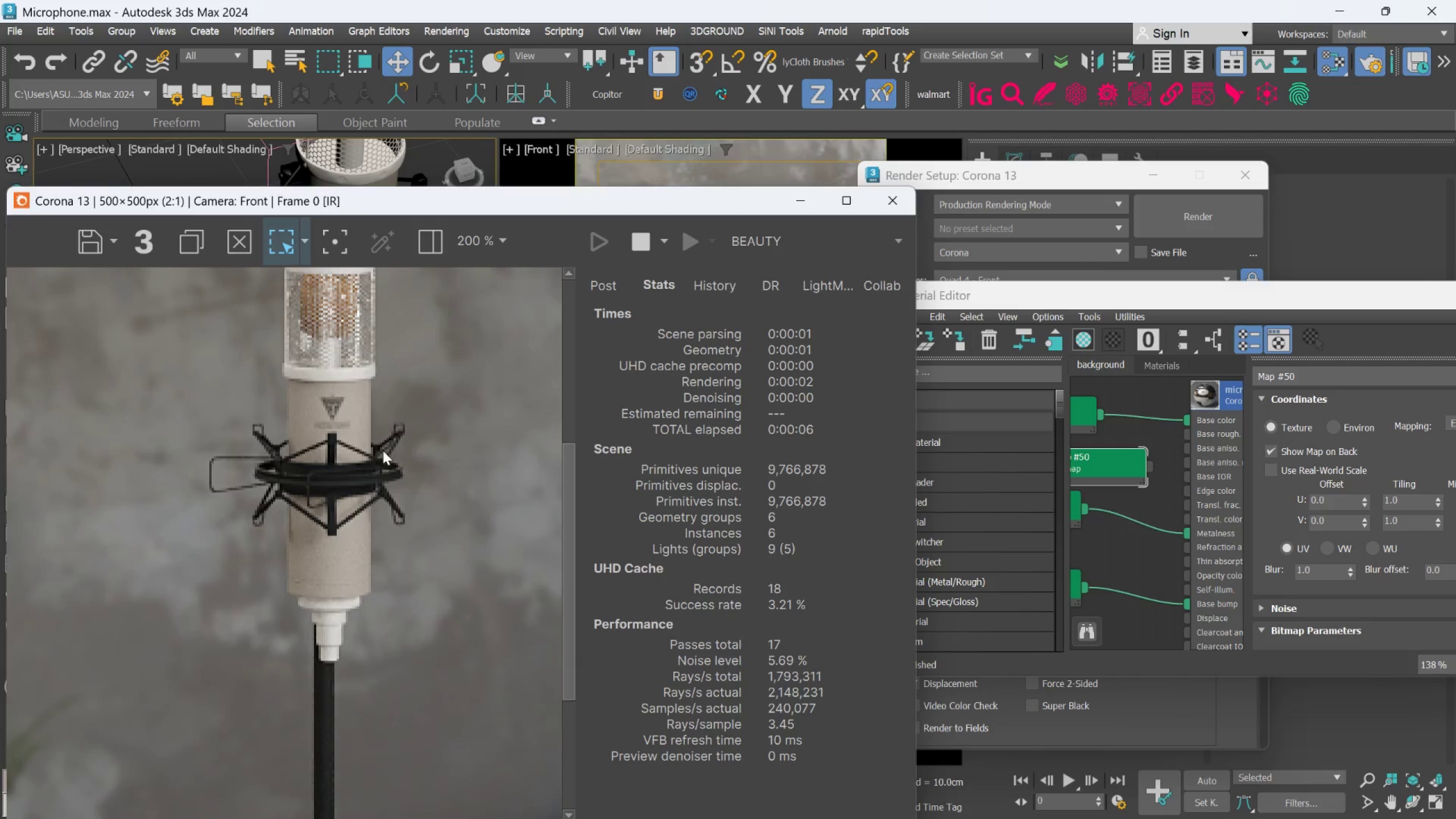 
scroll: coordinate [427, 418], scroll_direction: up, amount: 1.0
 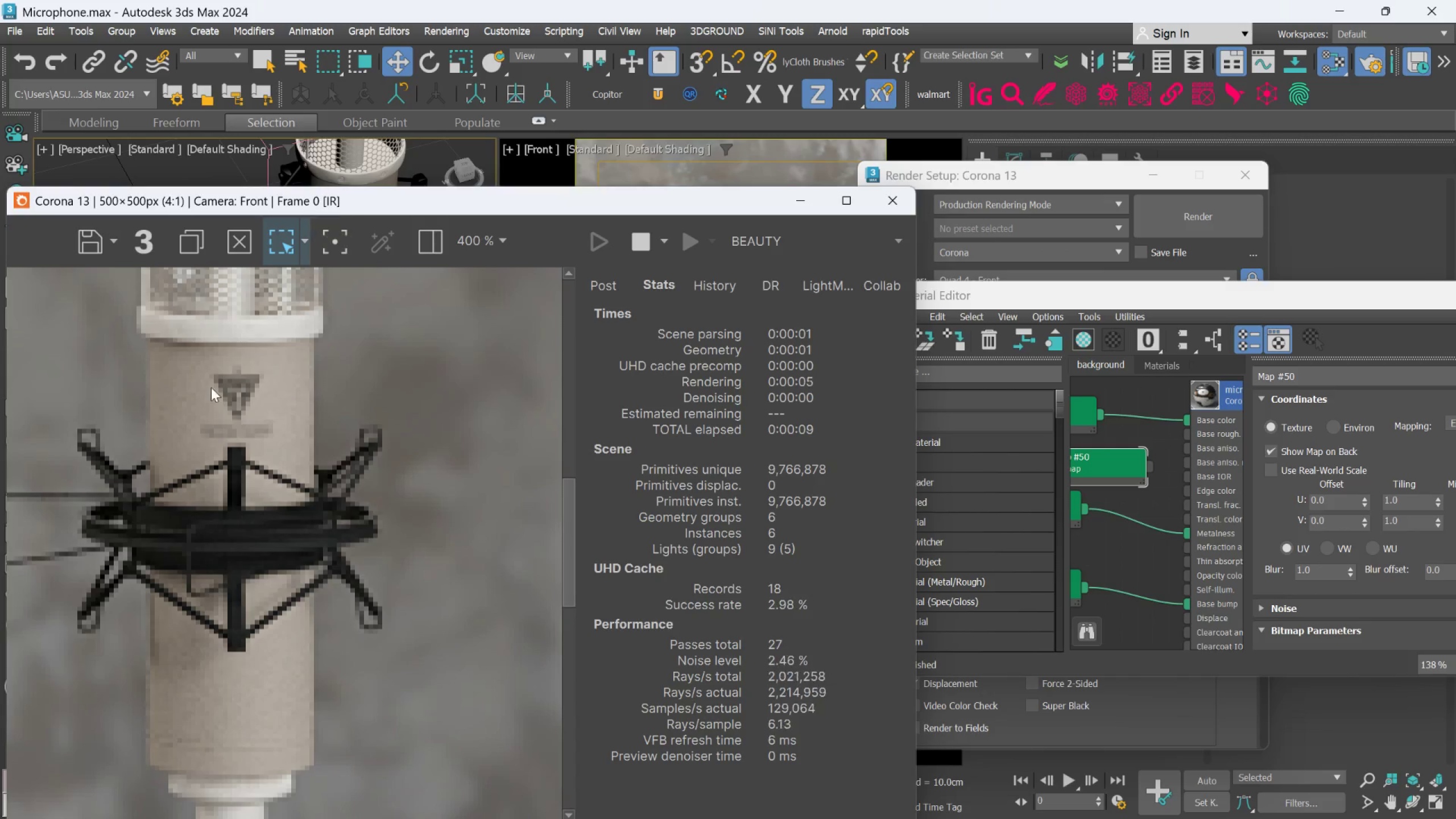 
left_click_drag(start_coordinate=[121, 366], to_coordinate=[369, 545])
 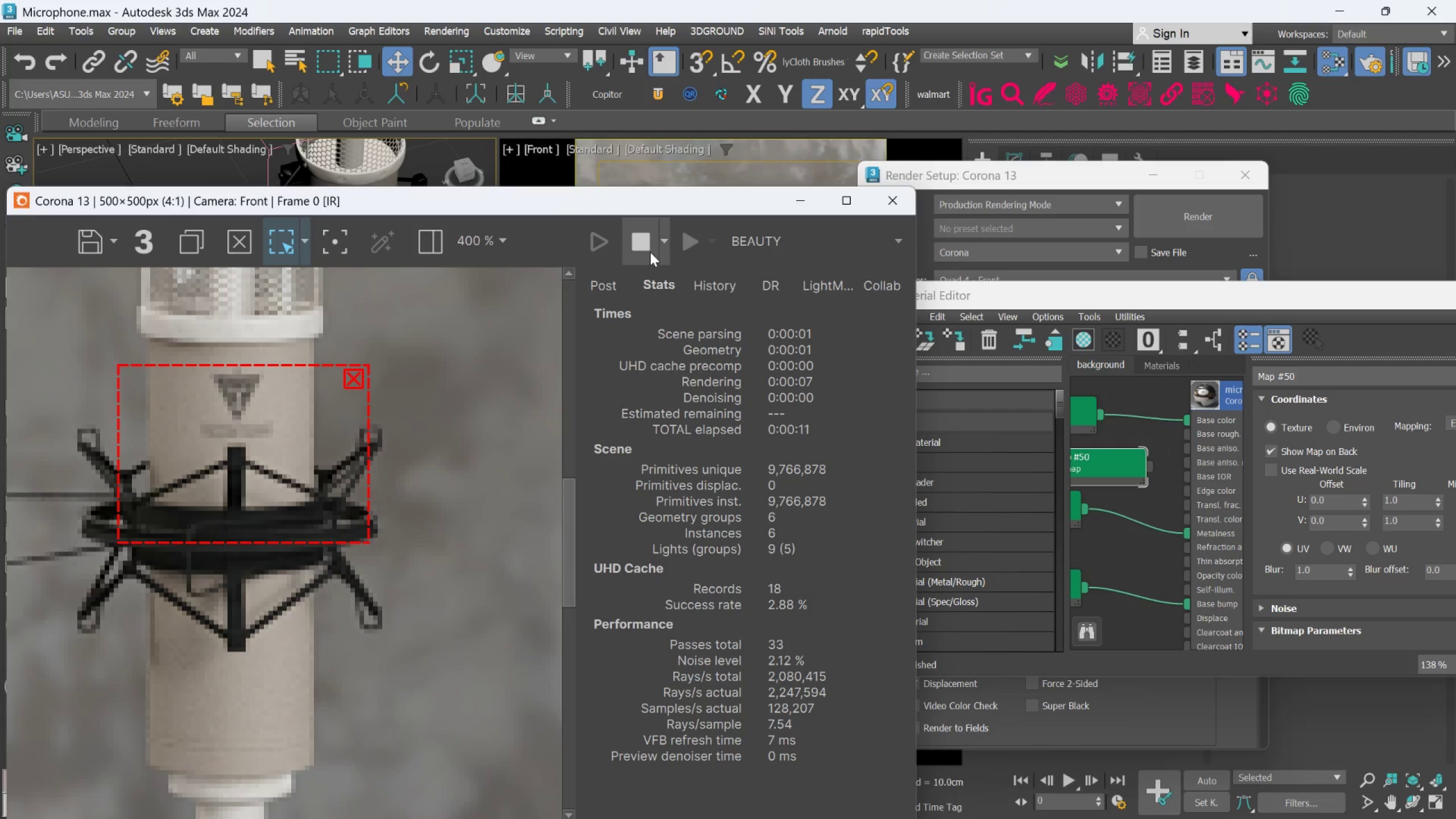 
left_click([650, 251])
 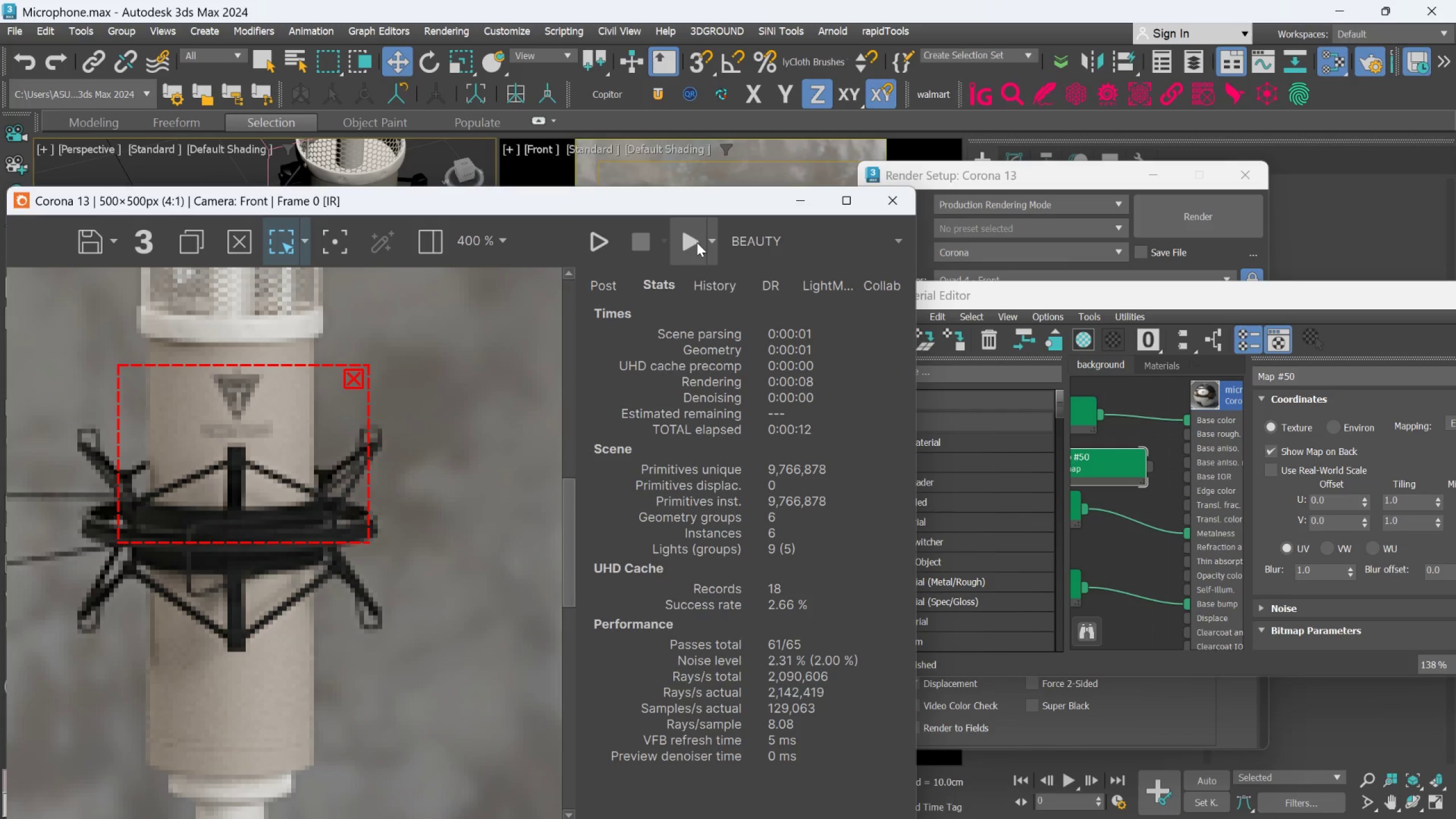 
left_click([697, 242])
 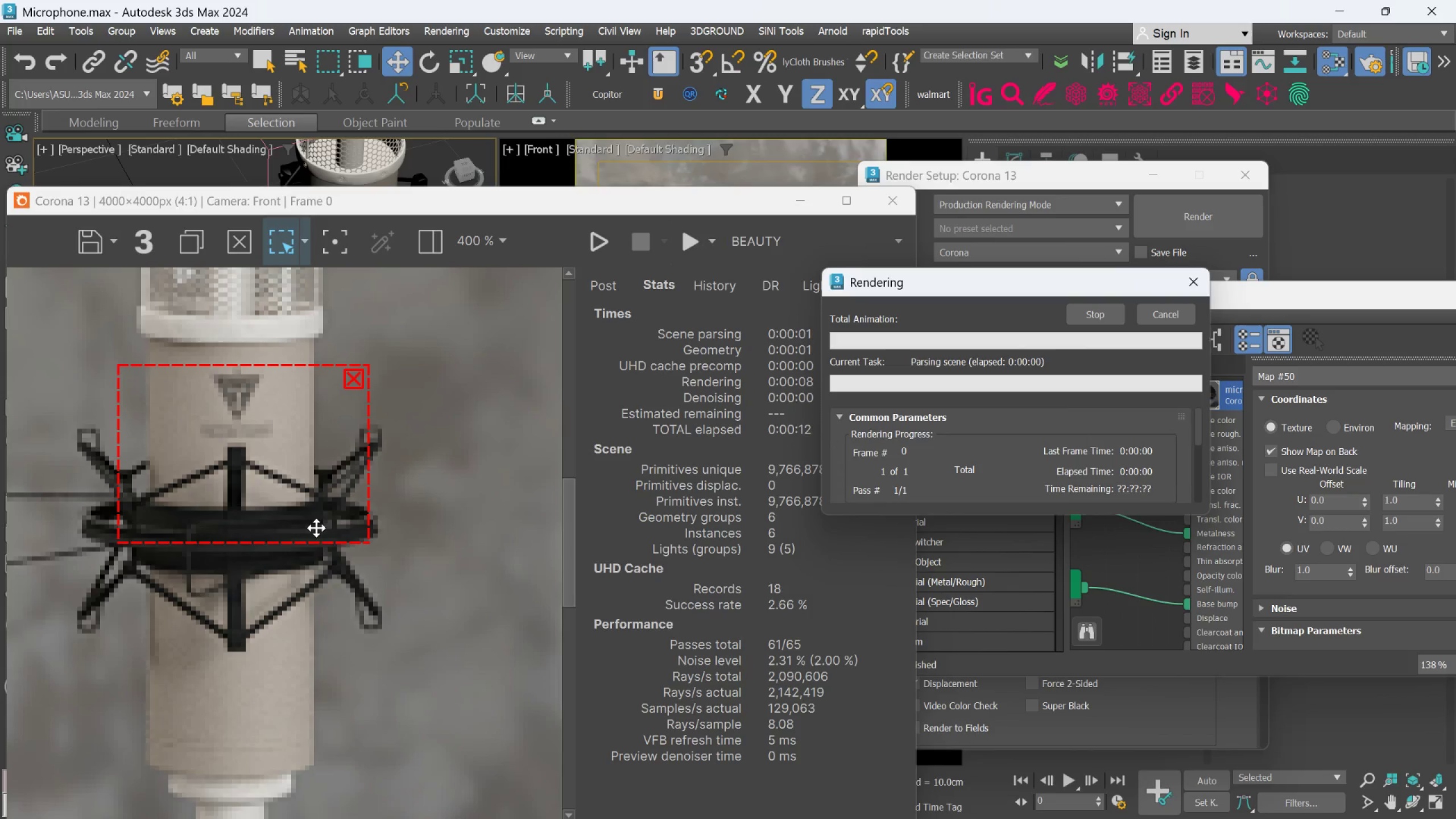 
scroll: coordinate [316, 528], scroll_direction: up, amount: 1.0
 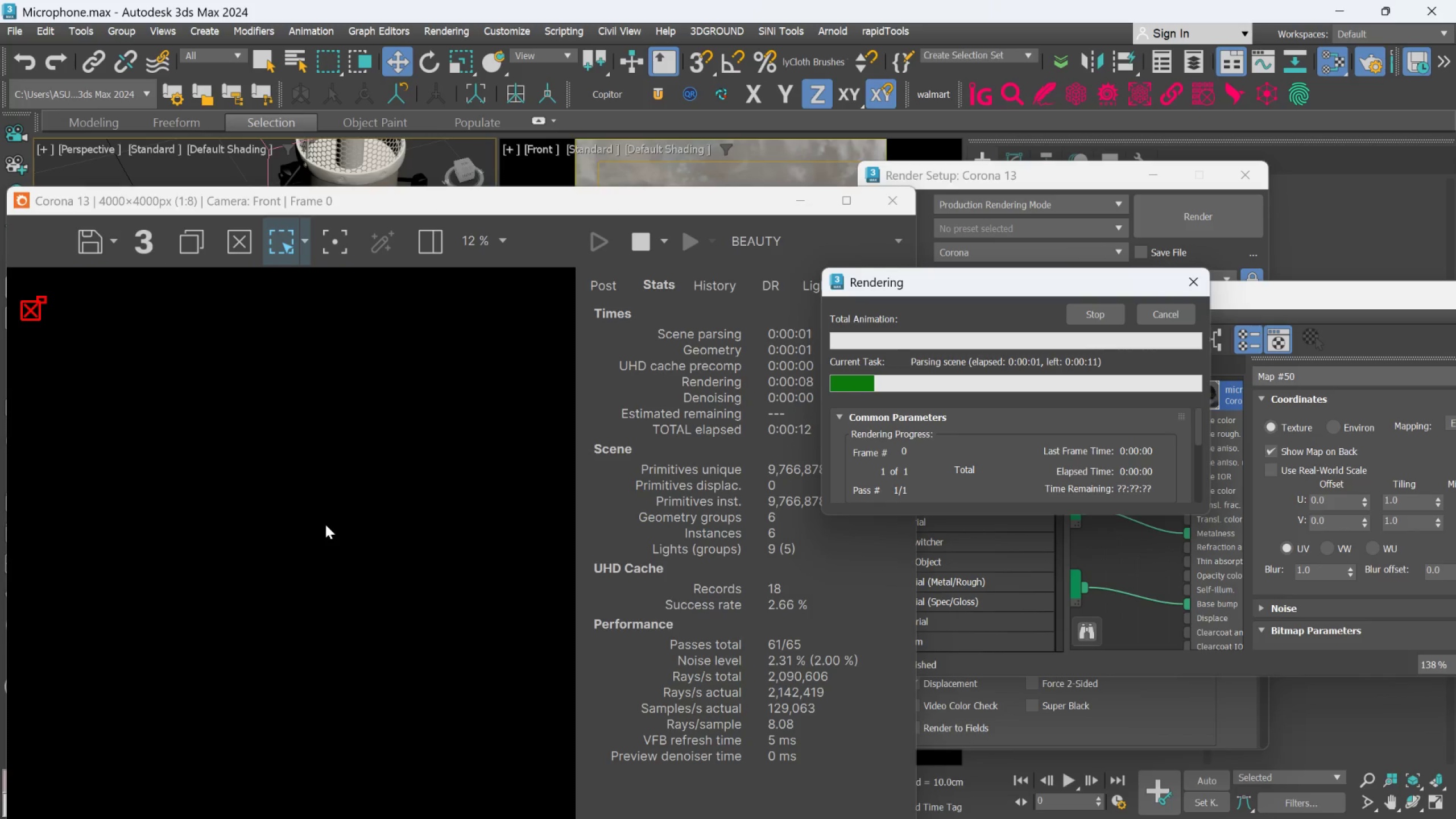 
scroll: coordinate [325, 524], scroll_direction: down, amount: 2.0
 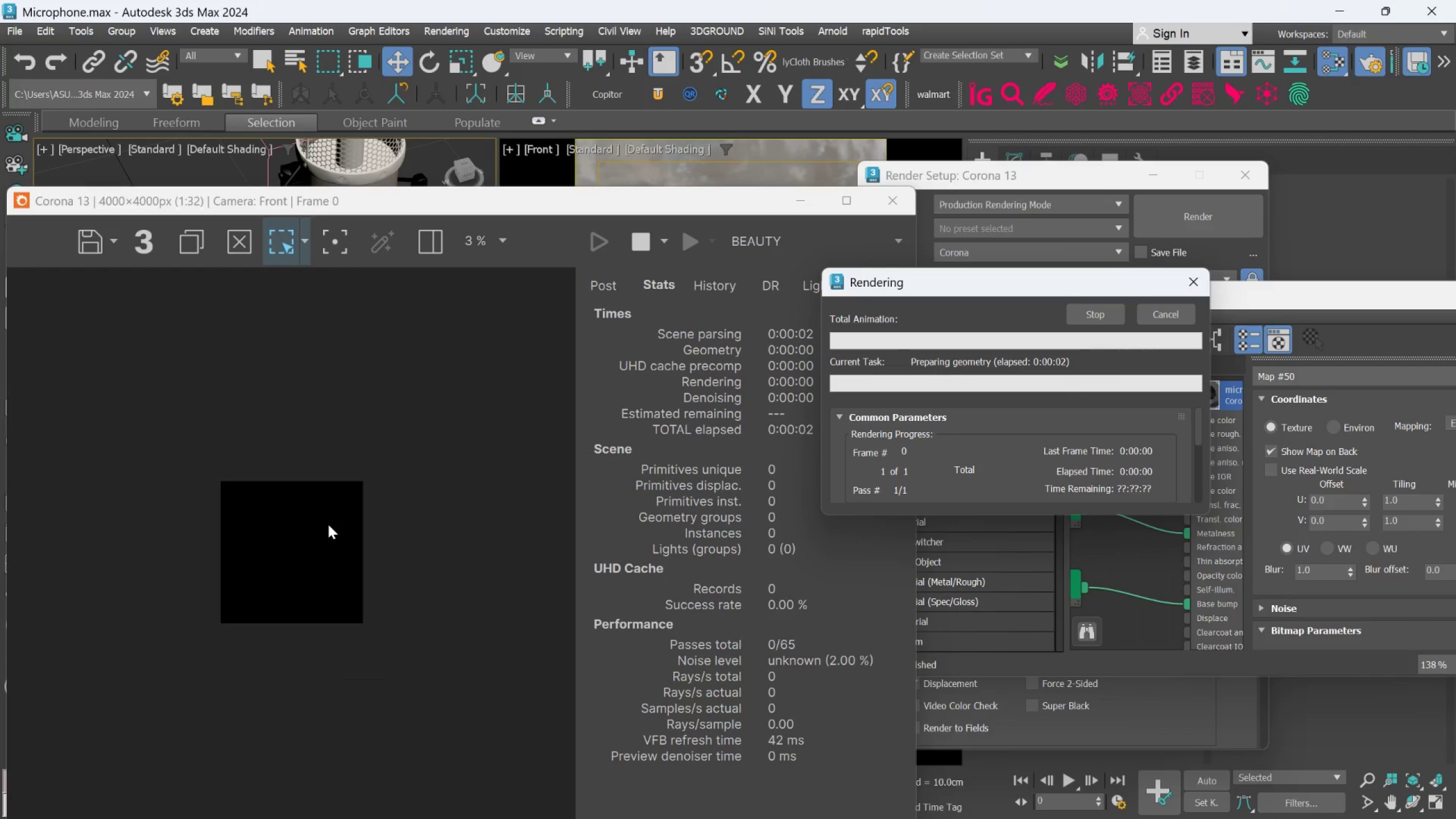 
scroll: coordinate [214, 392], scroll_direction: up, amount: 7.0
 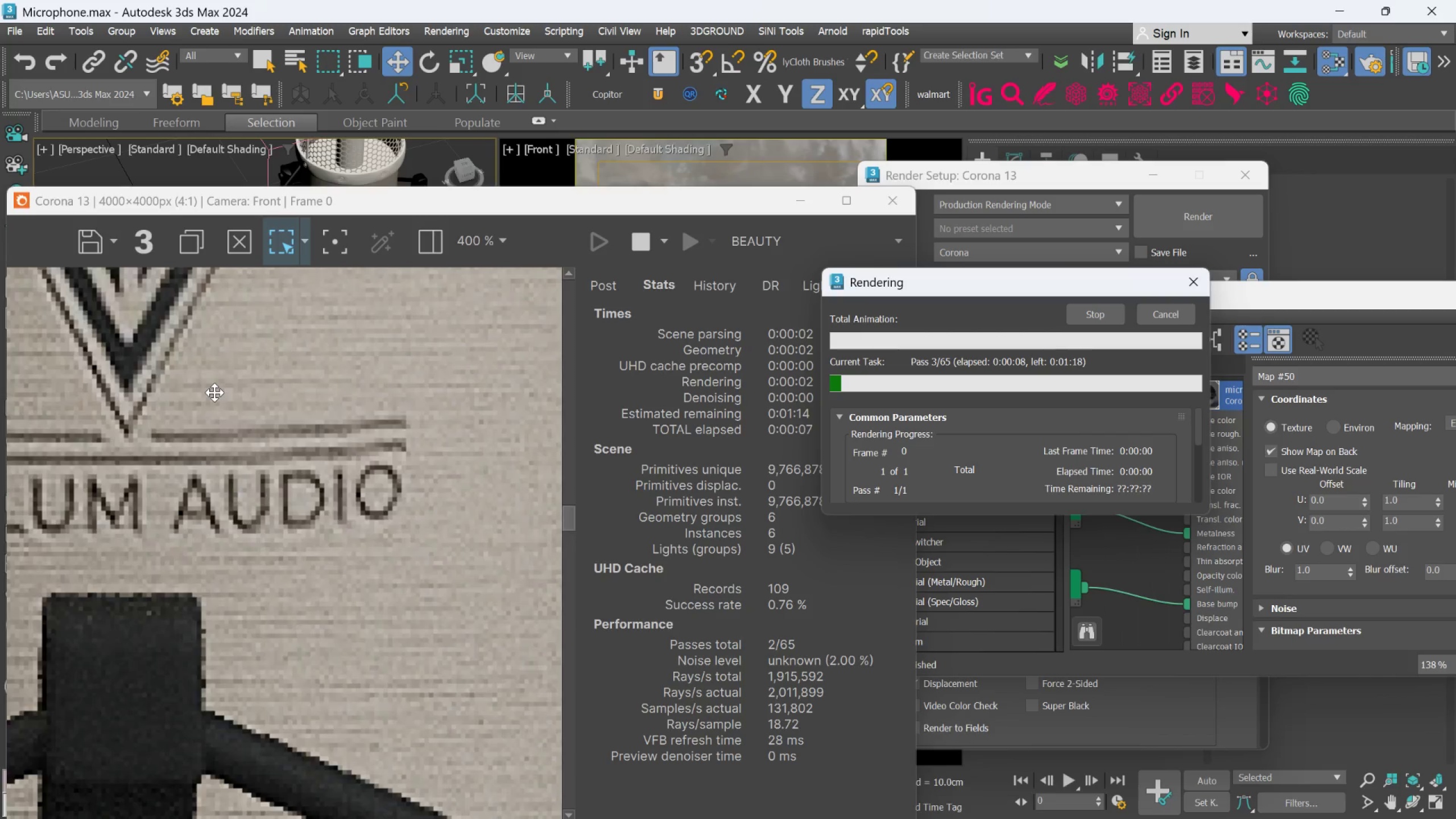 
scroll: coordinate [214, 392], scroll_direction: down, amount: 1.0
 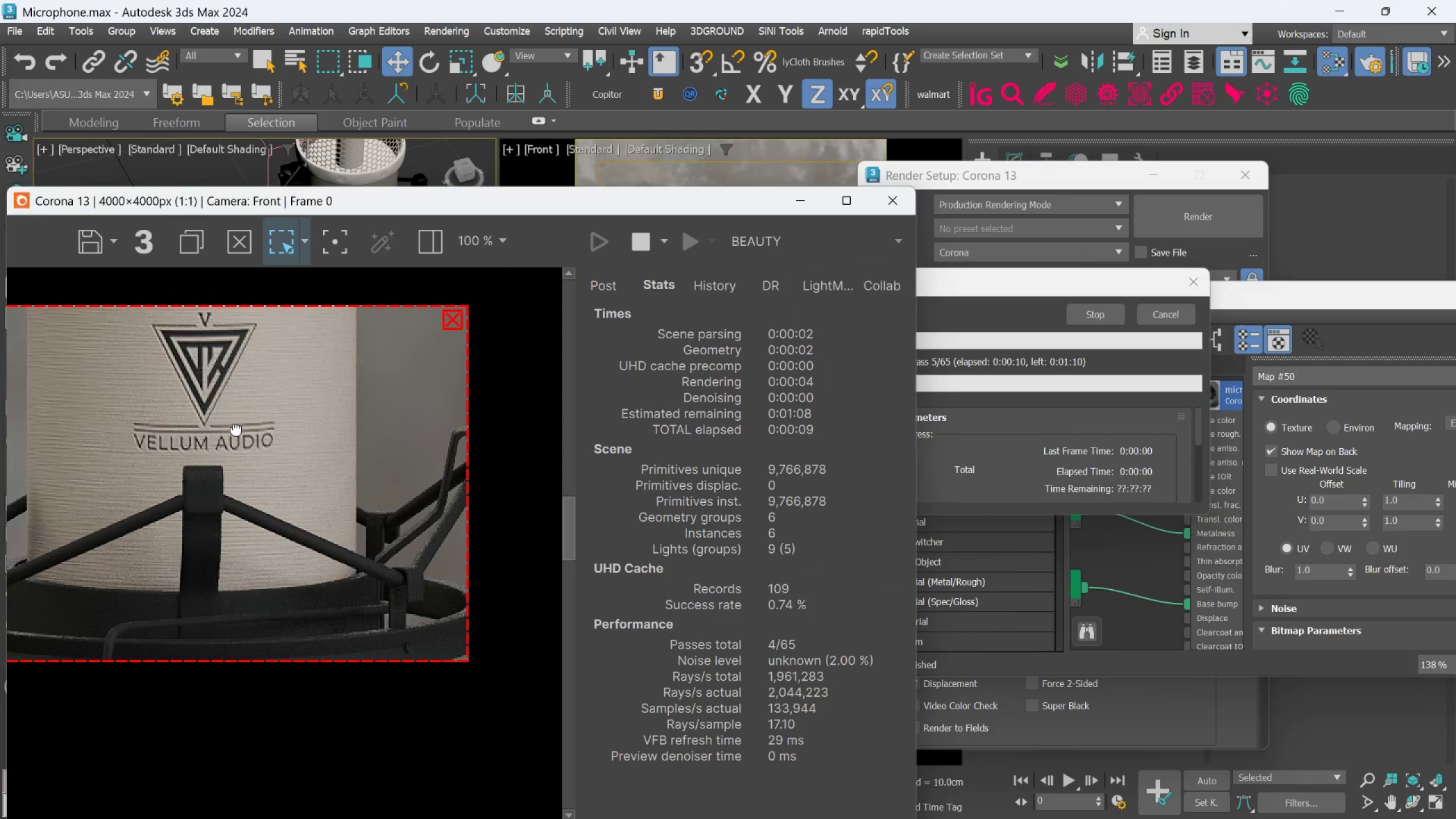 
scroll: coordinate [172, 447], scroll_direction: up, amount: 1.0
 